 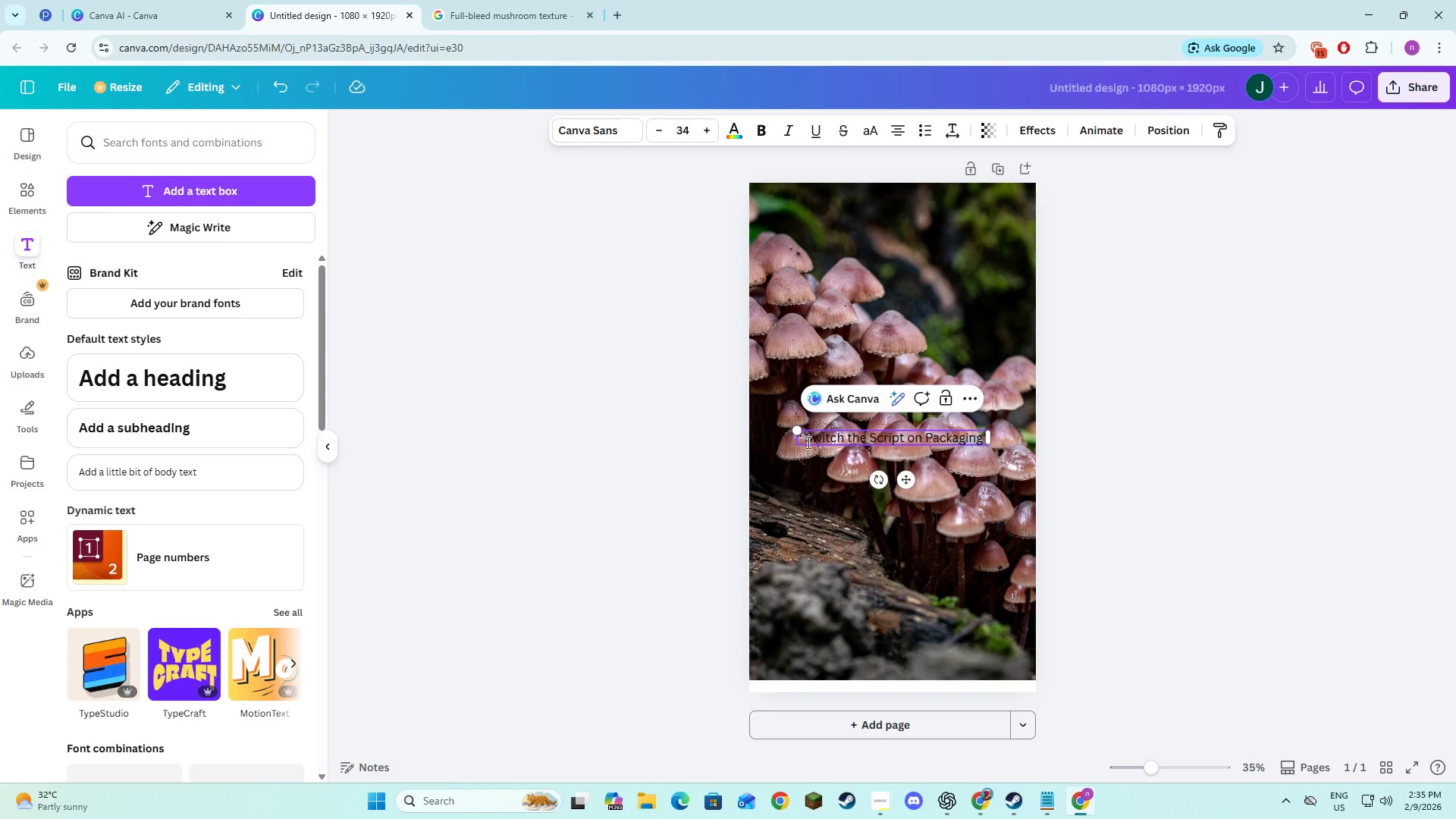 
key(Backspace)
 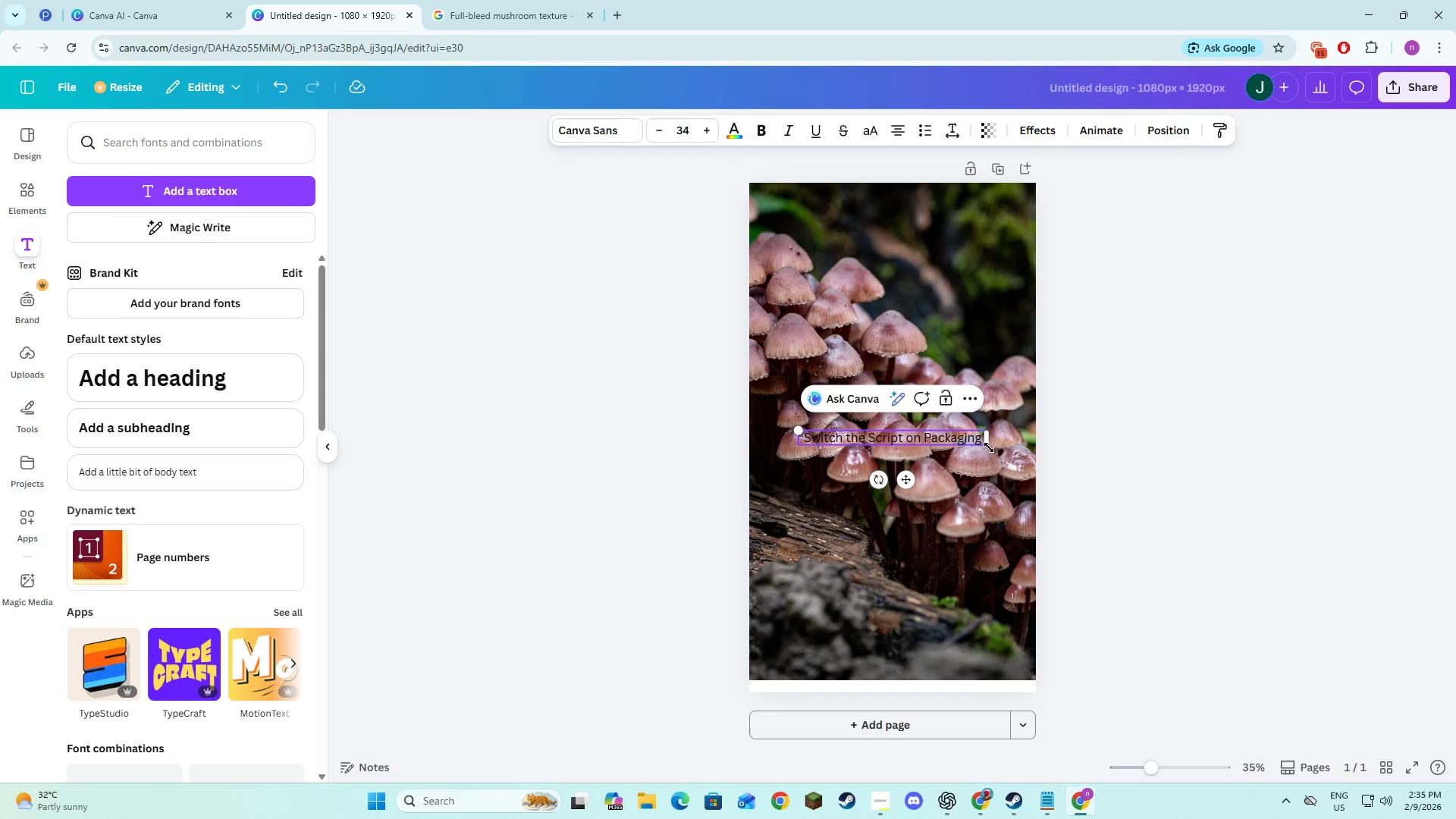 
left_click([965, 437])
 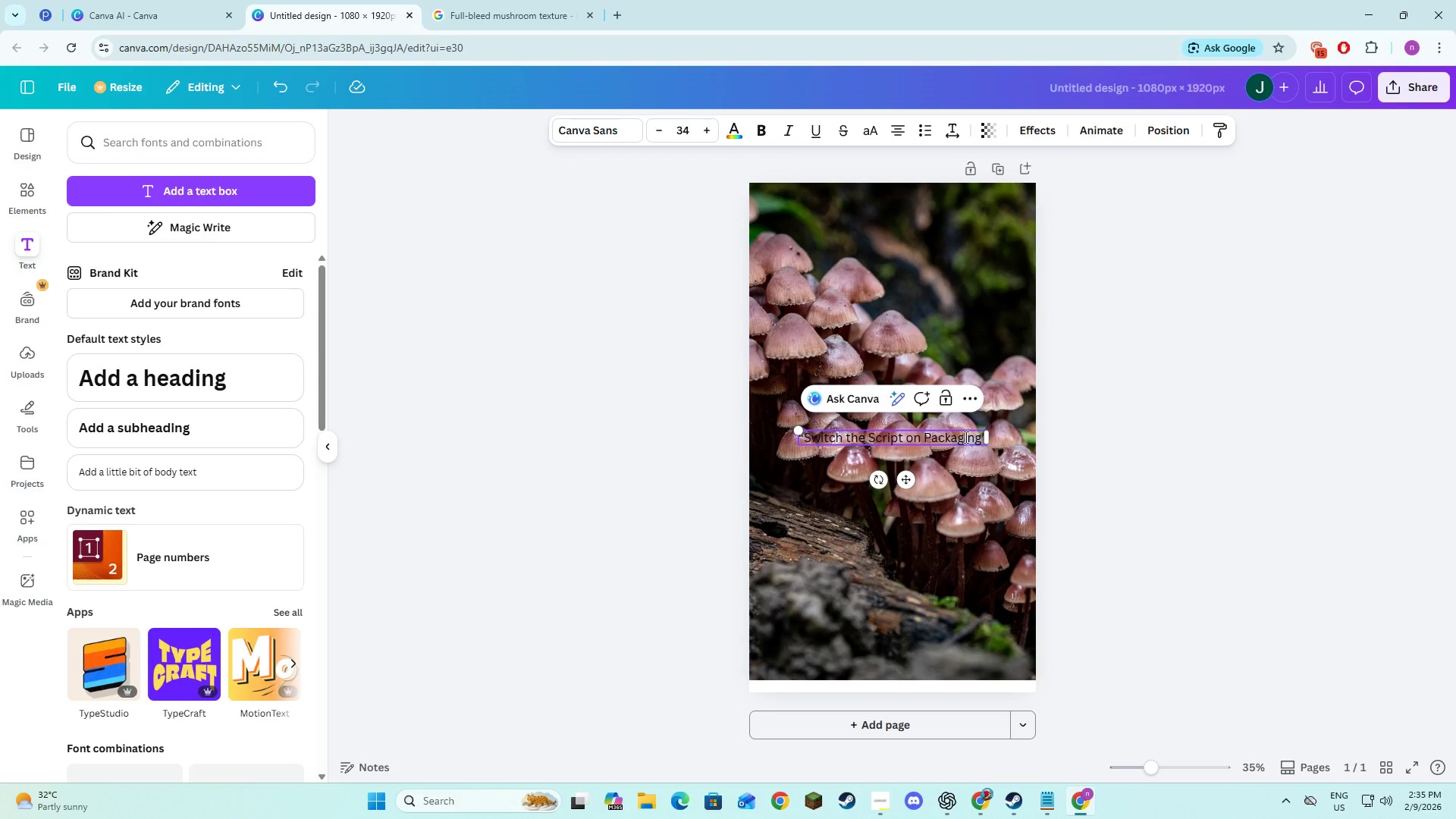 
key(Control+A)
 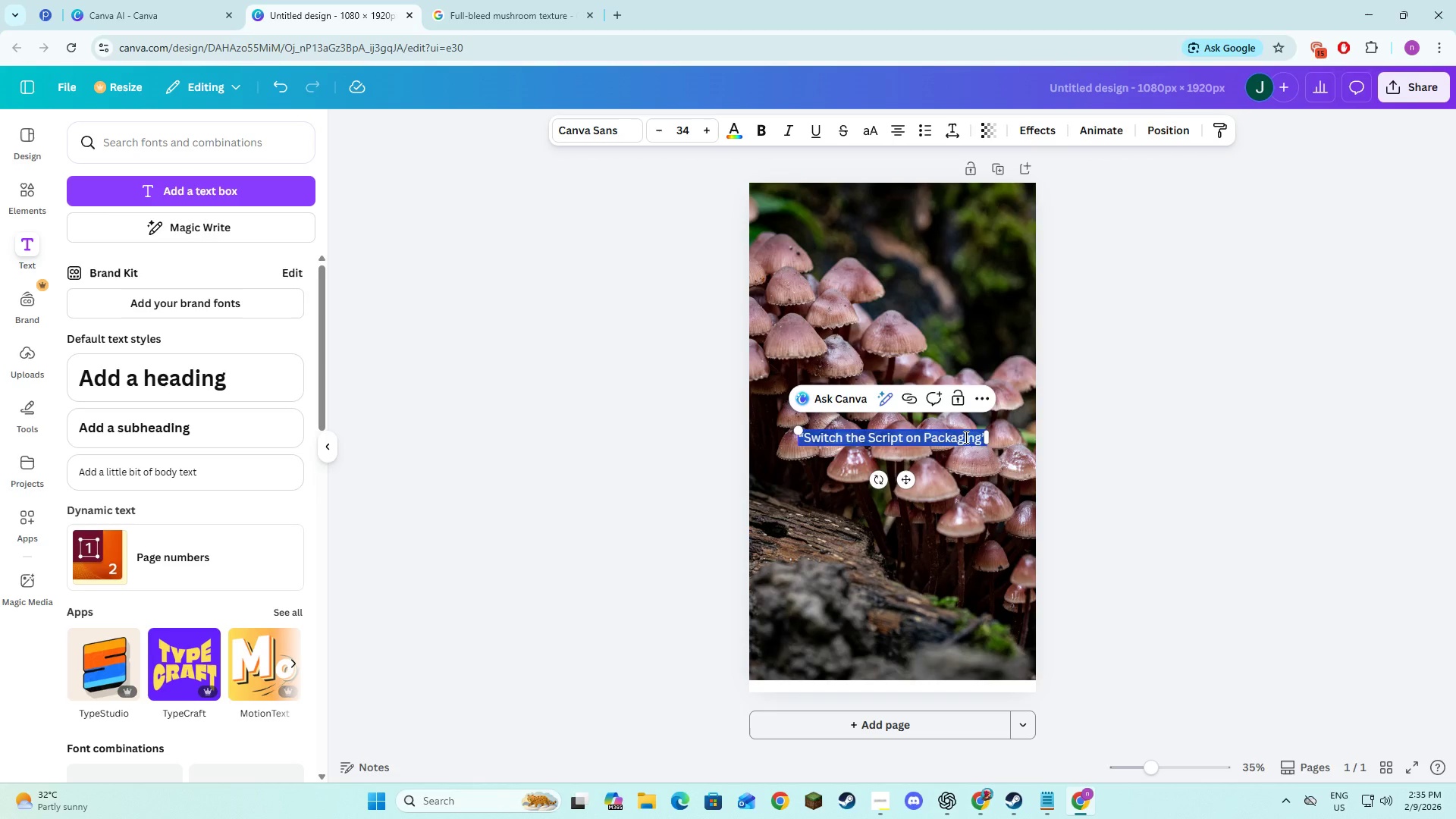 
key(Alt+Tab)
 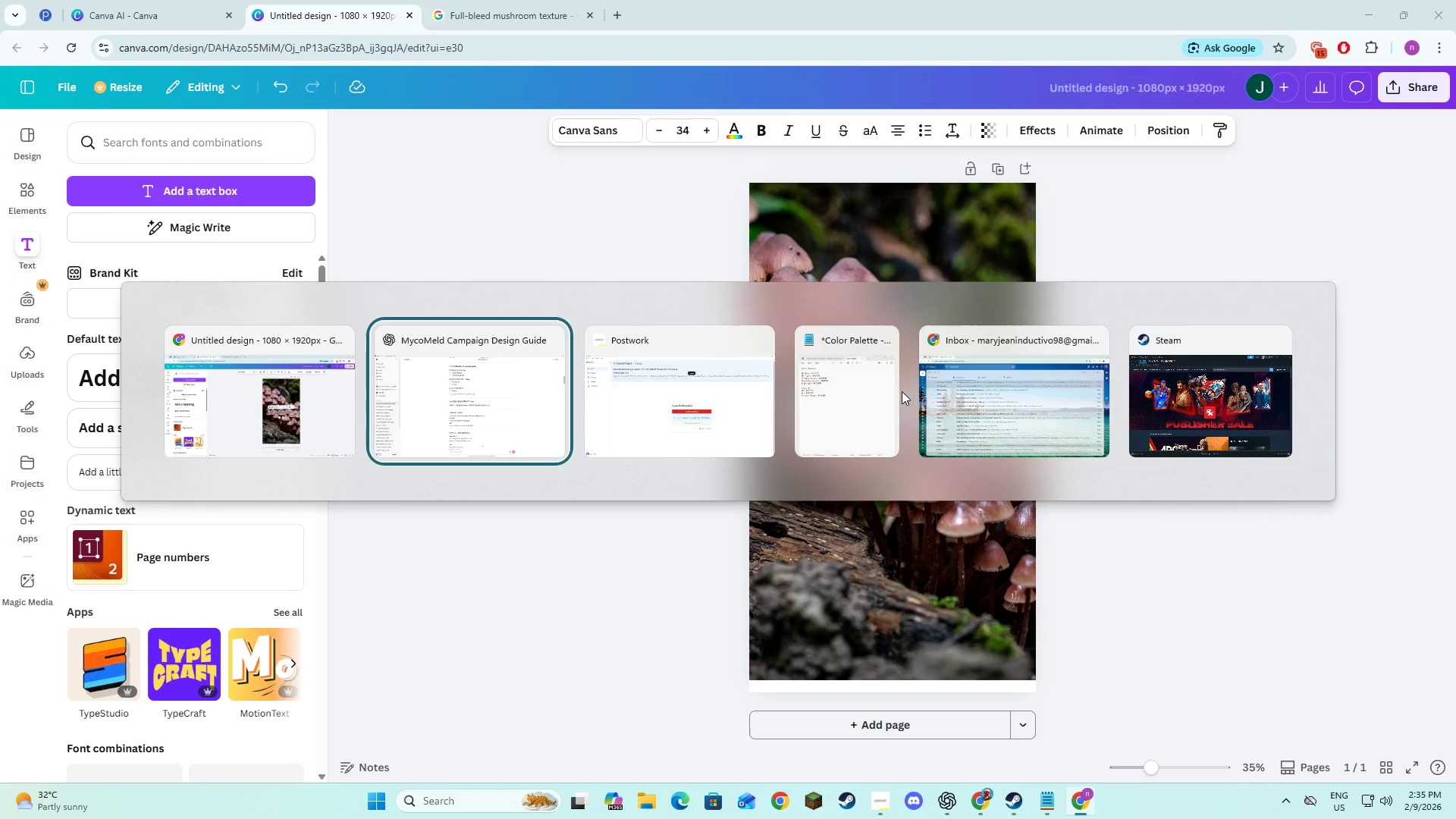 
left_click([839, 400])
 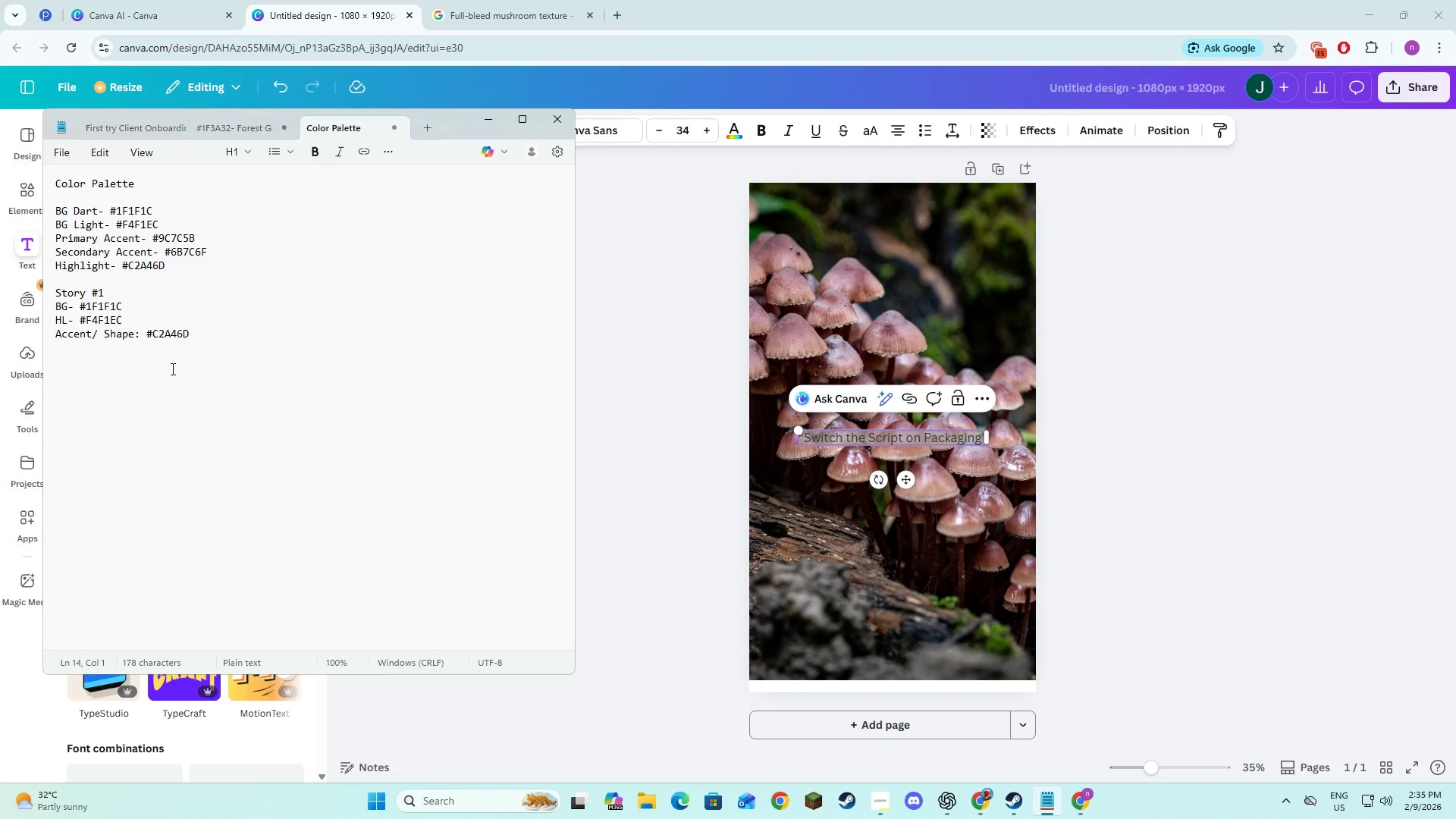 
wait(6.95)
 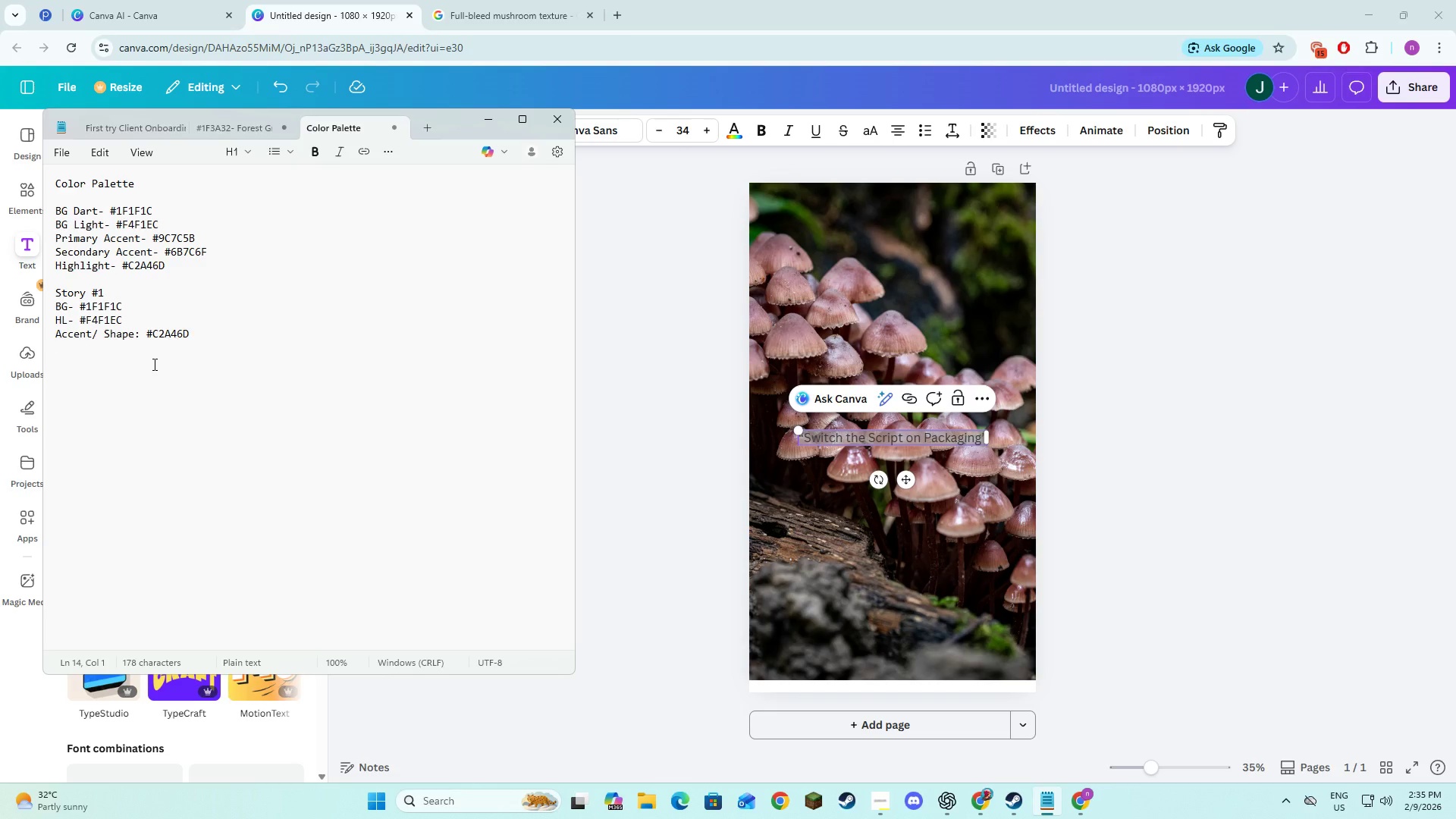 
key(Alt+AltLeft)
 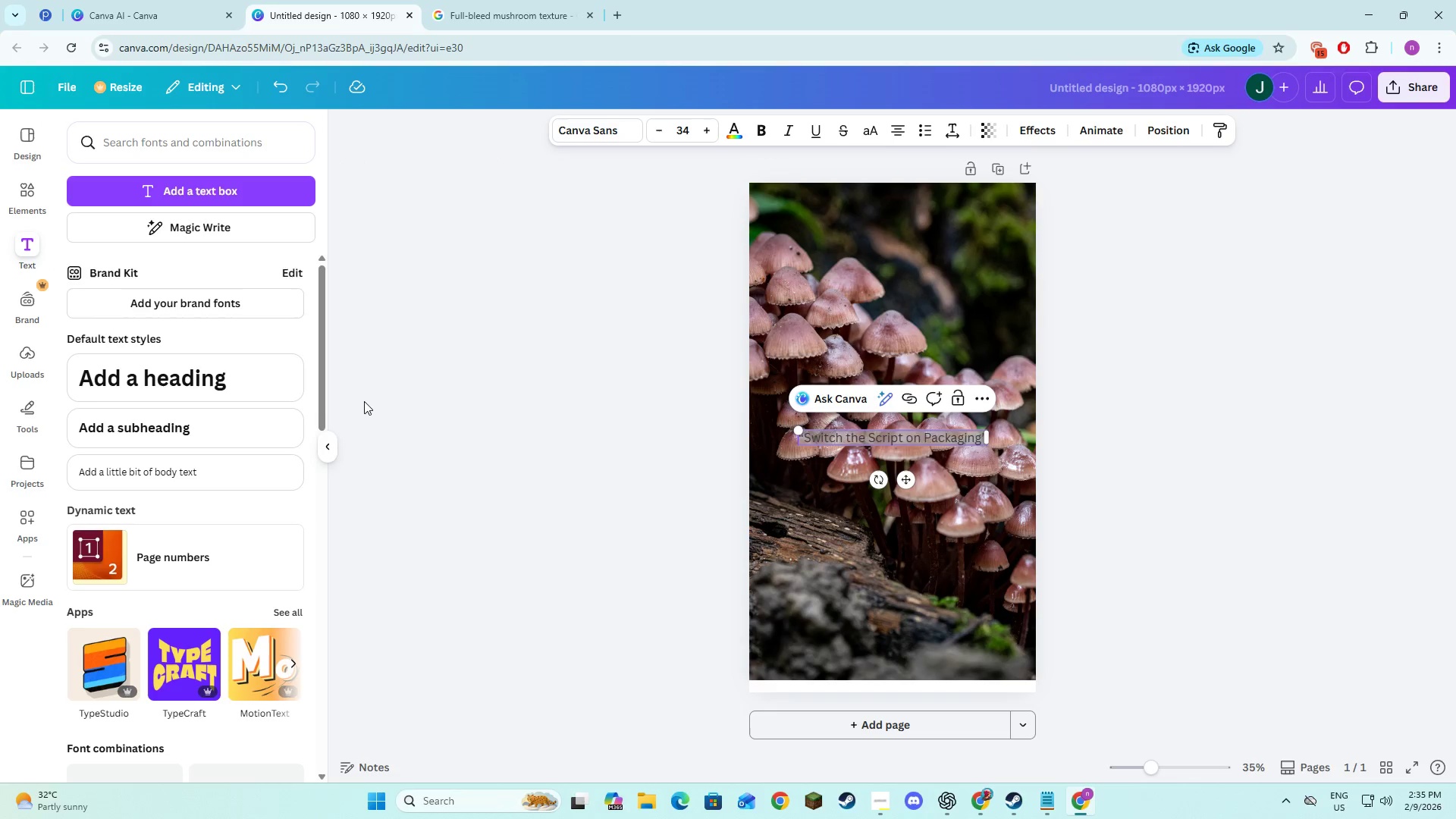 
key(Alt+Tab)
 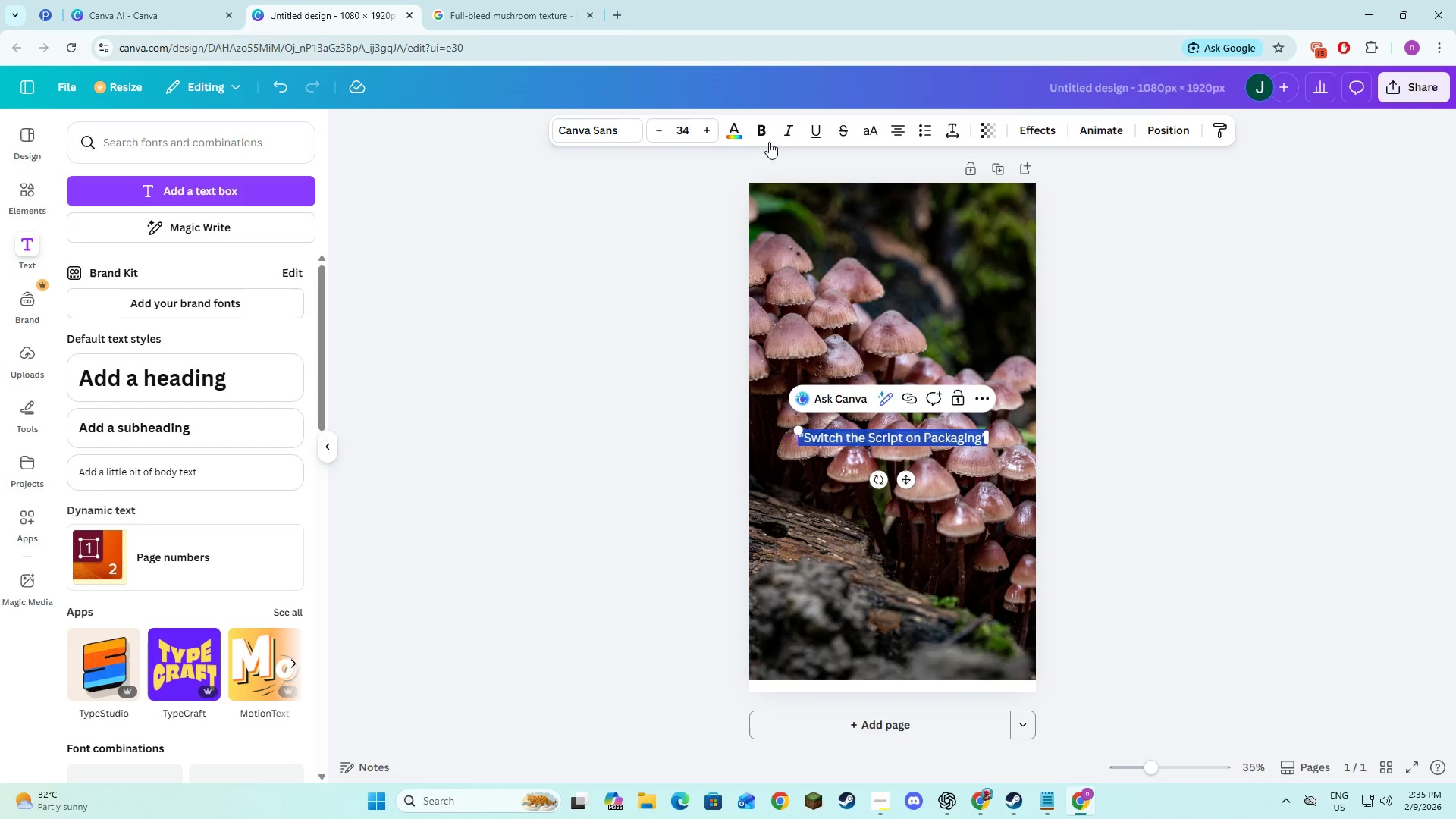 
left_click([713, 122])
 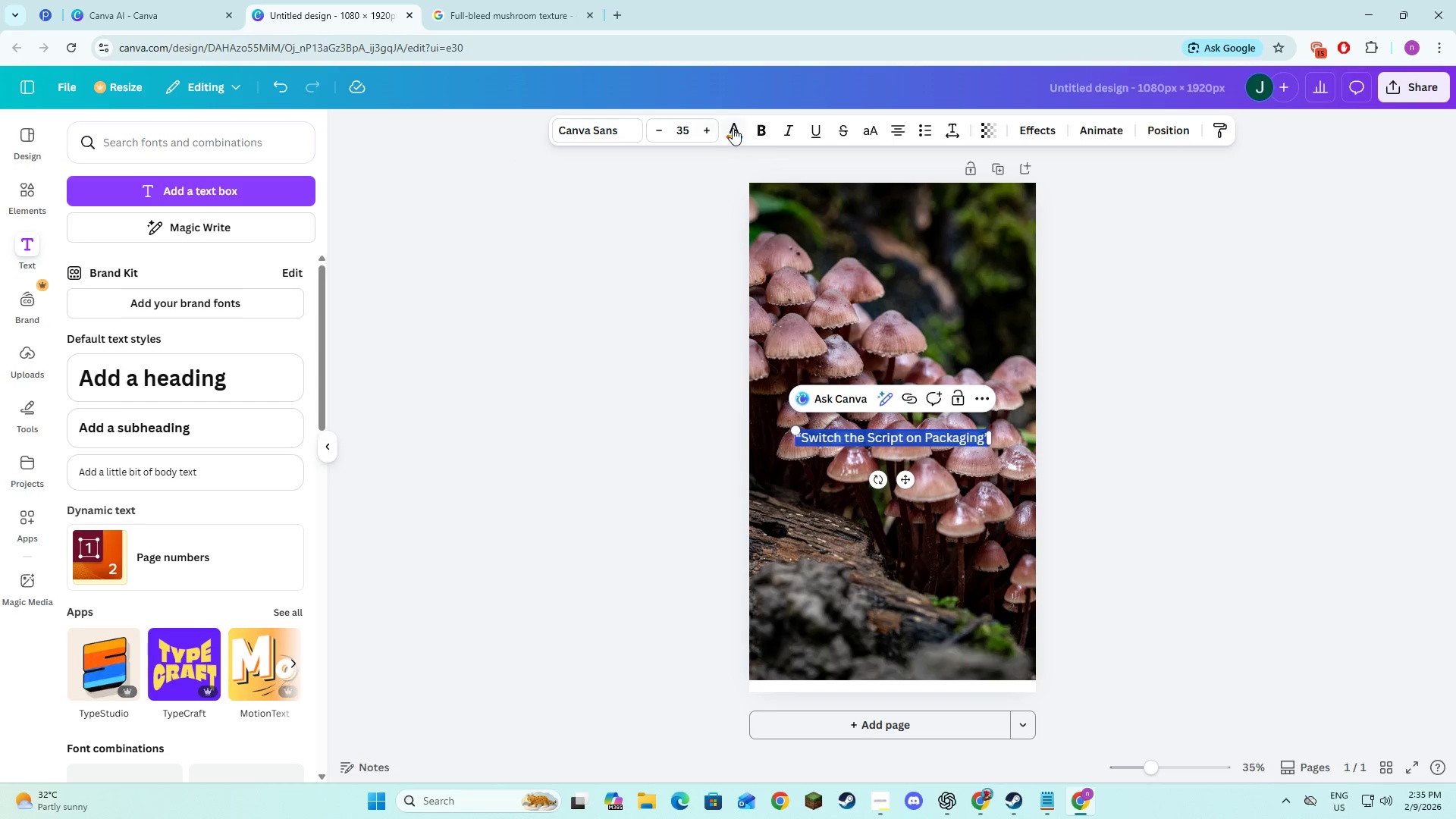 
left_click([733, 128])
 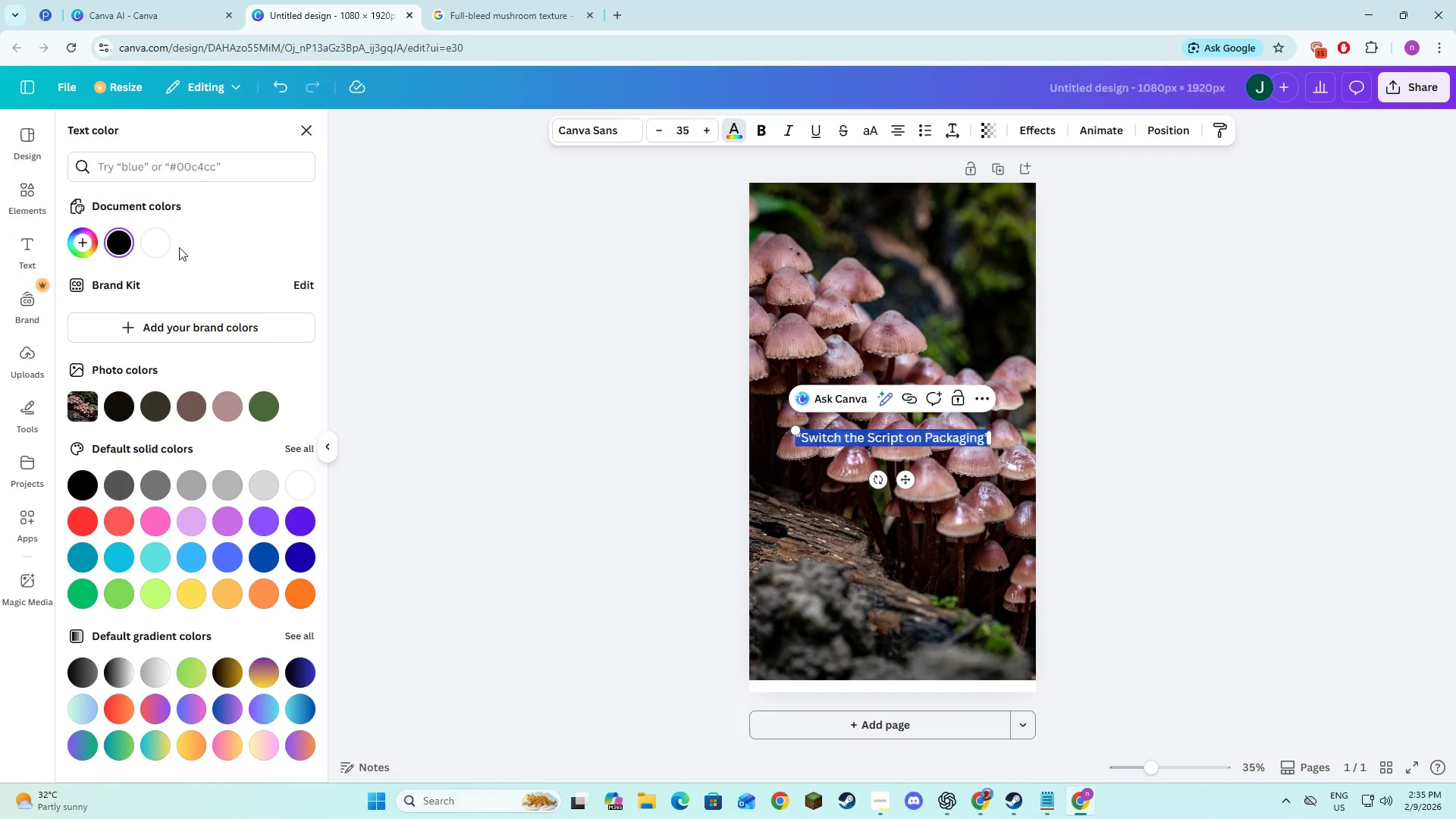 
key(Alt+AltLeft)
 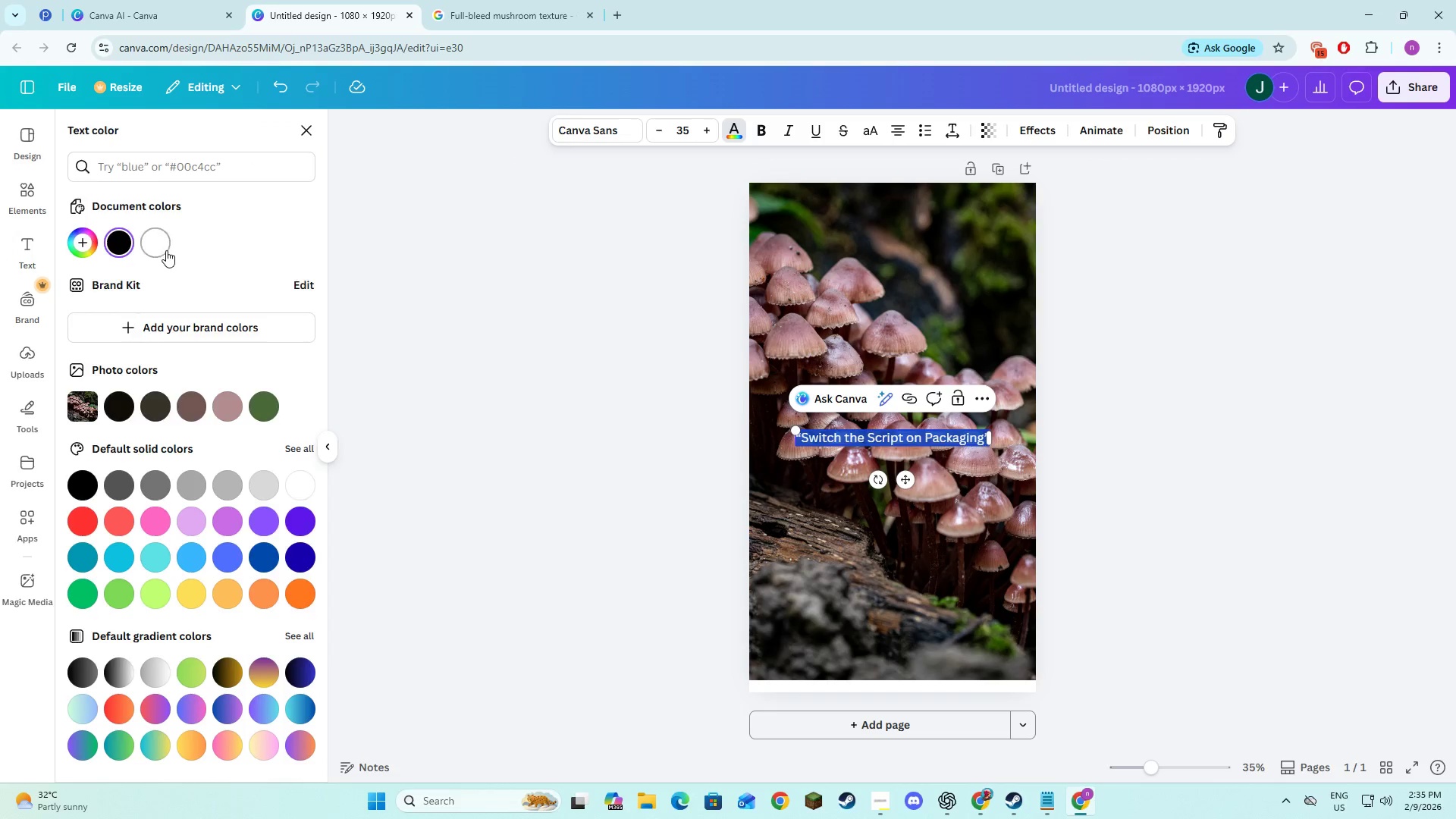 
key(Alt+Tab)
 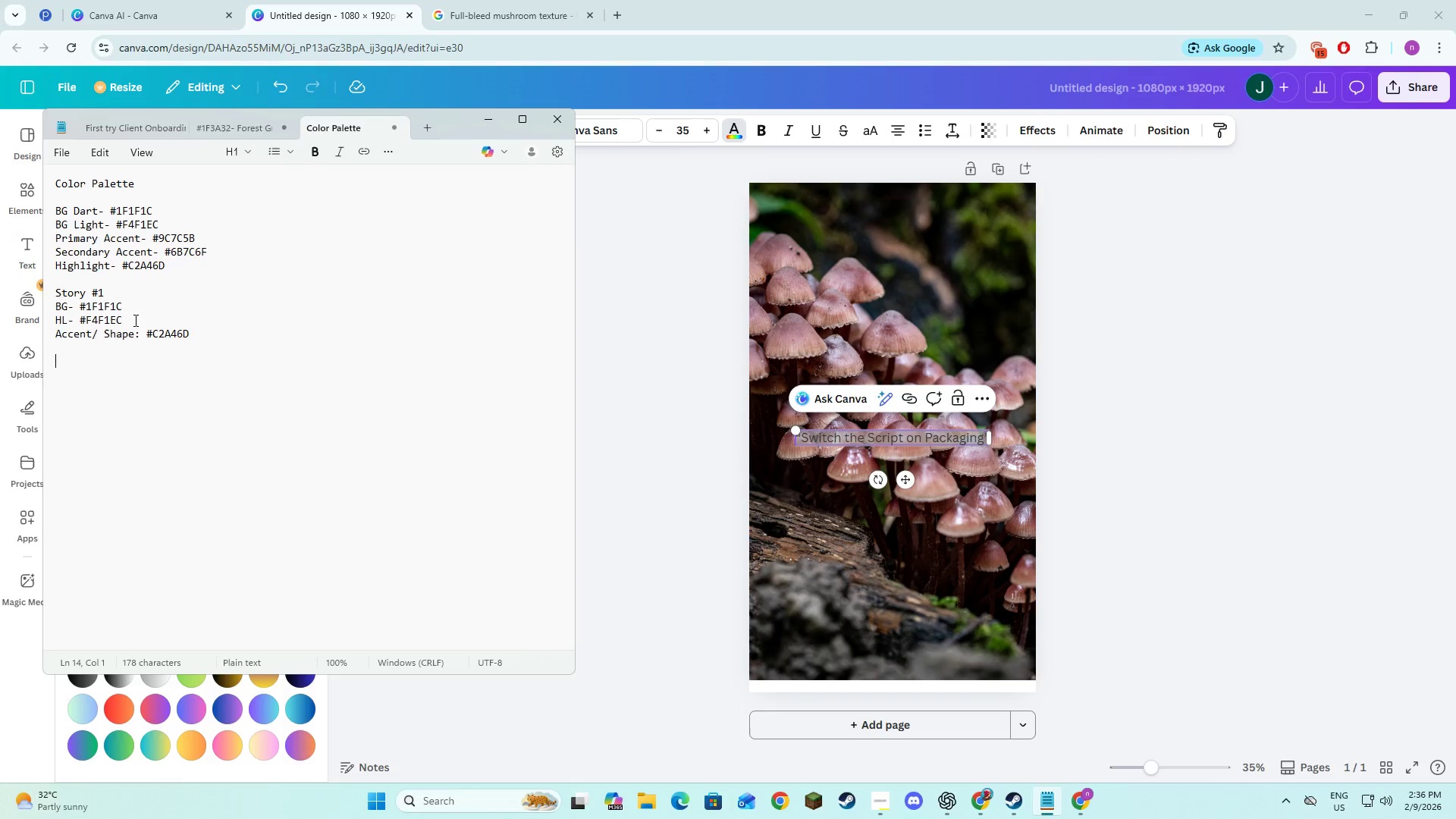 
hold_key(key=AltLeft, duration=1.52)
 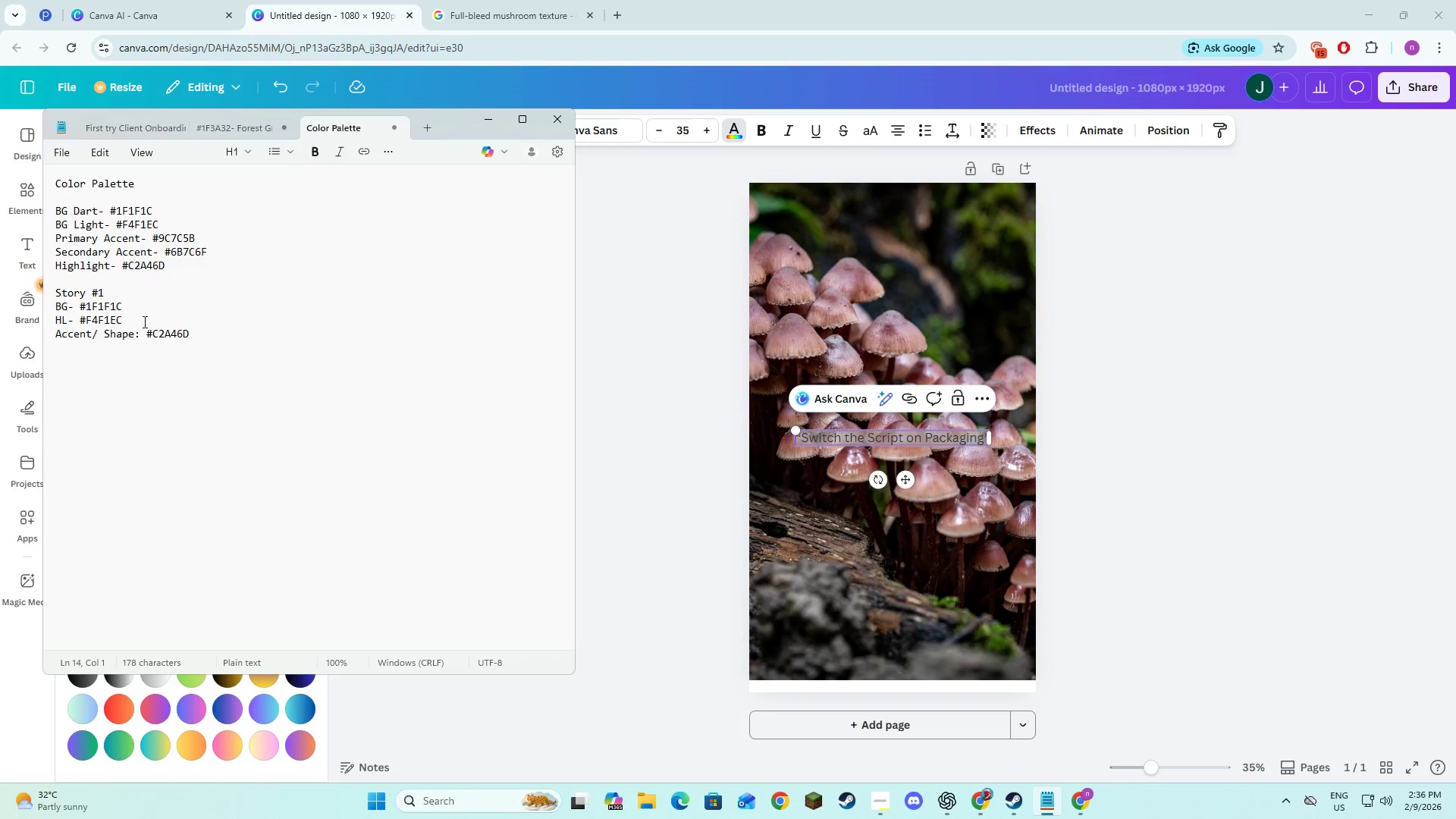 
hold_key(key=AltLeft, duration=1.5)
 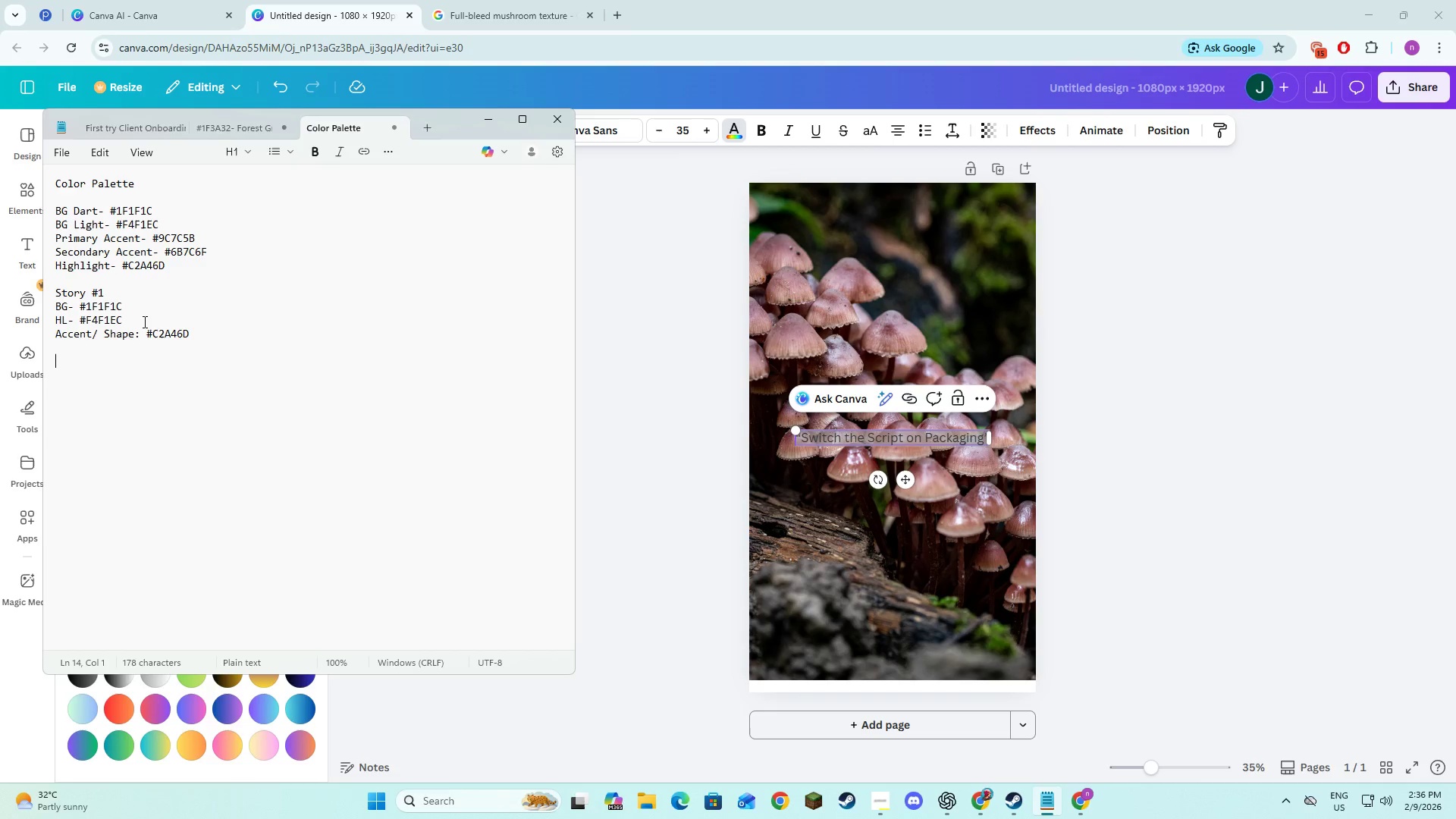 
hold_key(key=AltLeft, duration=1.51)
 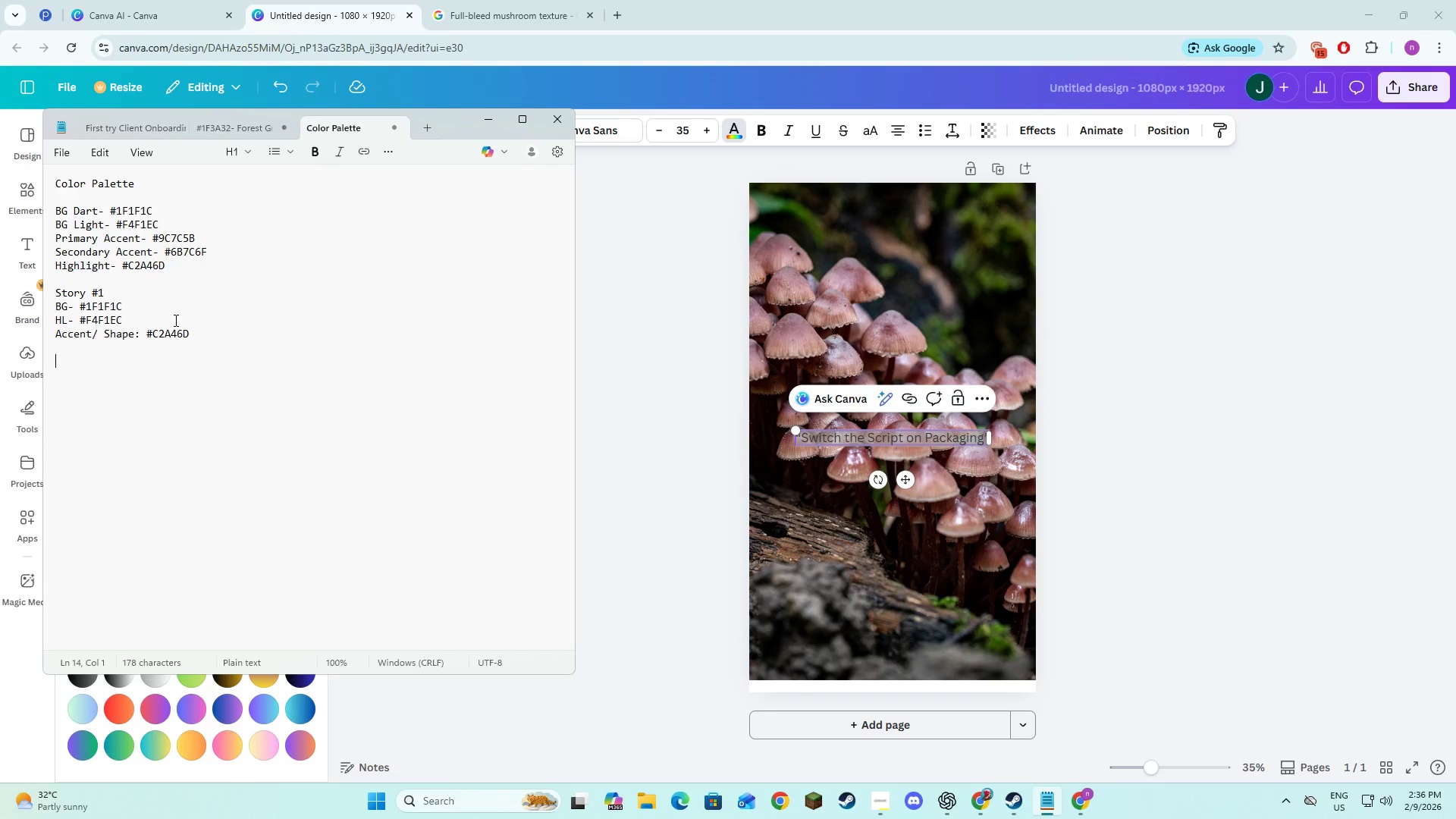 
hold_key(key=AltLeft, duration=1.52)
 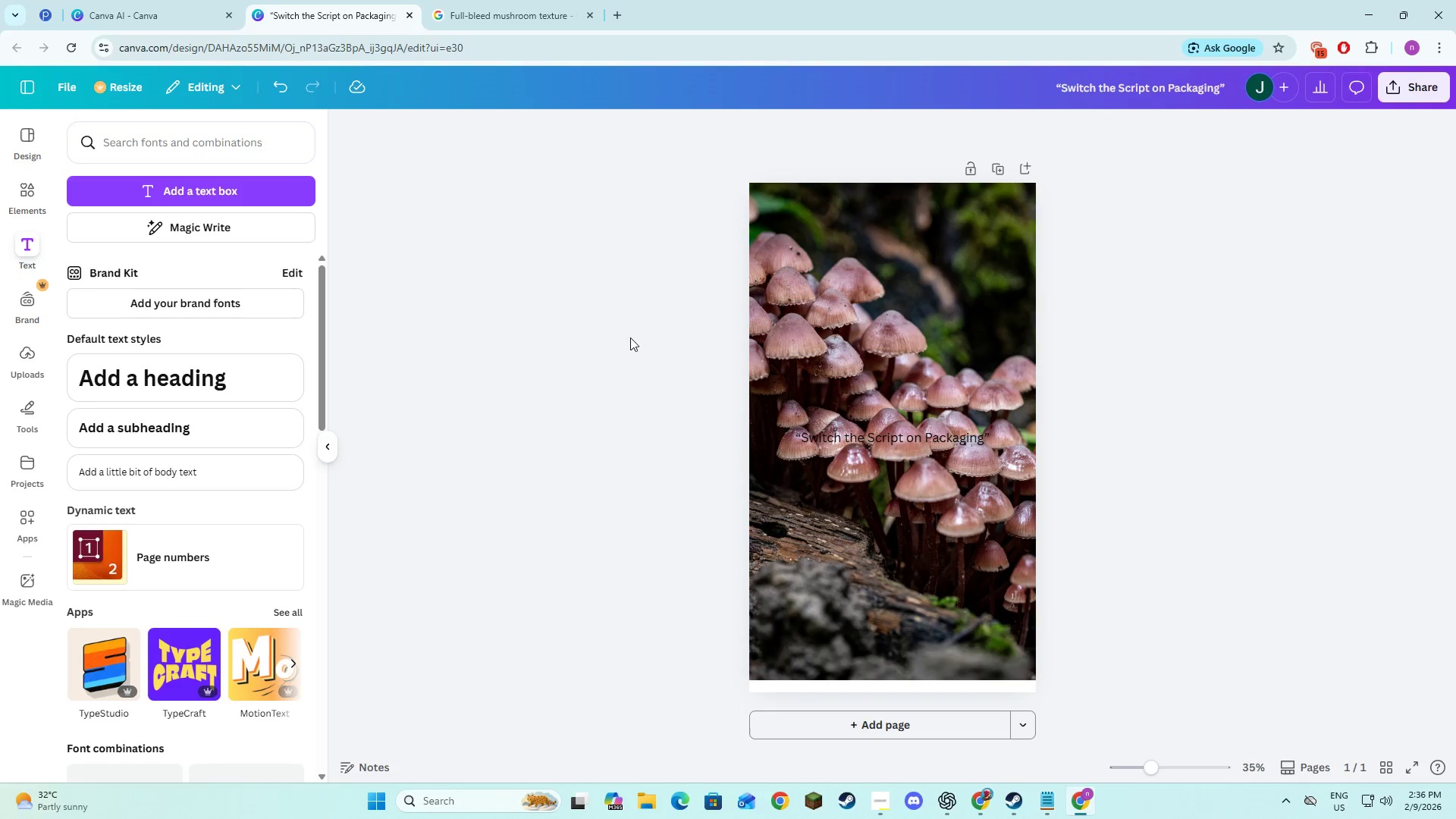 
hold_key(key=AltLeft, duration=1.28)
left_click([665, 350])
 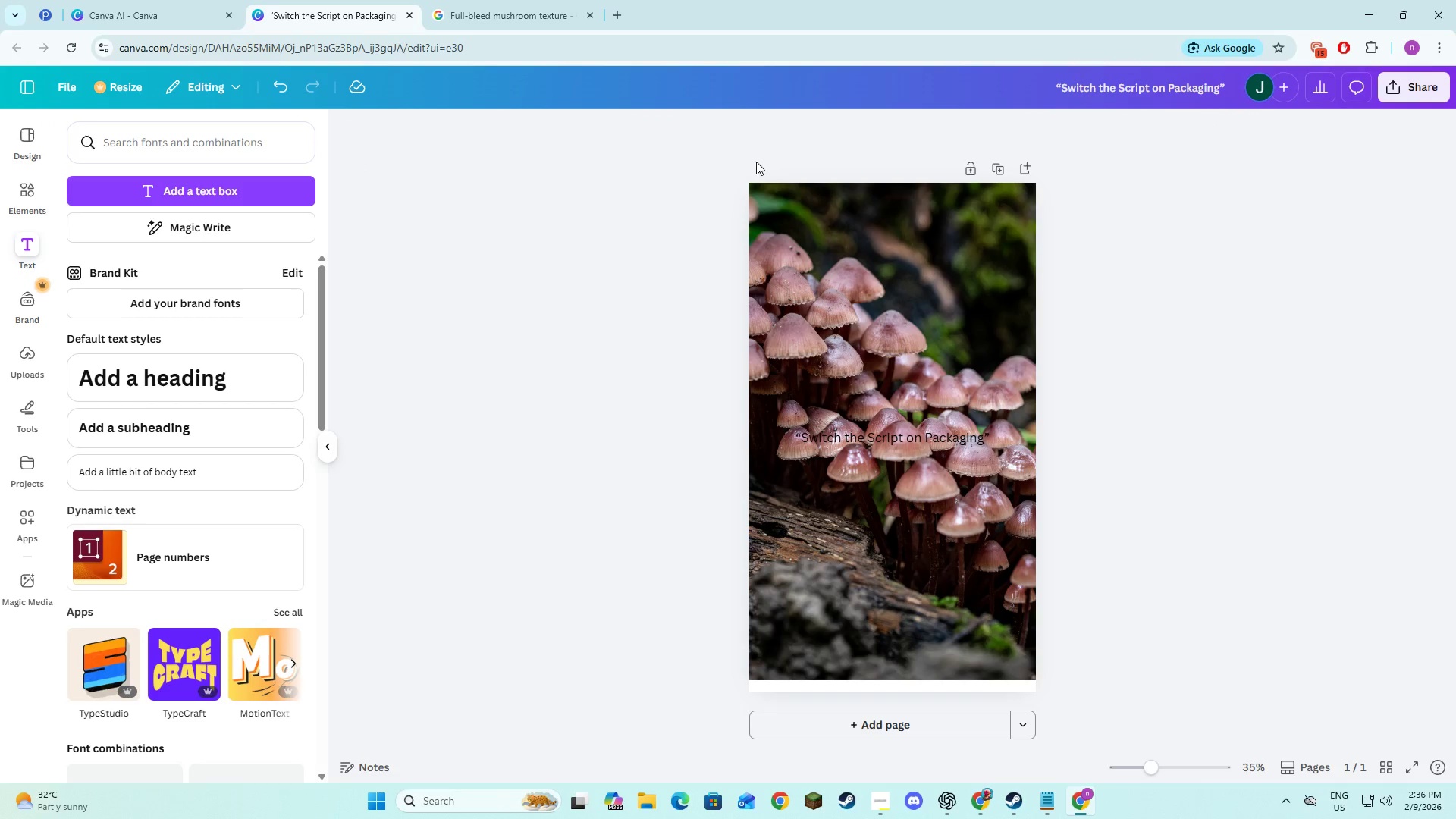 
left_click([890, 395])
 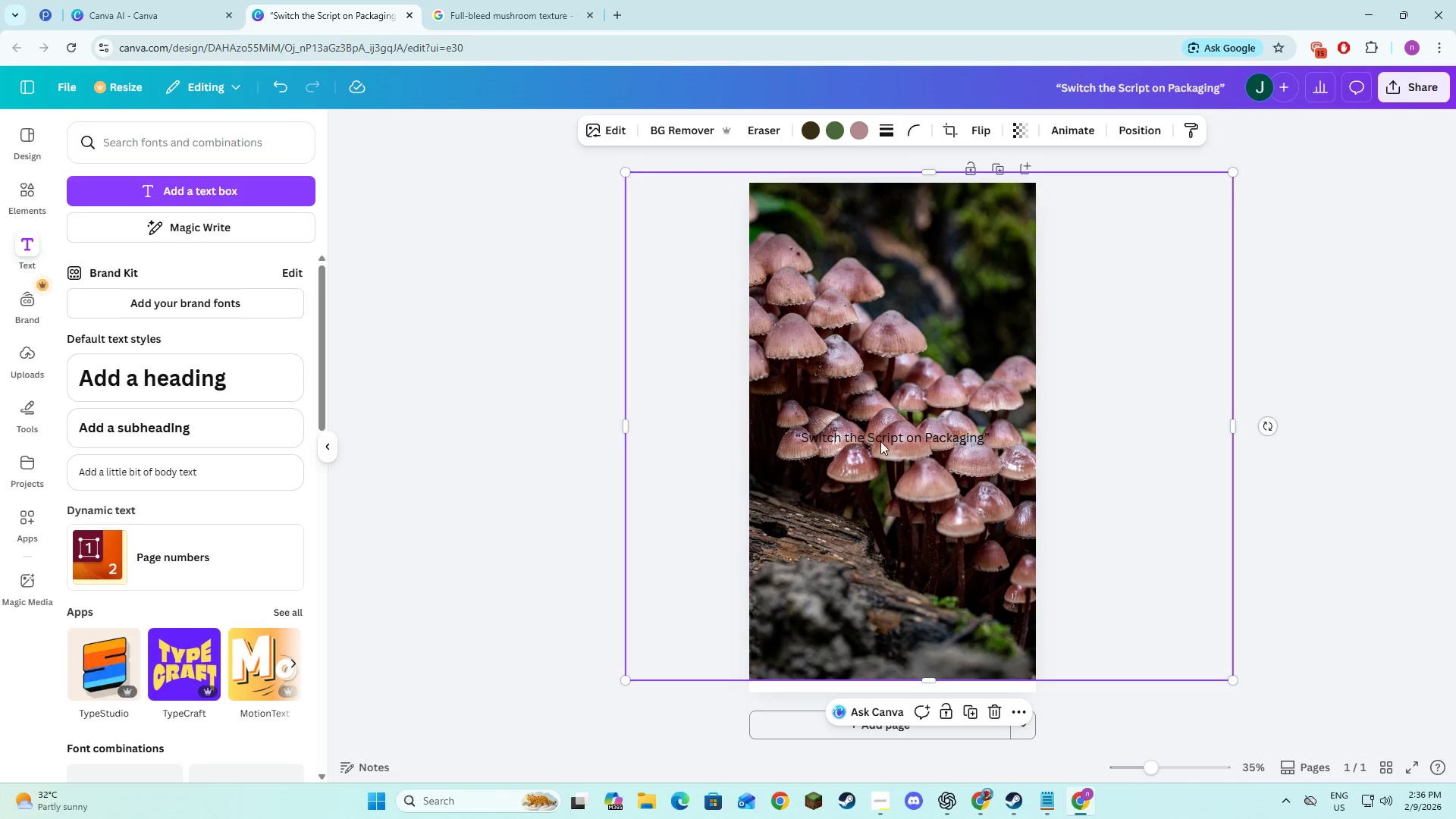 
left_click([880, 435])
 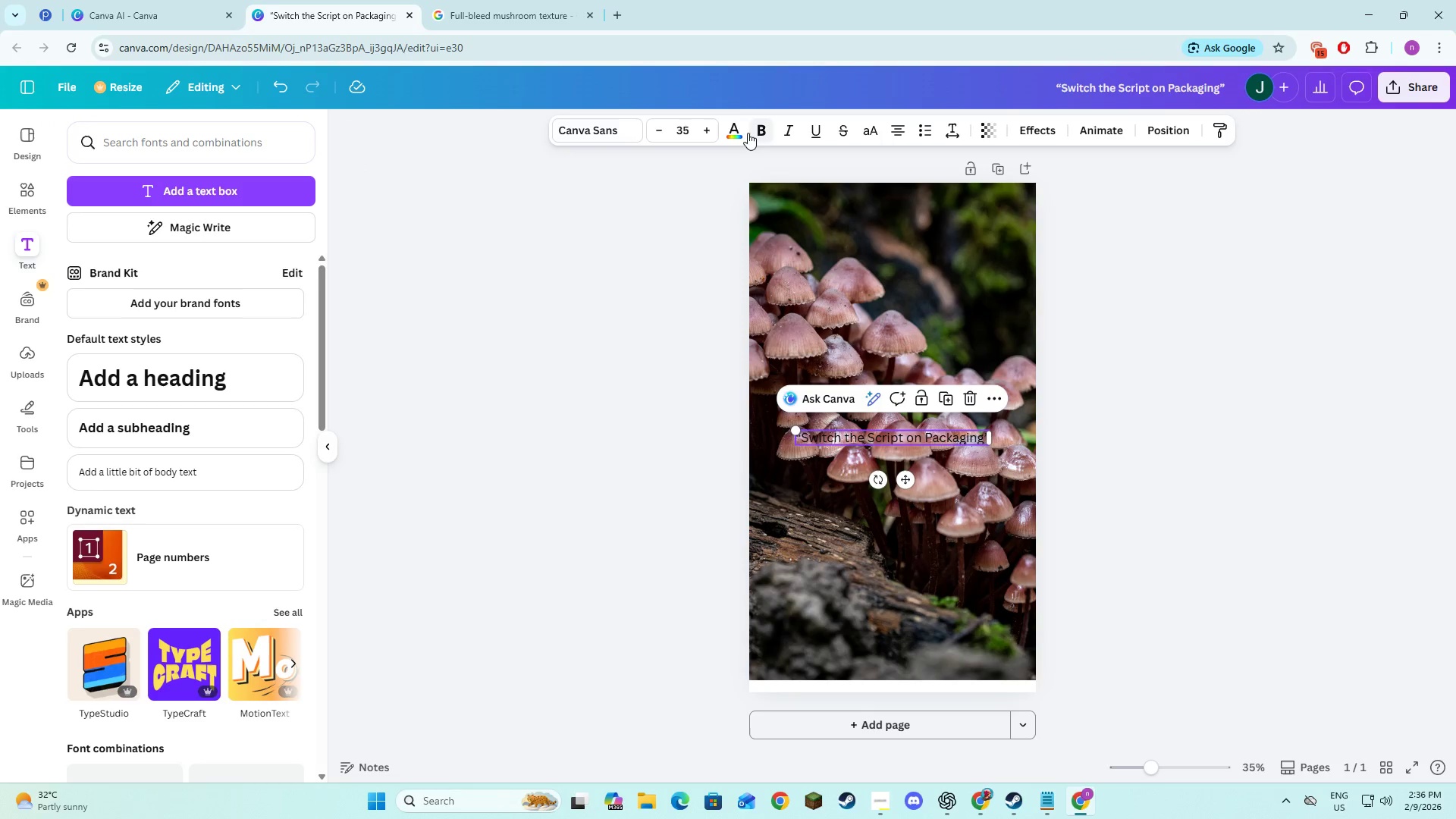 
left_click([738, 134])
 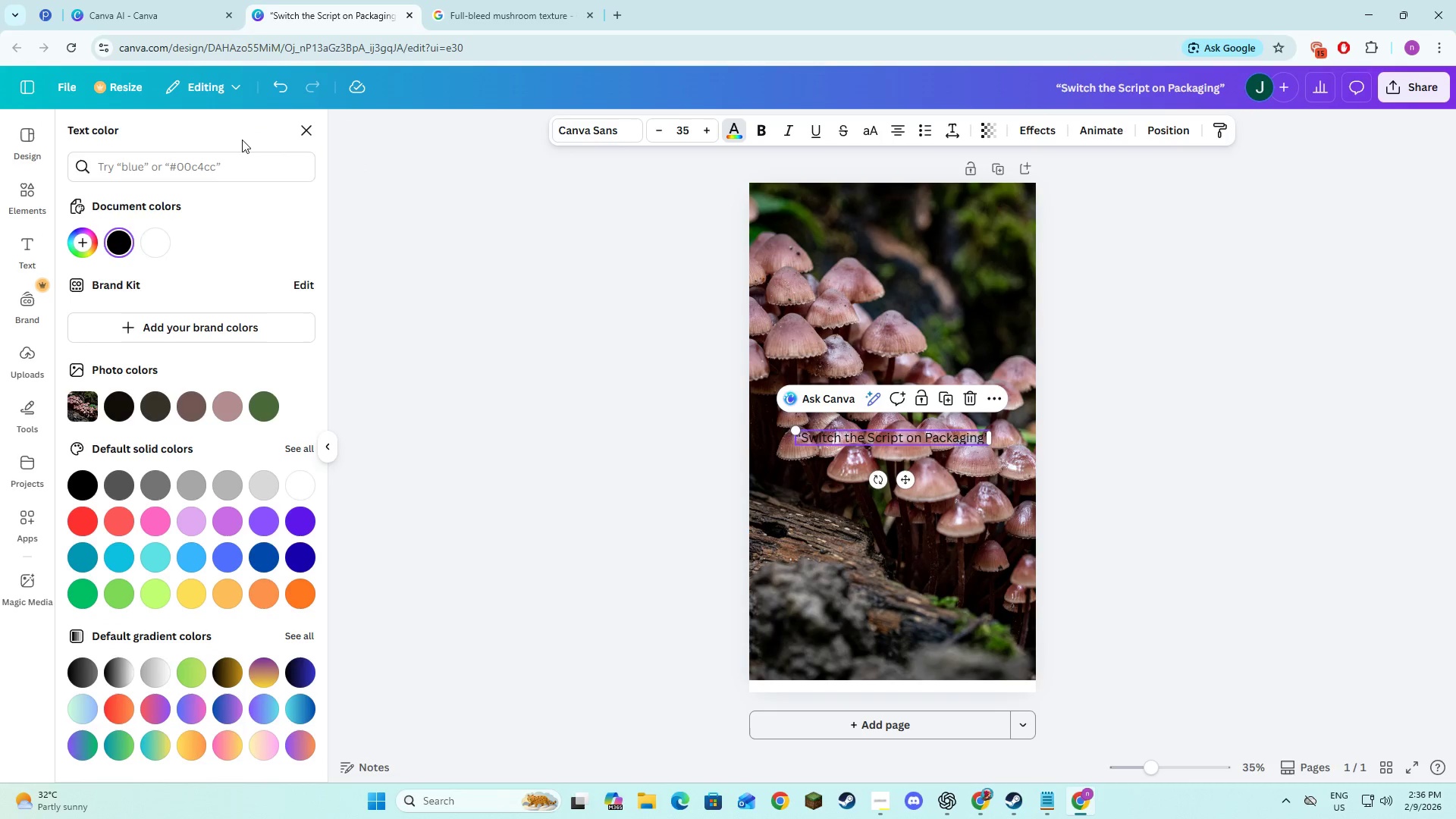 
left_click([241, 162])
 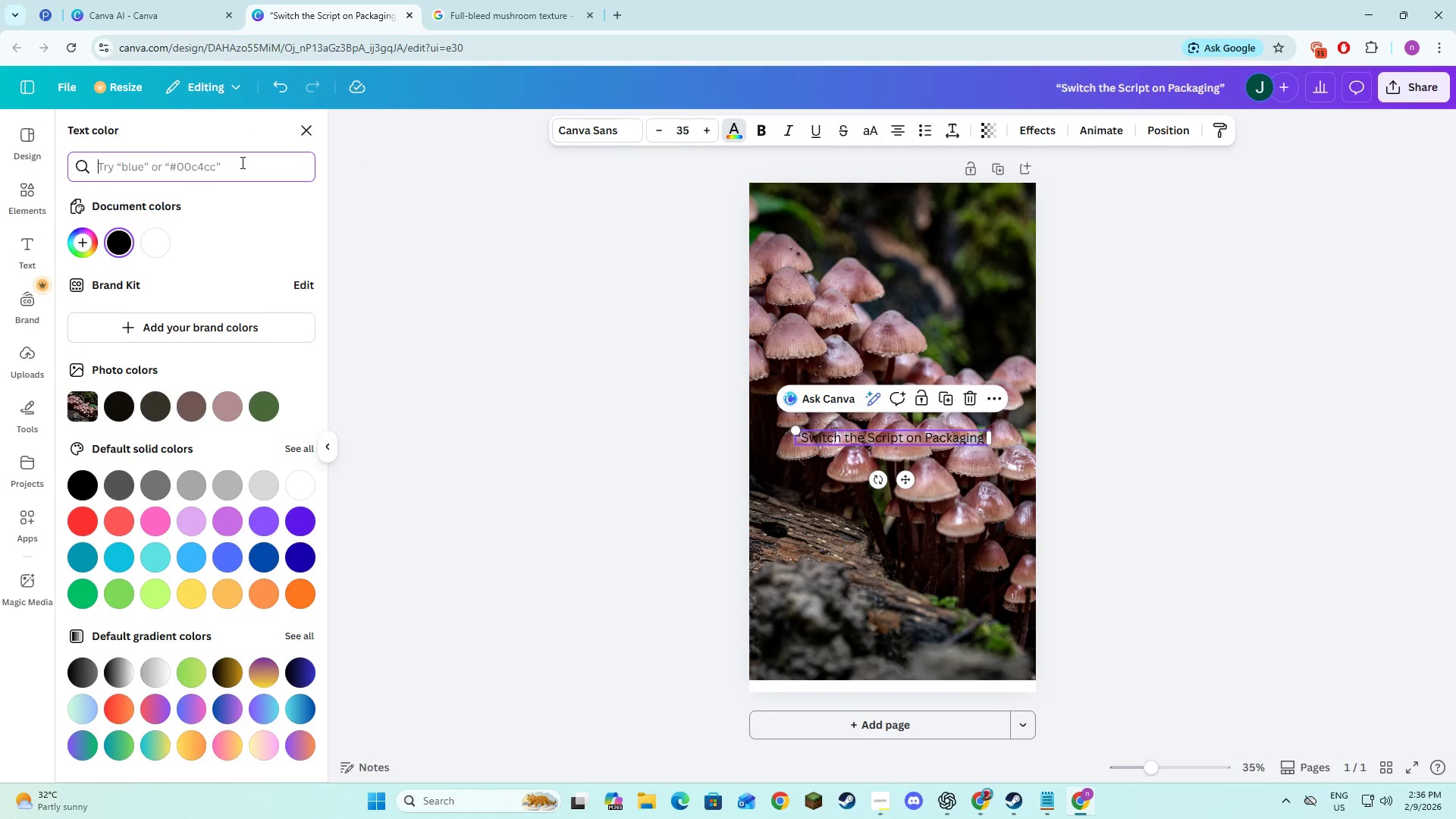 
key(Meta+V)
 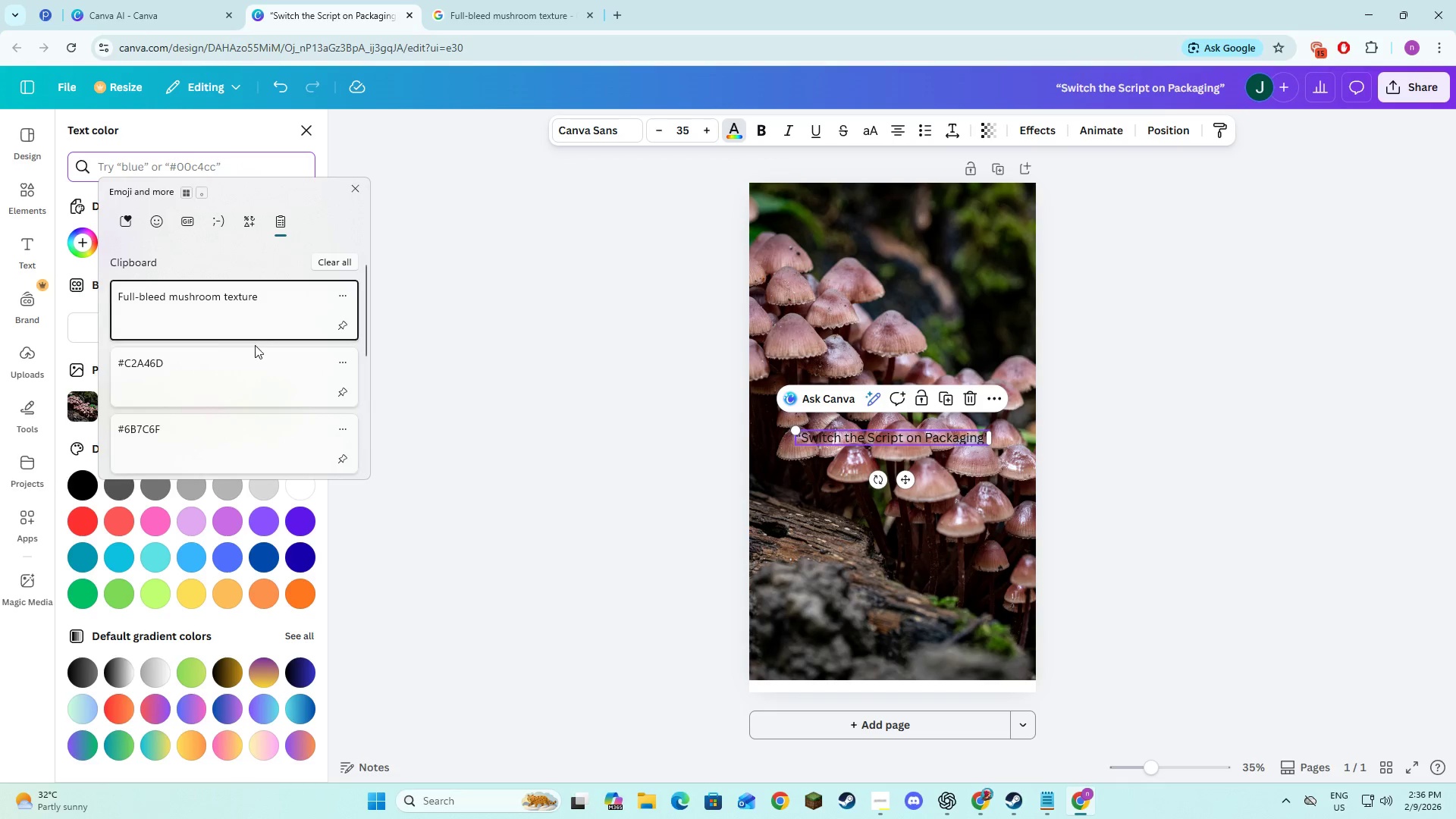 
scroll: coordinate [249, 371], scroll_direction: down, amount: 4.0
 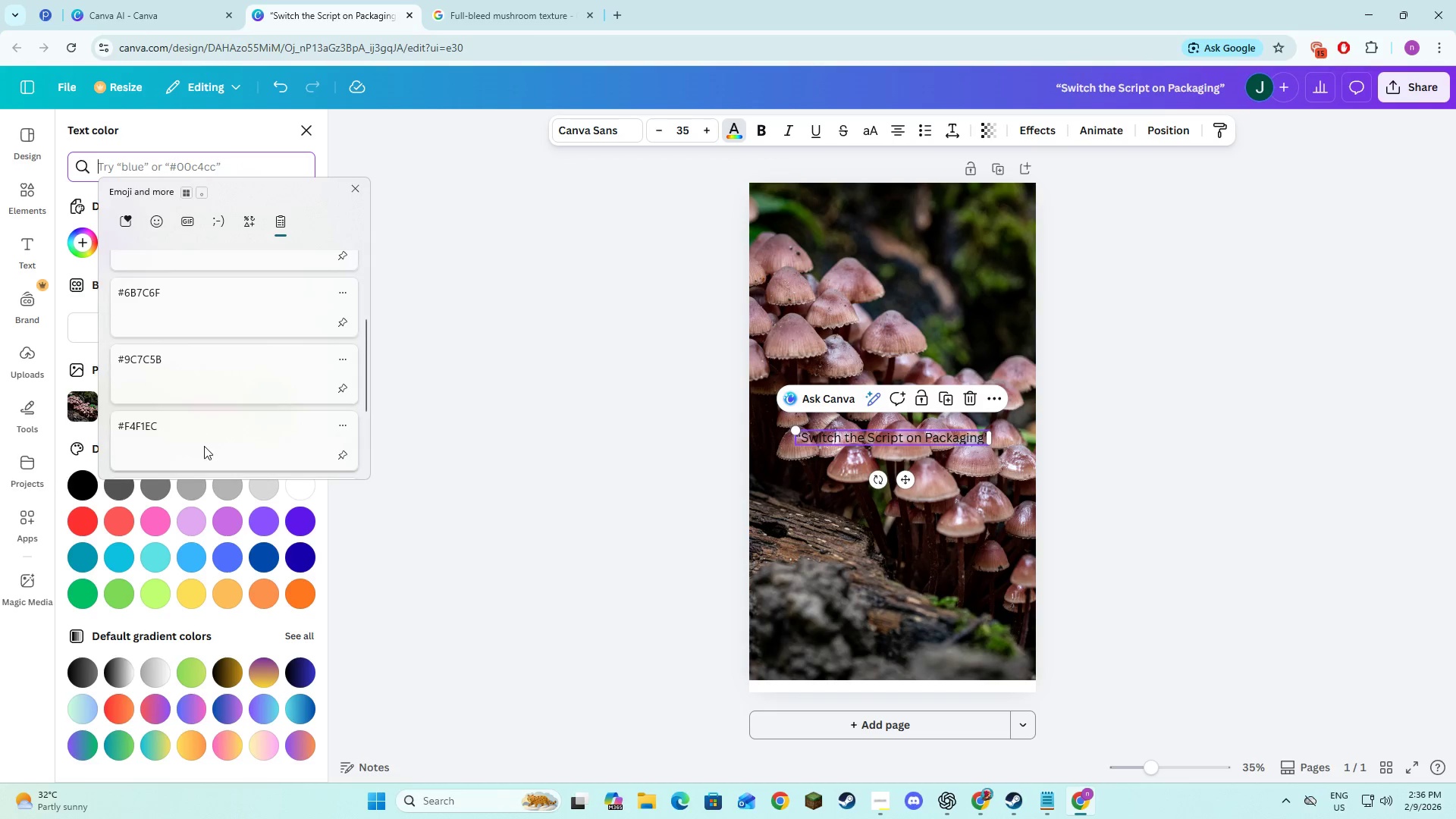 
left_click([204, 446])
 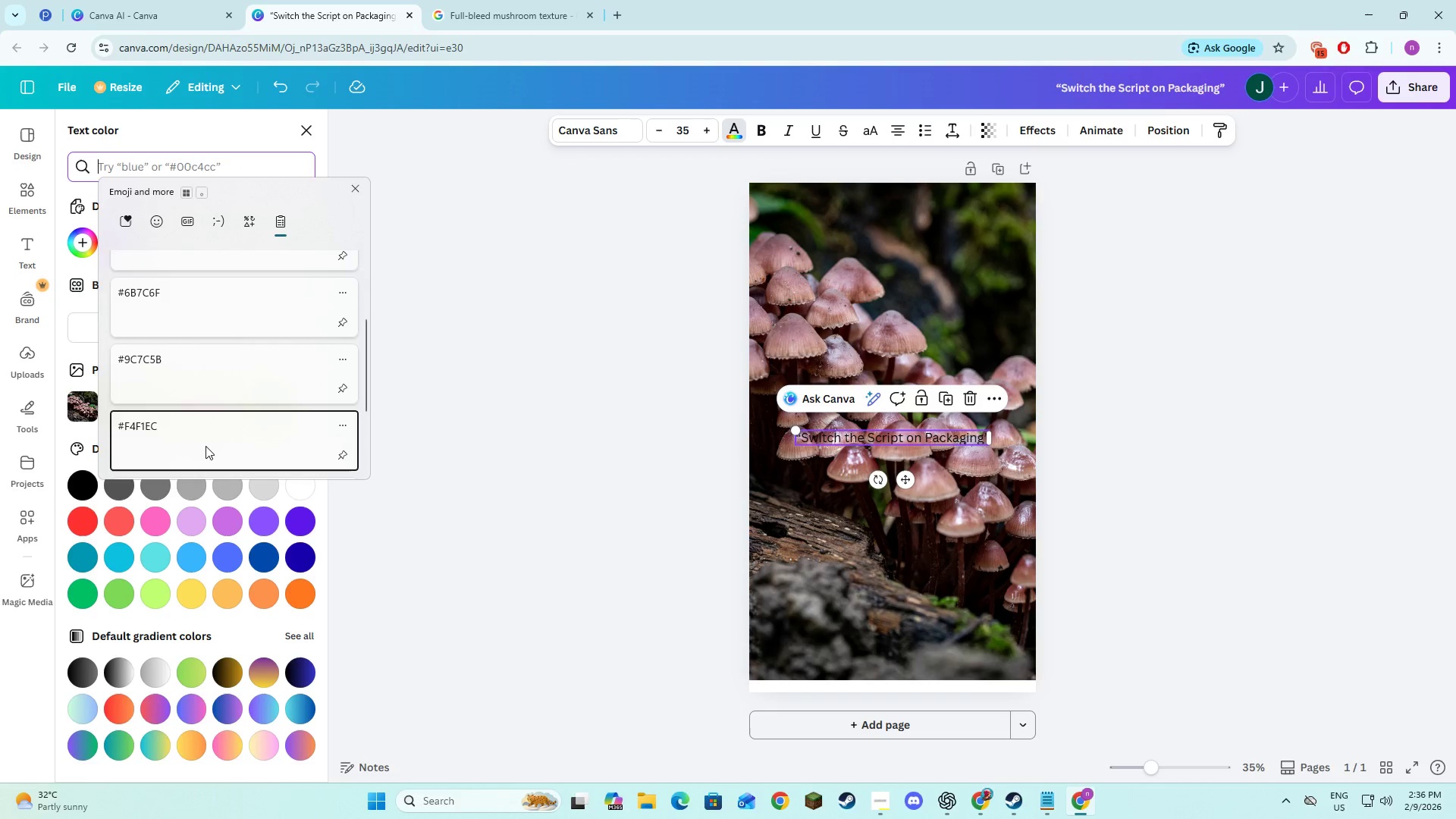 
key(Control+ControlLeft)
 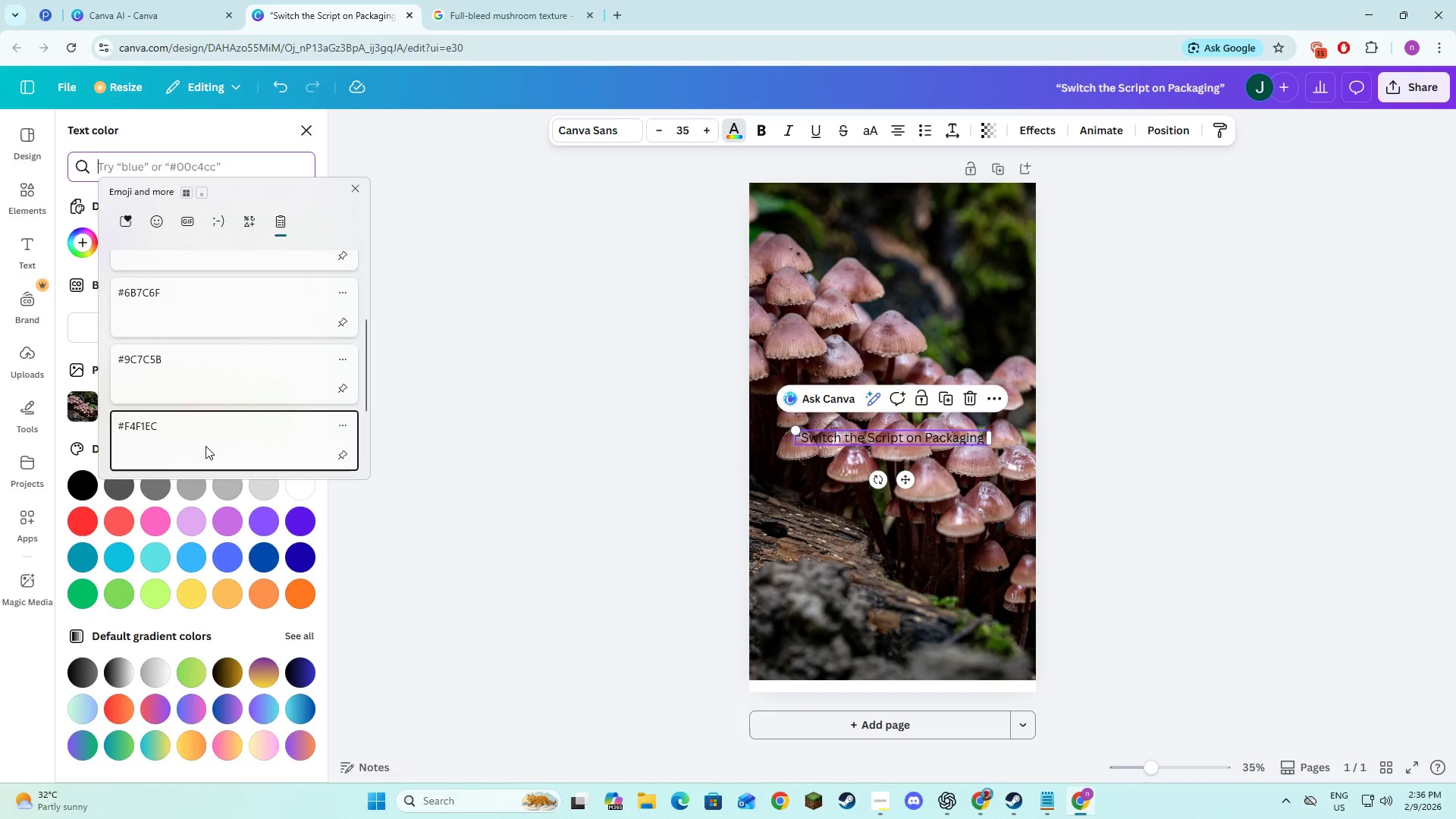 
key(Control+V)
 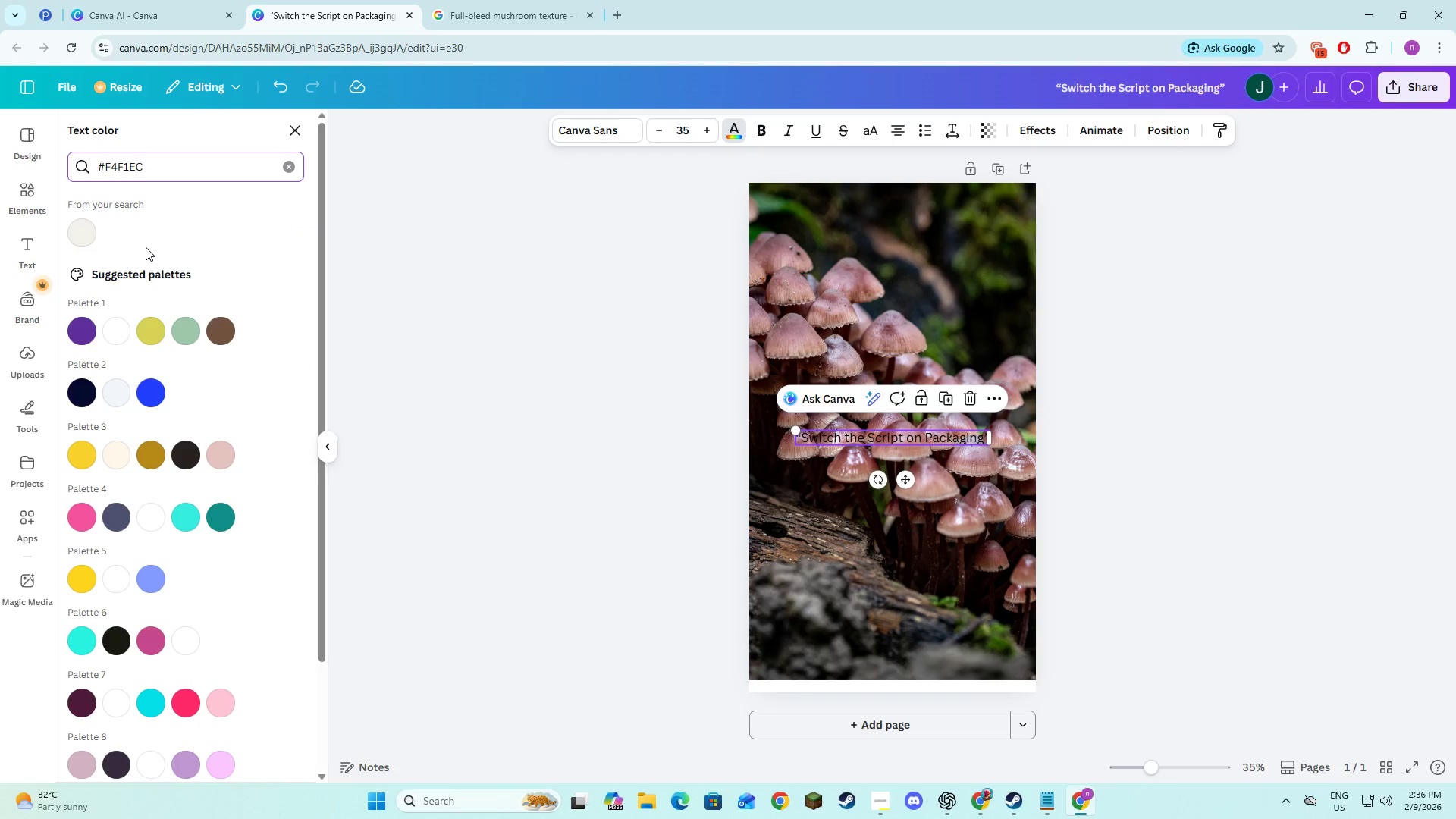 
left_click([86, 234])
 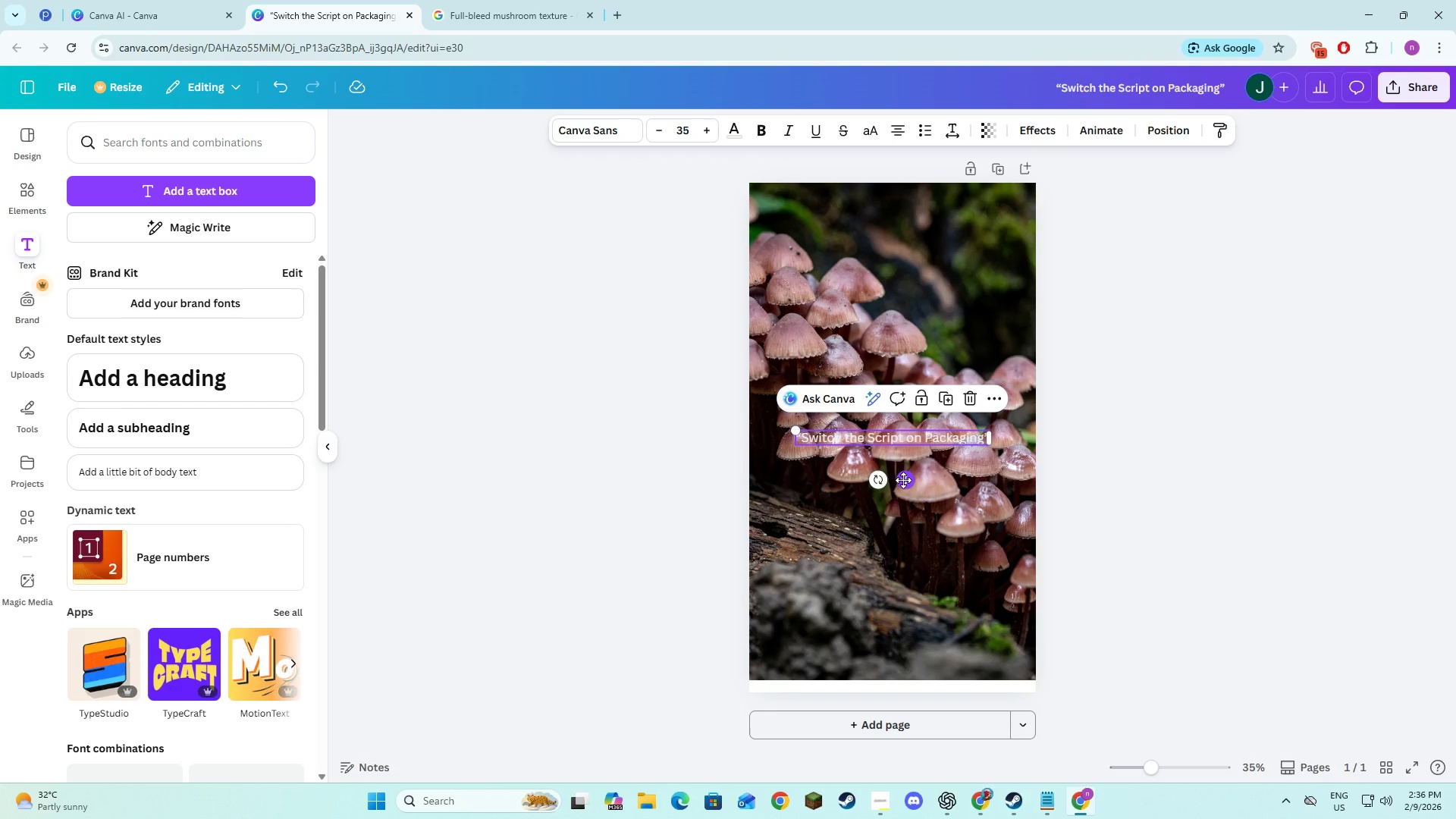 
left_click_drag(start_coordinate=[879, 438], to_coordinate=[864, 363])
 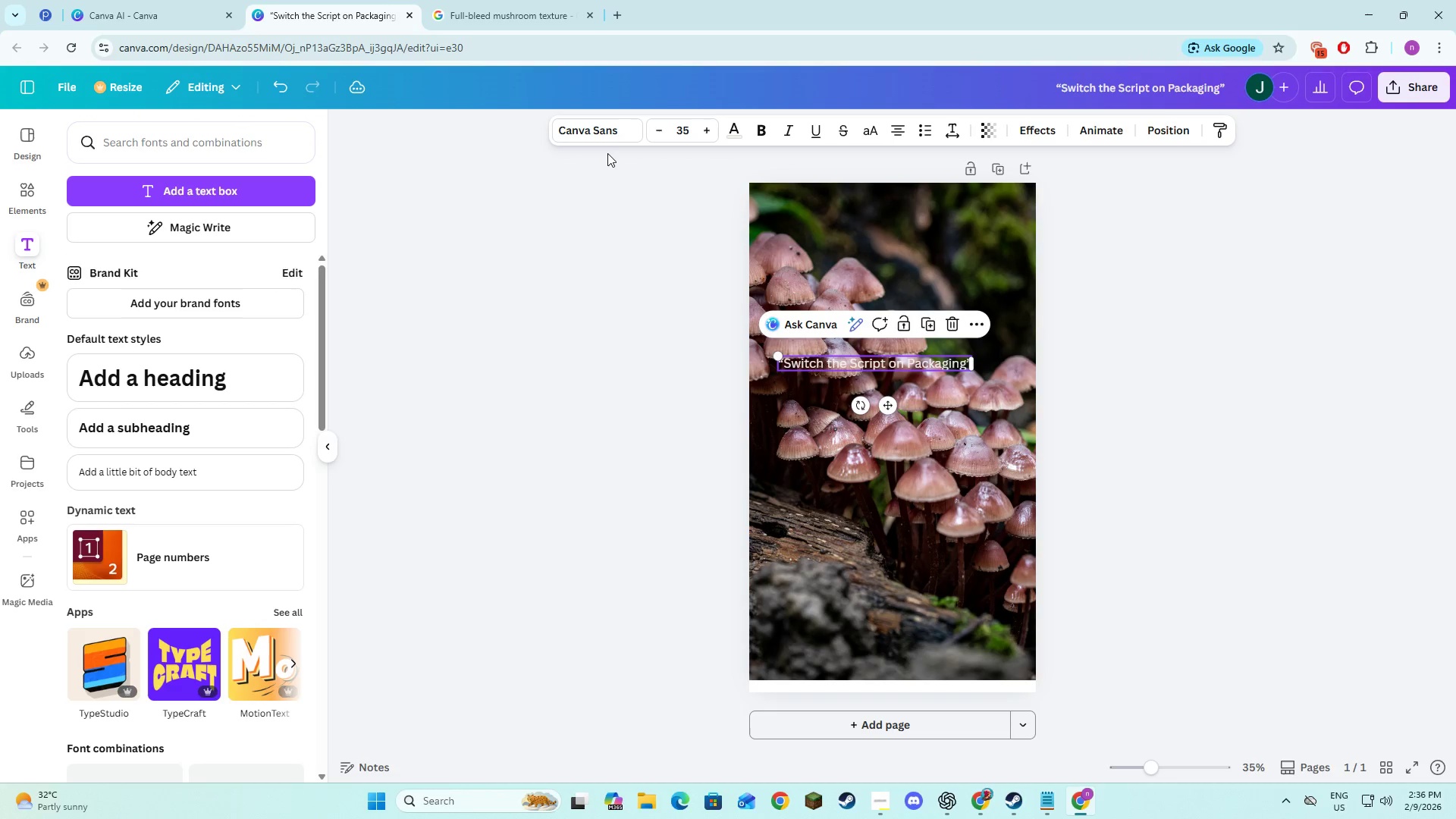 
key(Alt+AltLeft)
 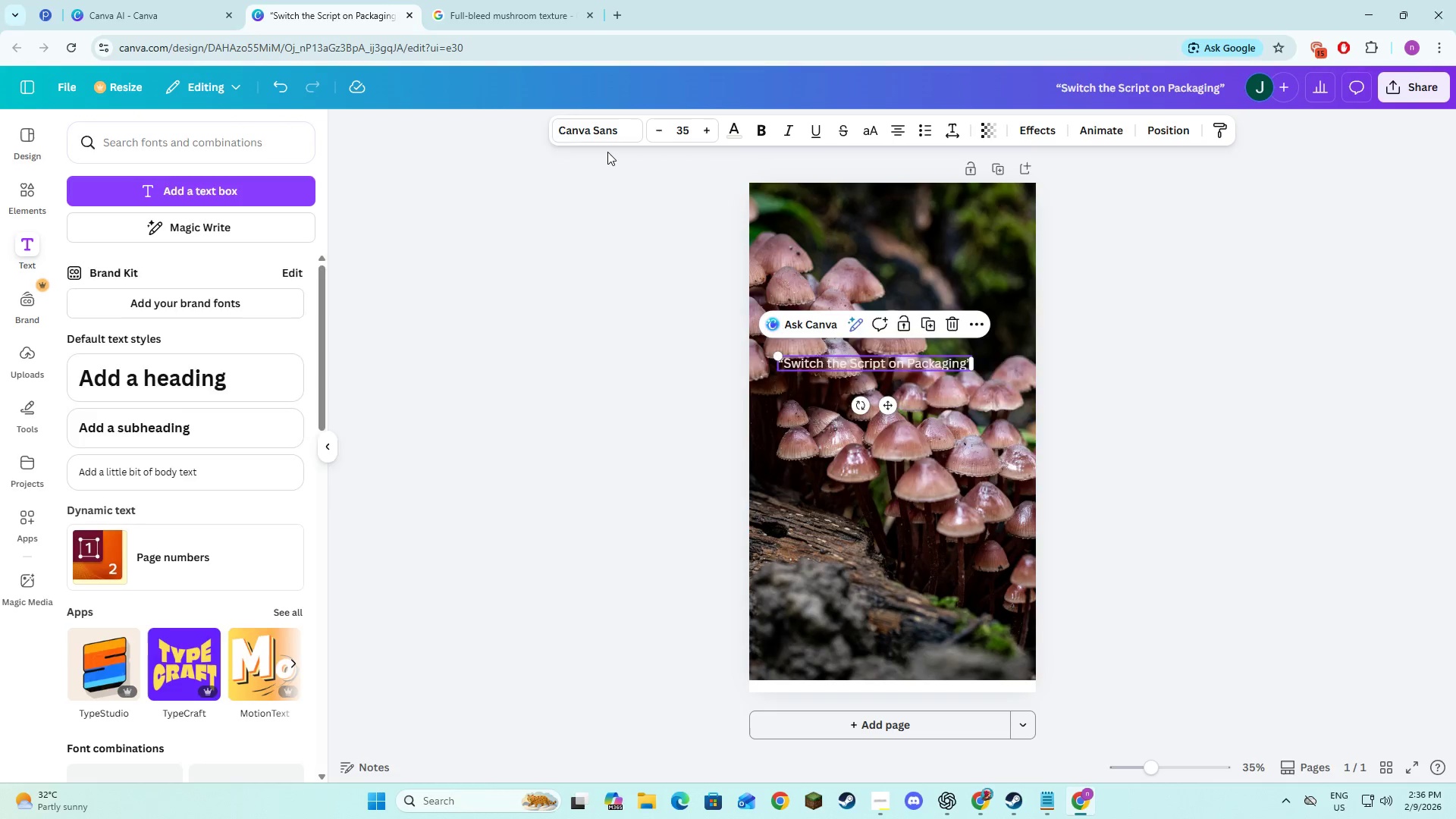 
key(Alt+Tab)
 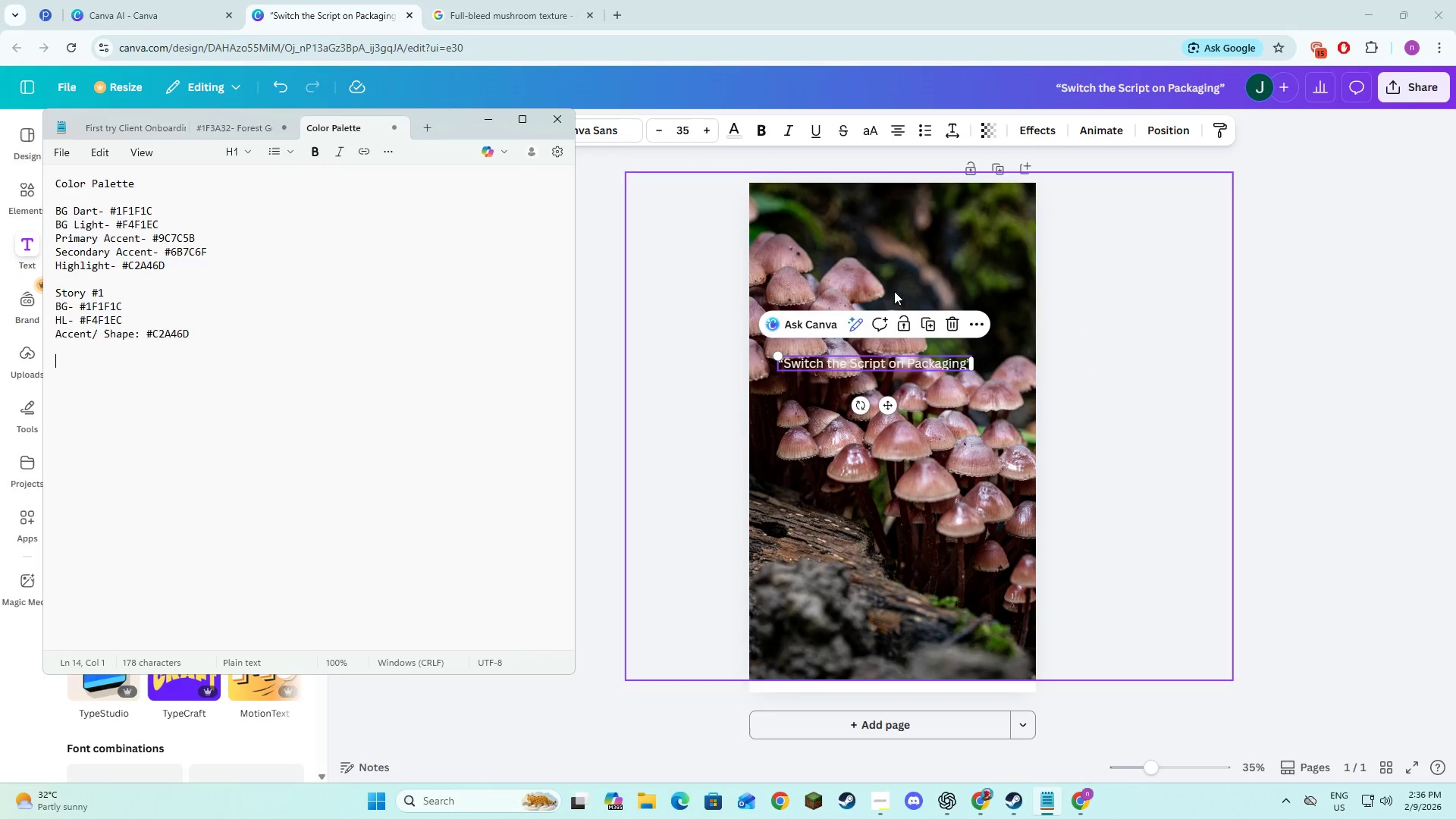 
key(Alt+Tab)
 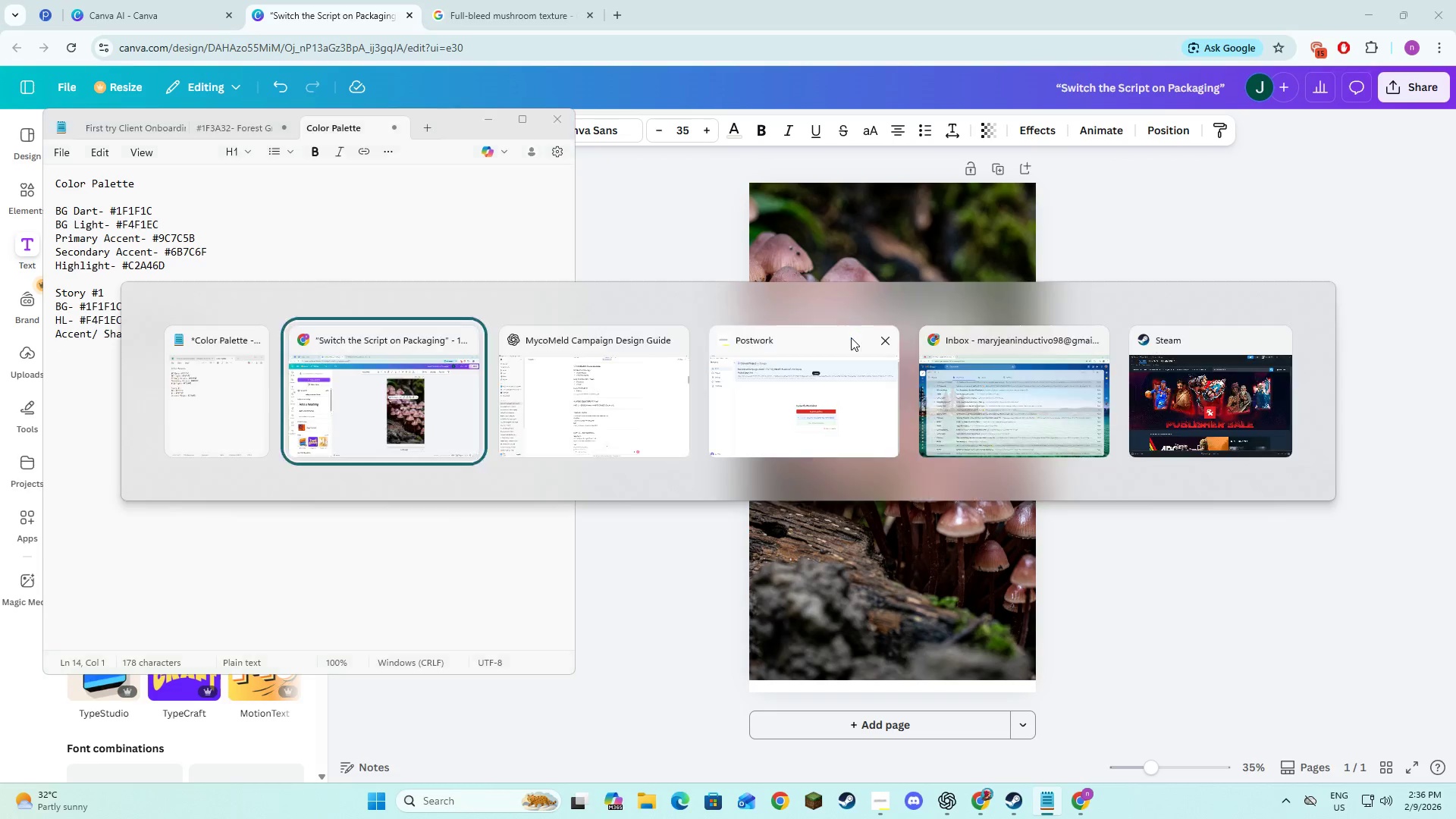 
key(Alt+Tab)
 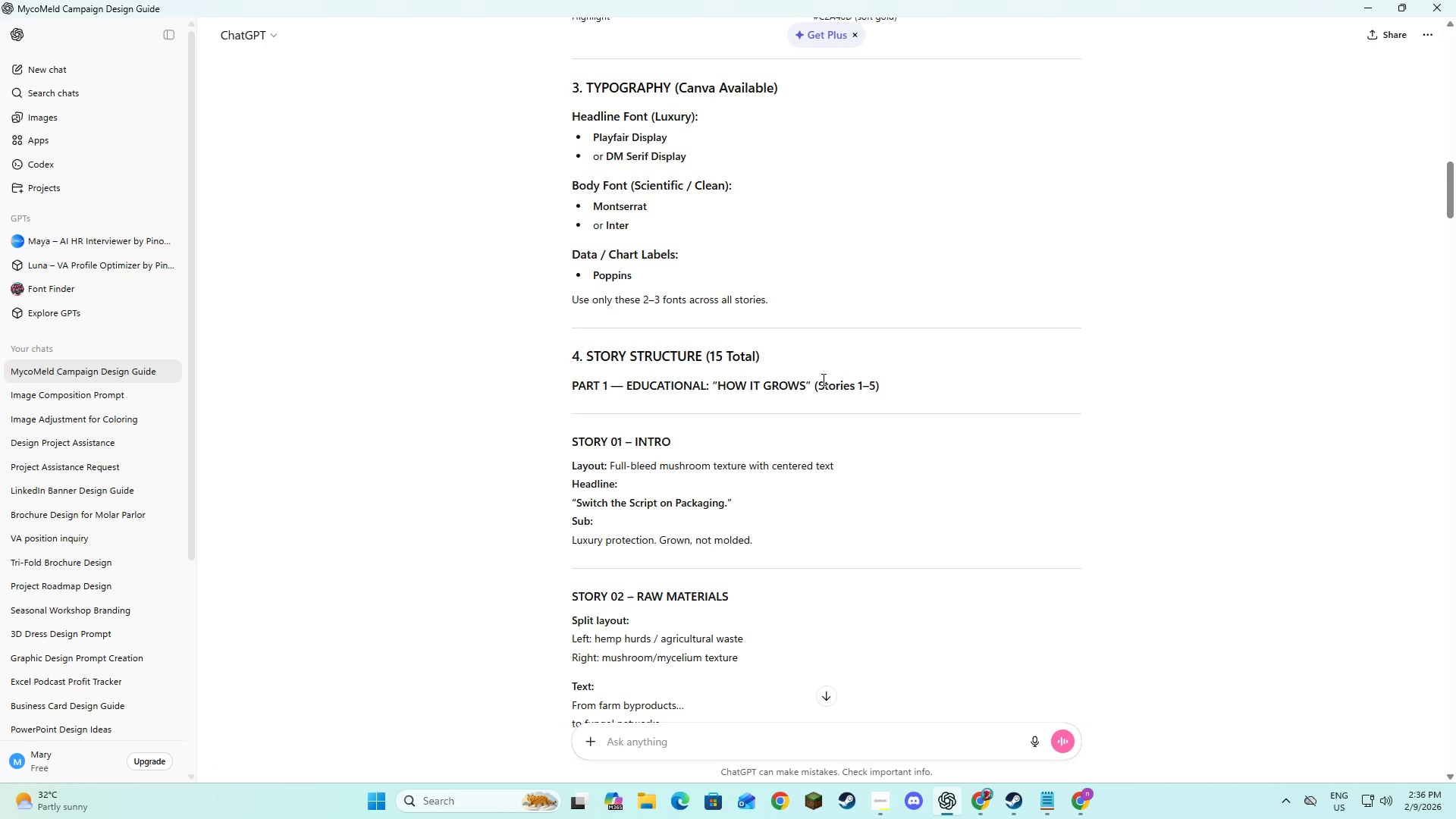 
scroll: coordinate [831, 387], scroll_direction: up, amount: 5.0
 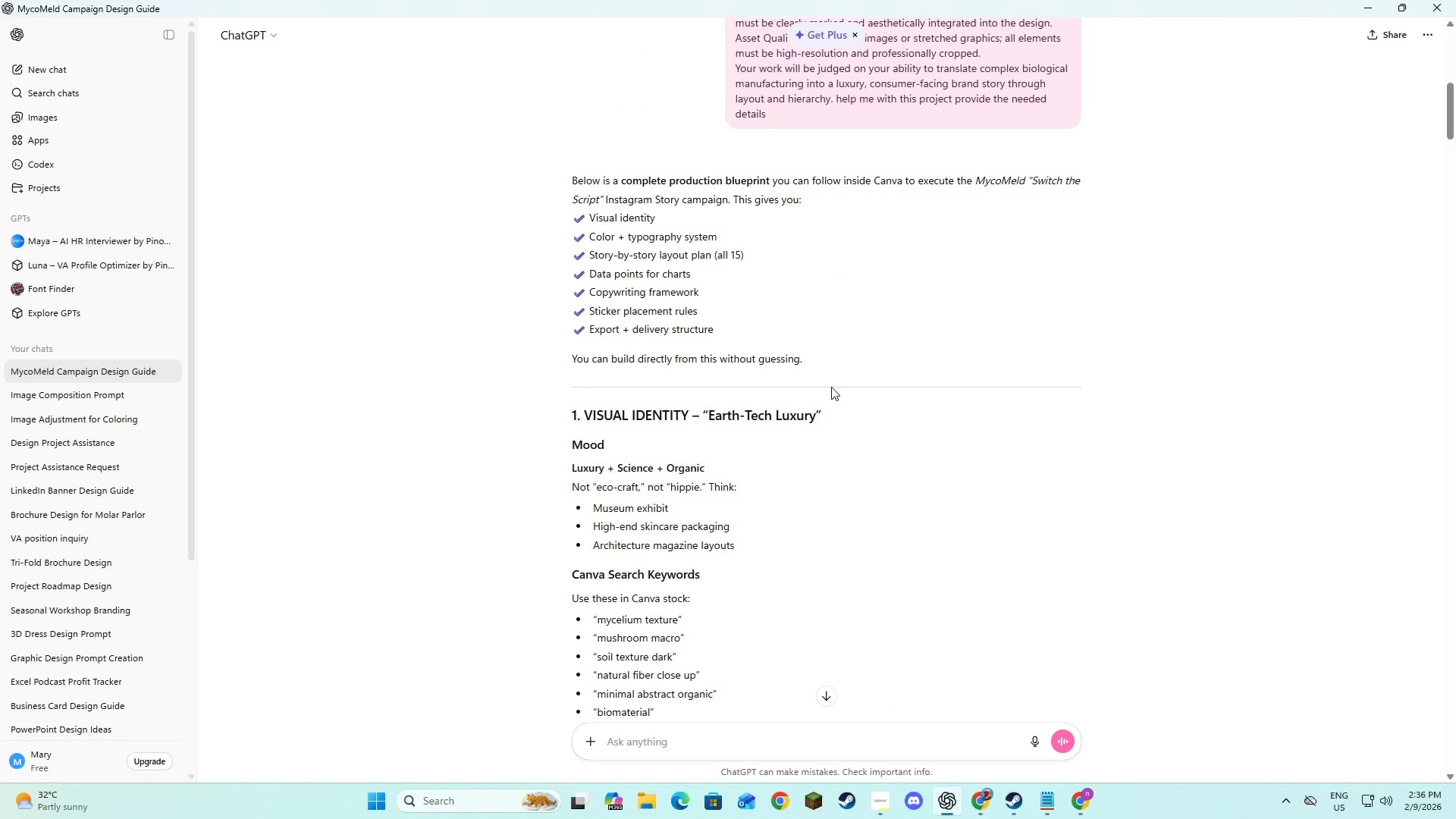 
scroll: coordinate [832, 388], scroll_direction: down, amount: 12.0
 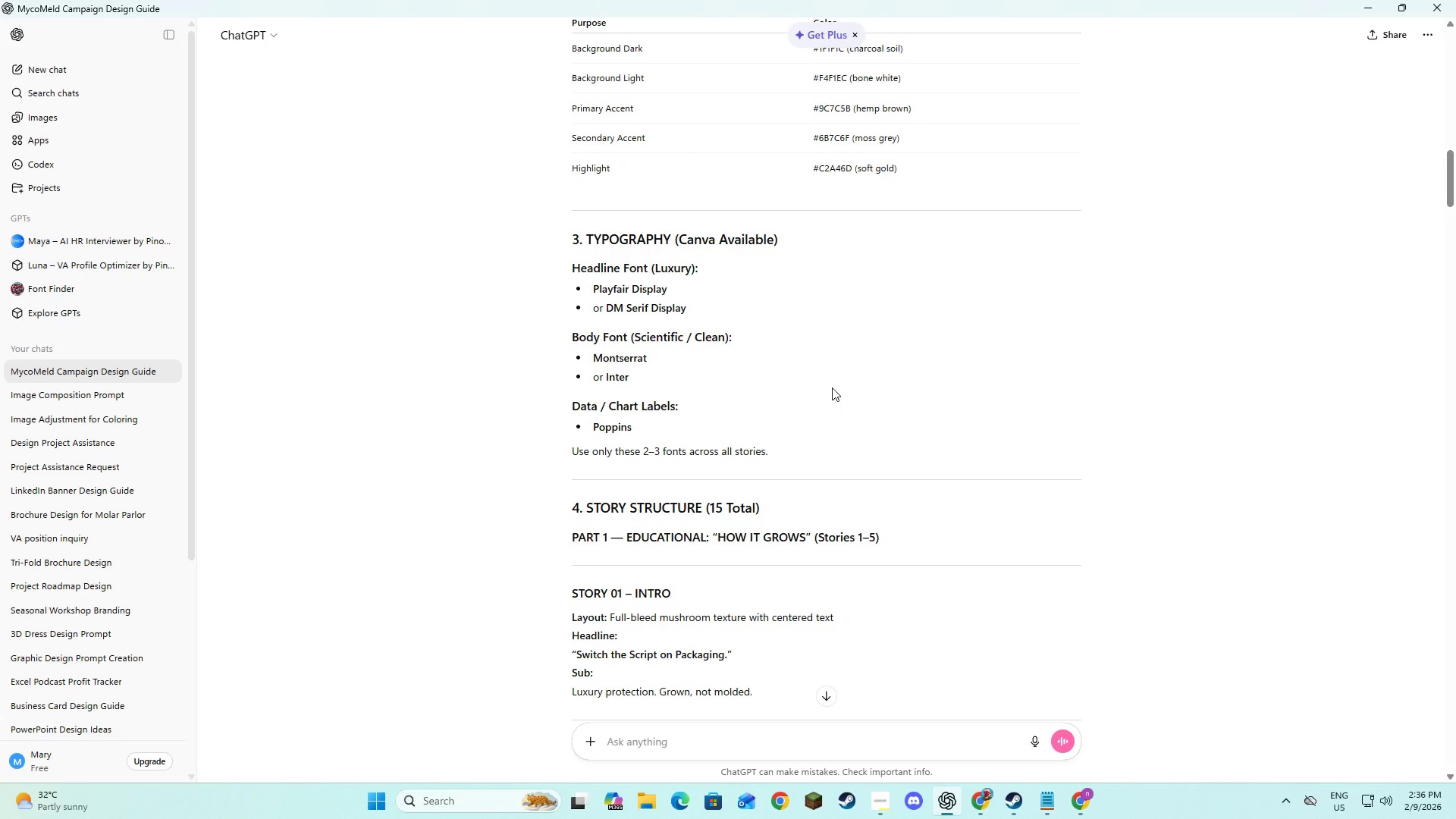 
key(Alt+AltLeft)
 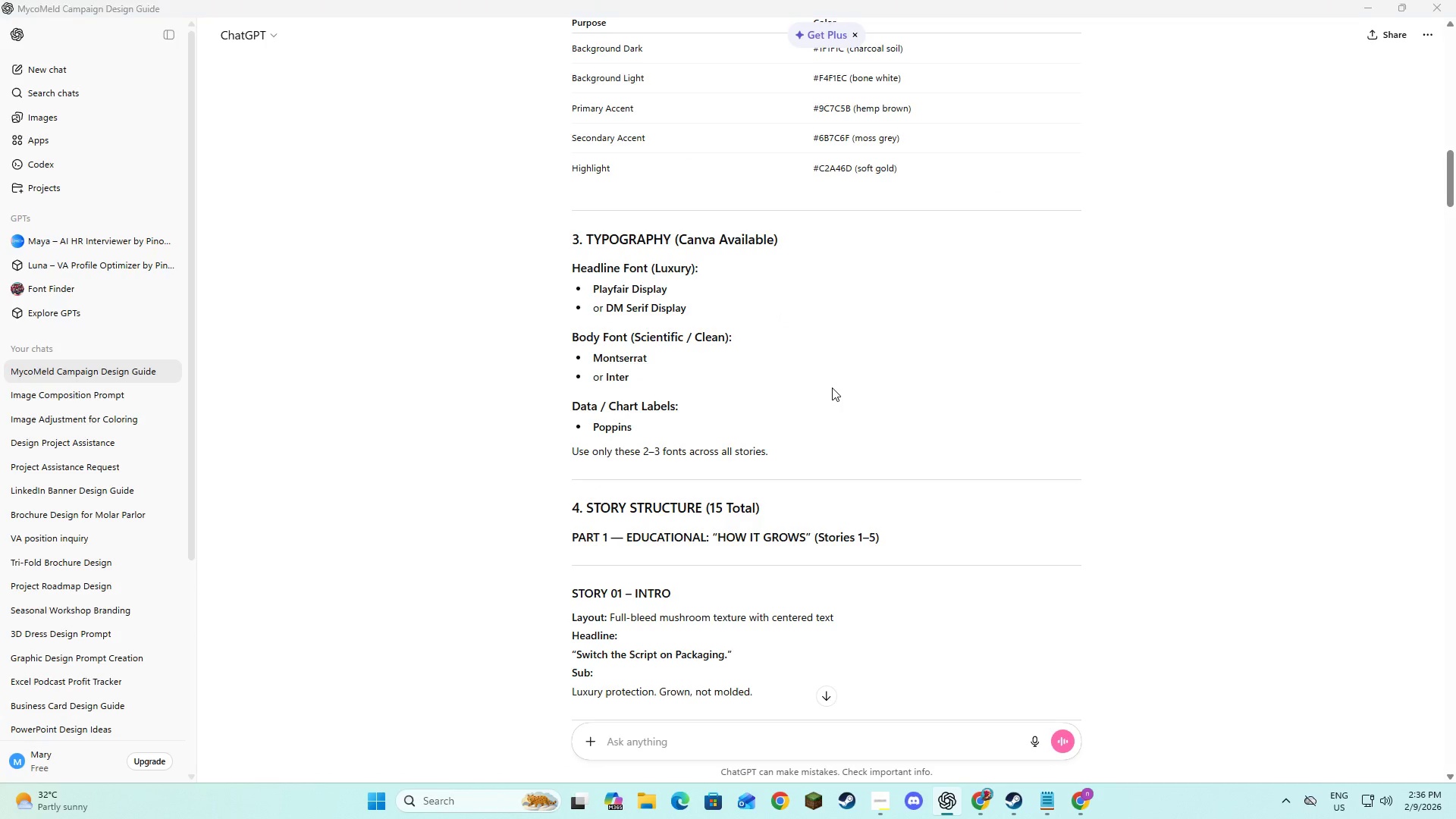 
key(Alt+Tab)
 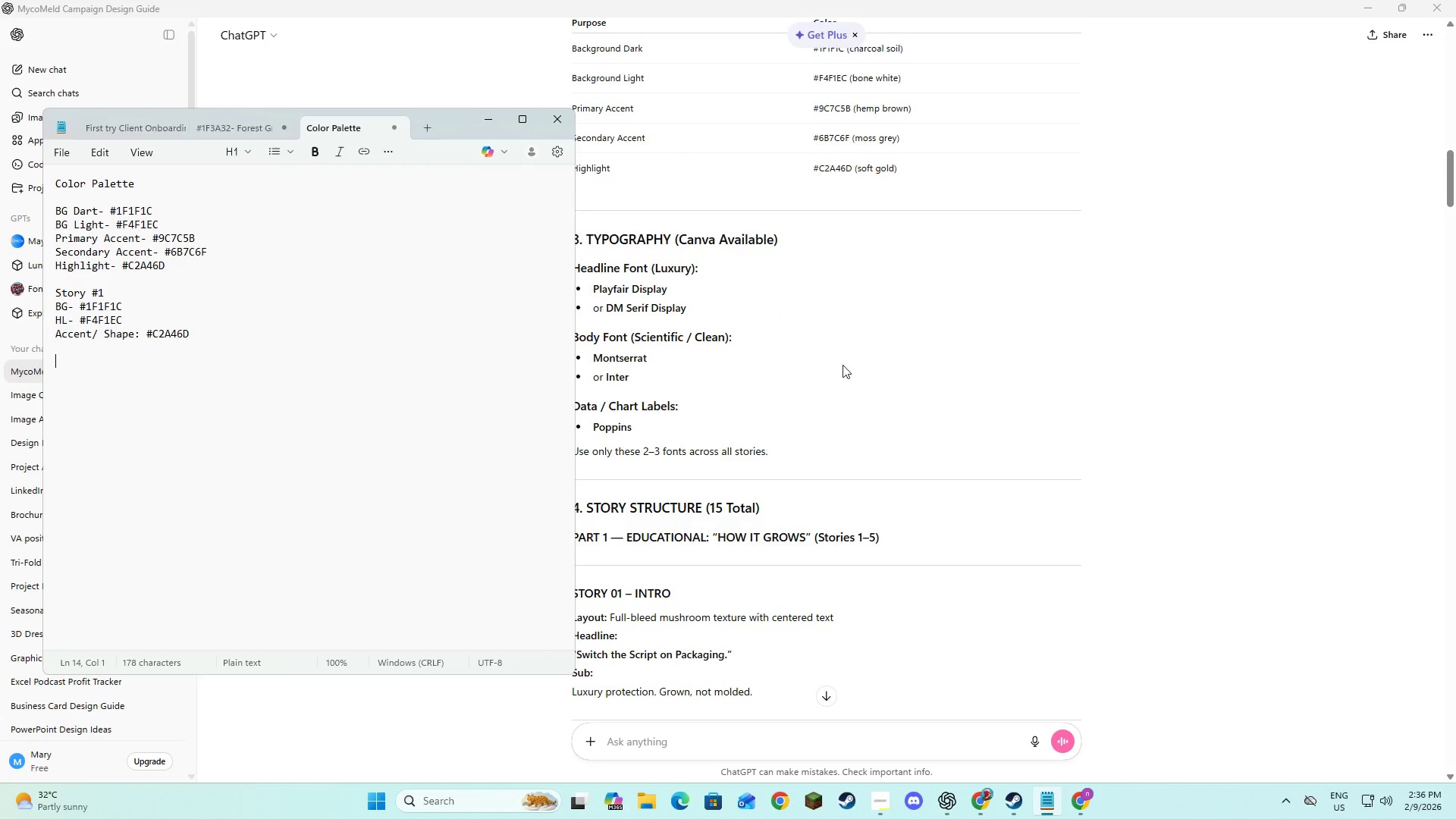 
key(Alt+Tab)
 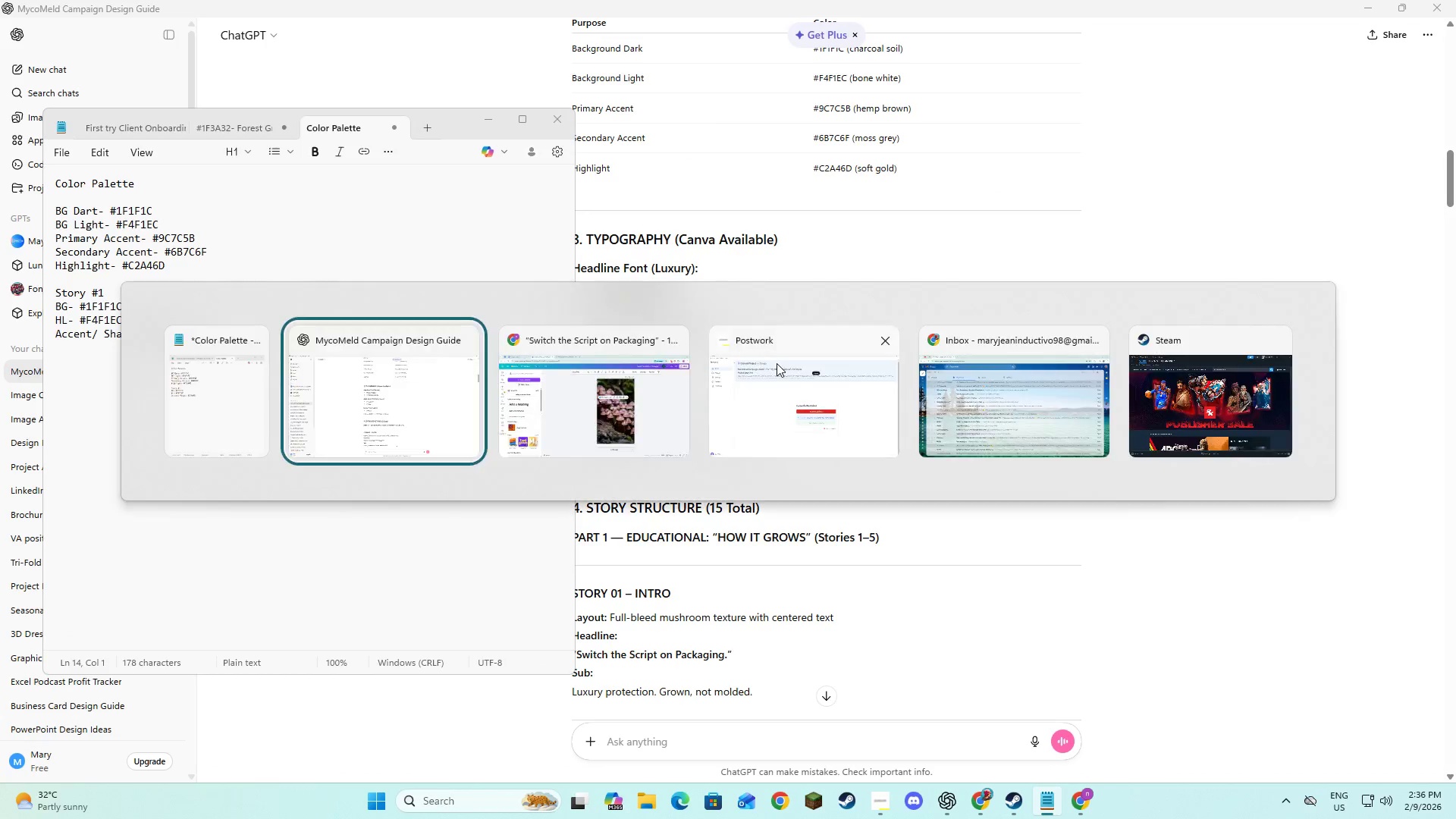 
key(Alt+Tab)
 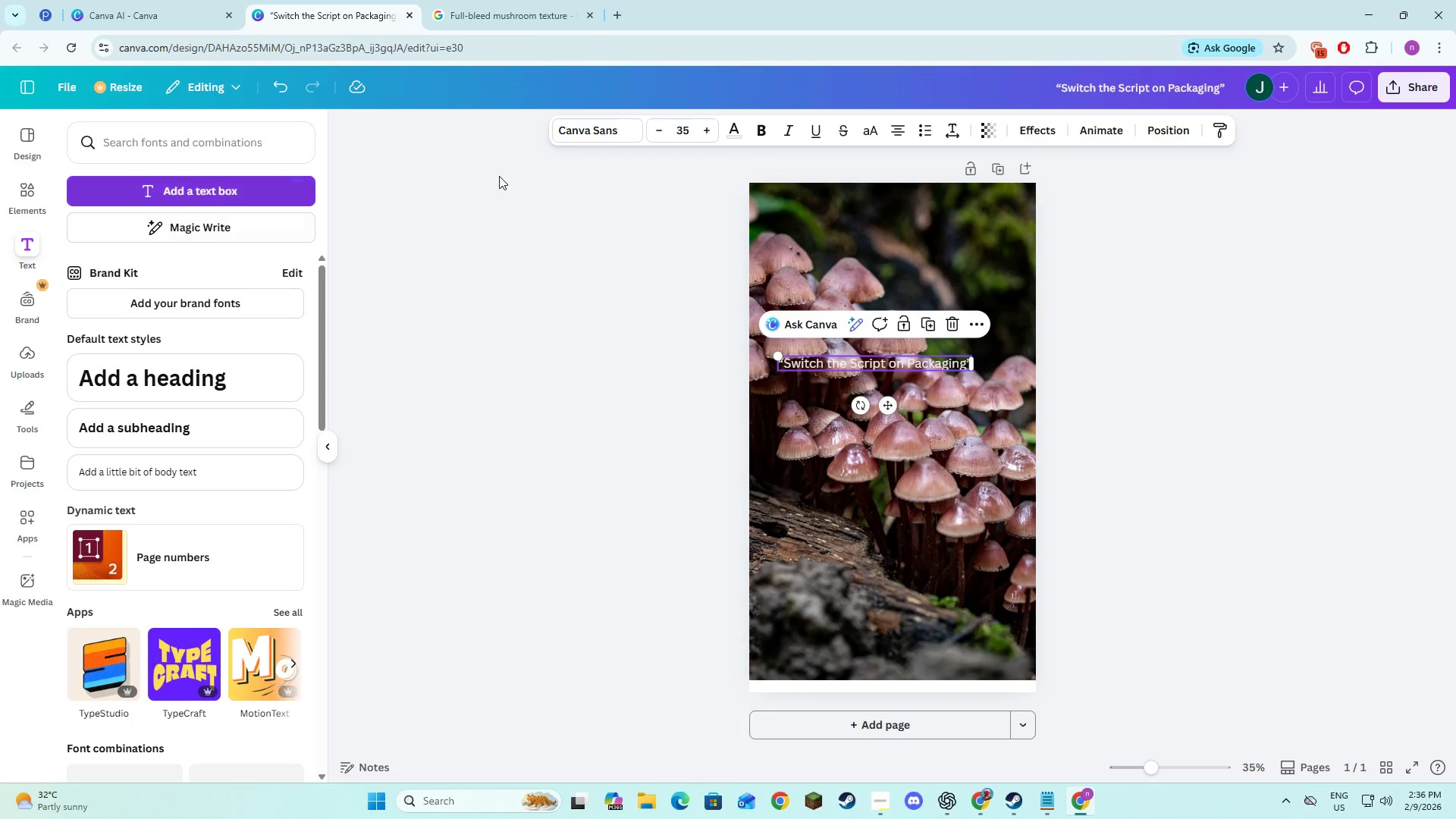 
left_click([577, 137])
 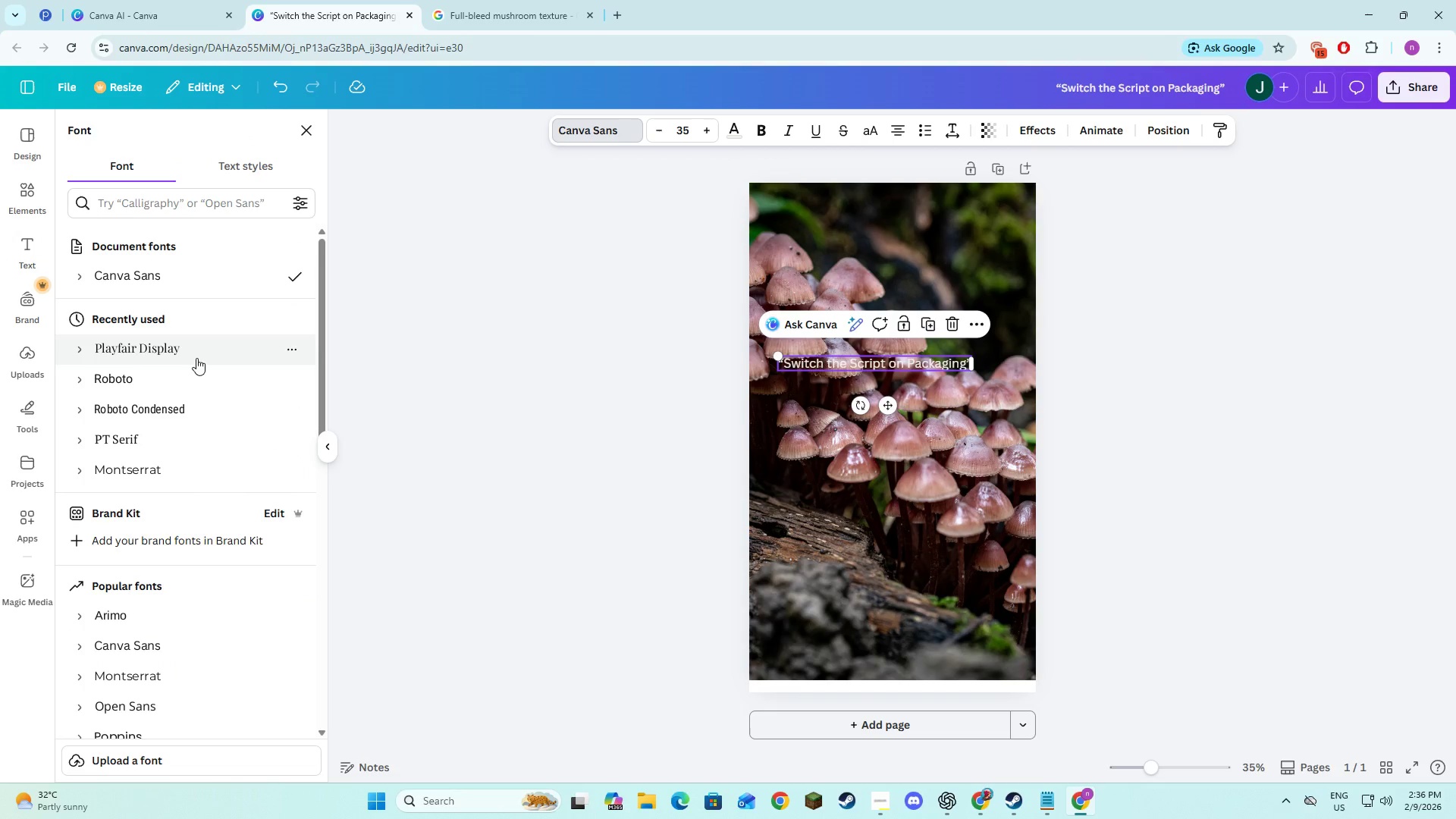 
left_click([193, 349])
 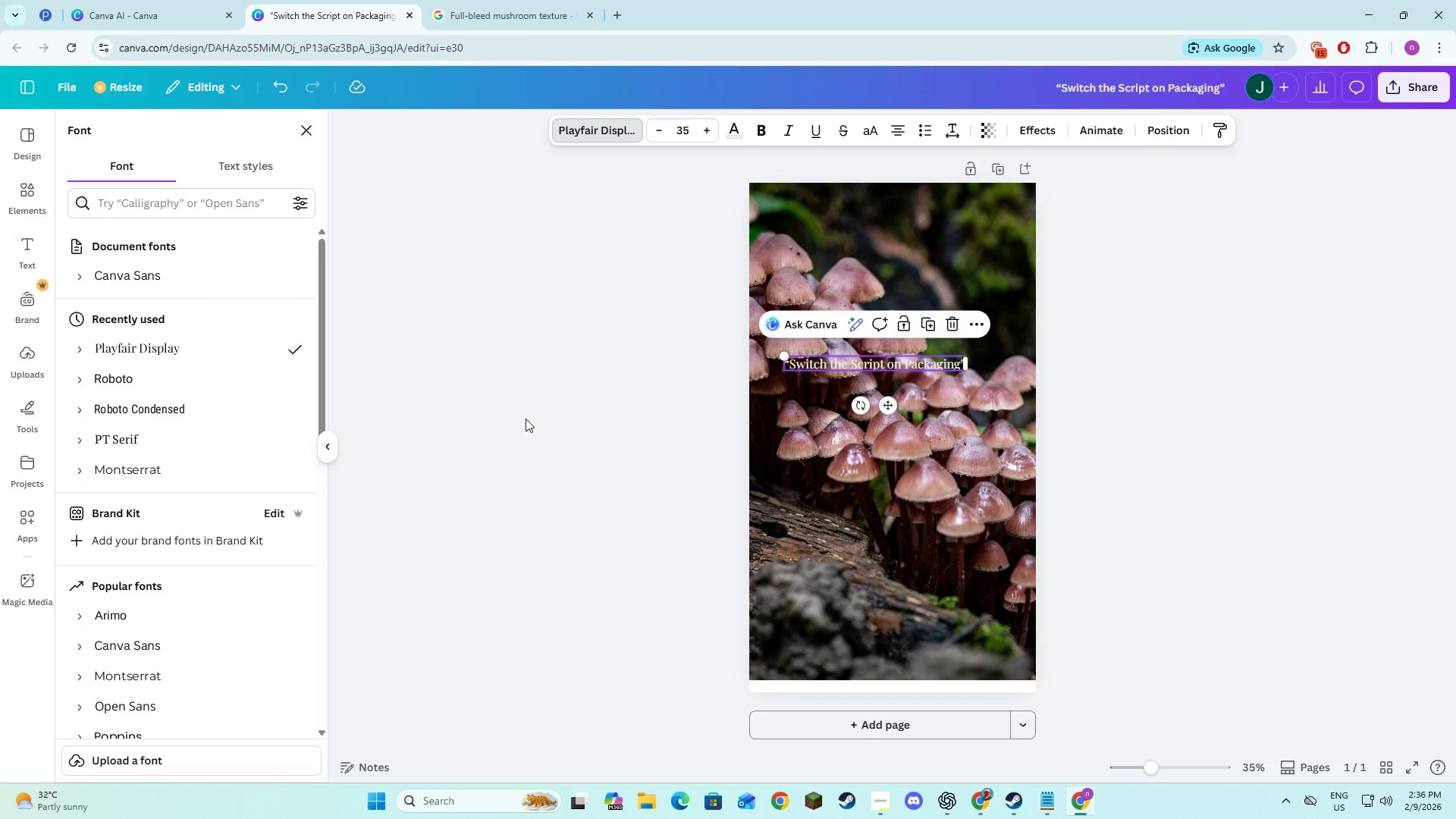 
key(Alt+AltLeft)
 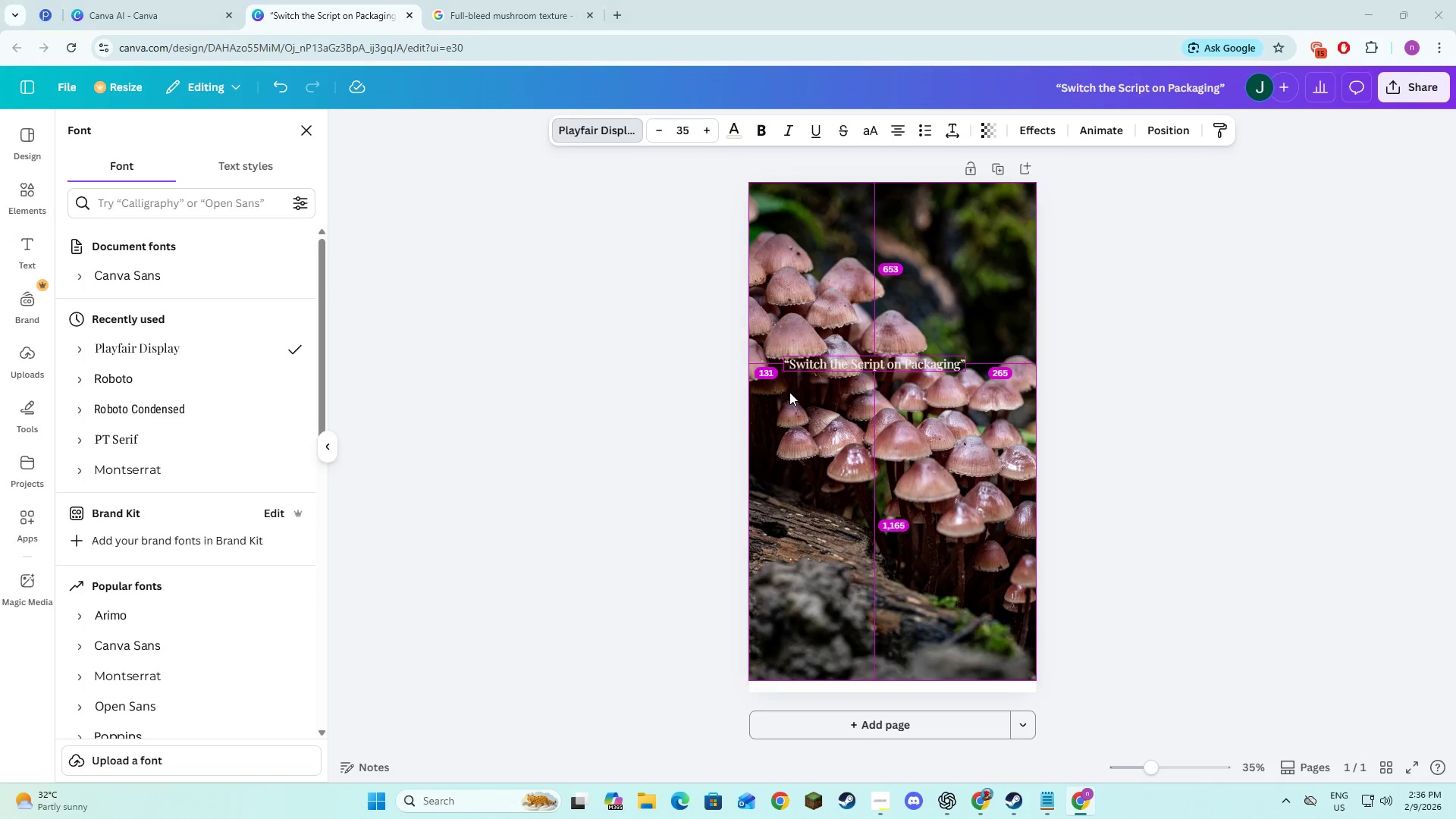 
key(Alt+Tab)
 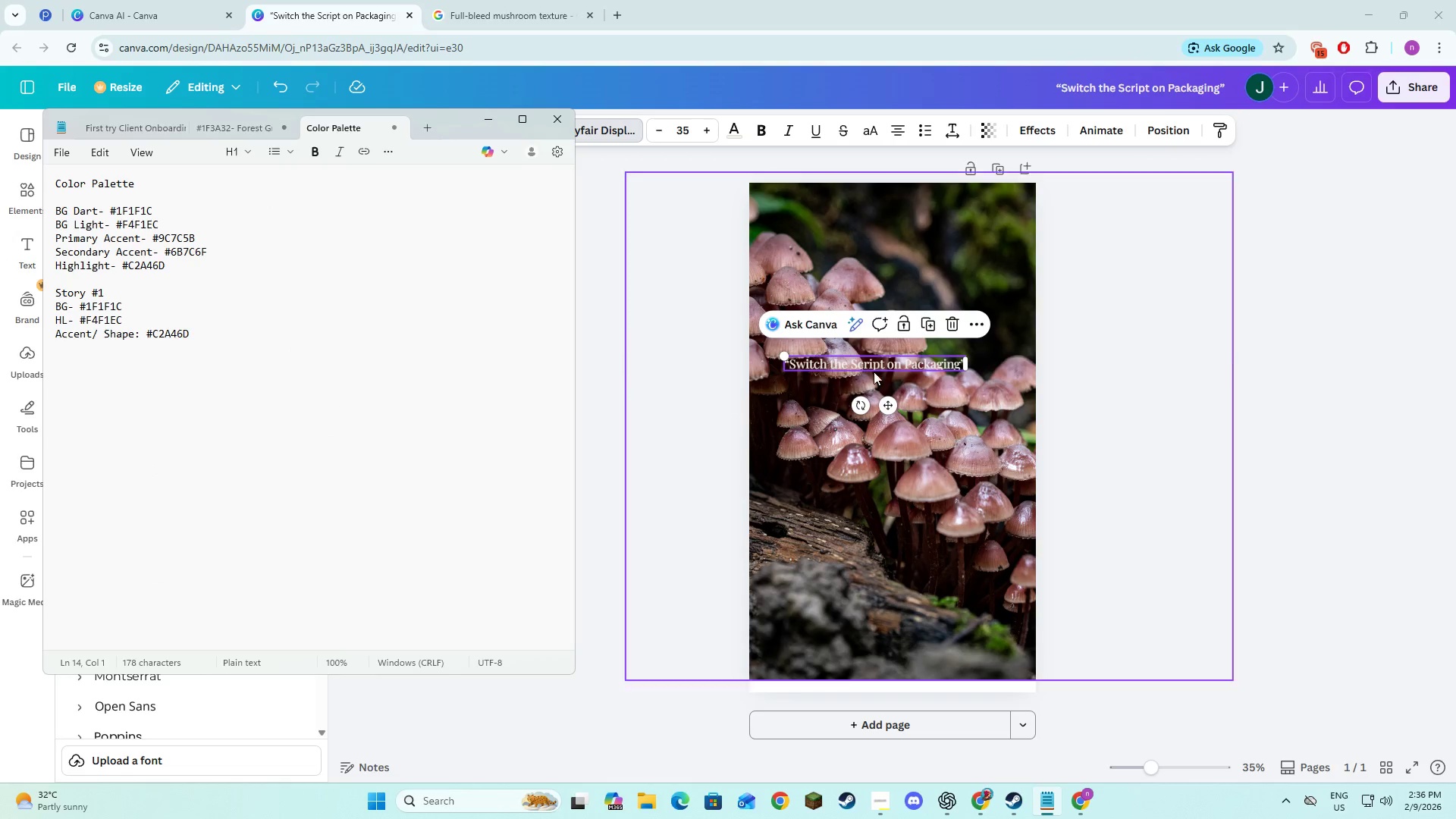 
key(Alt+AltLeft)
 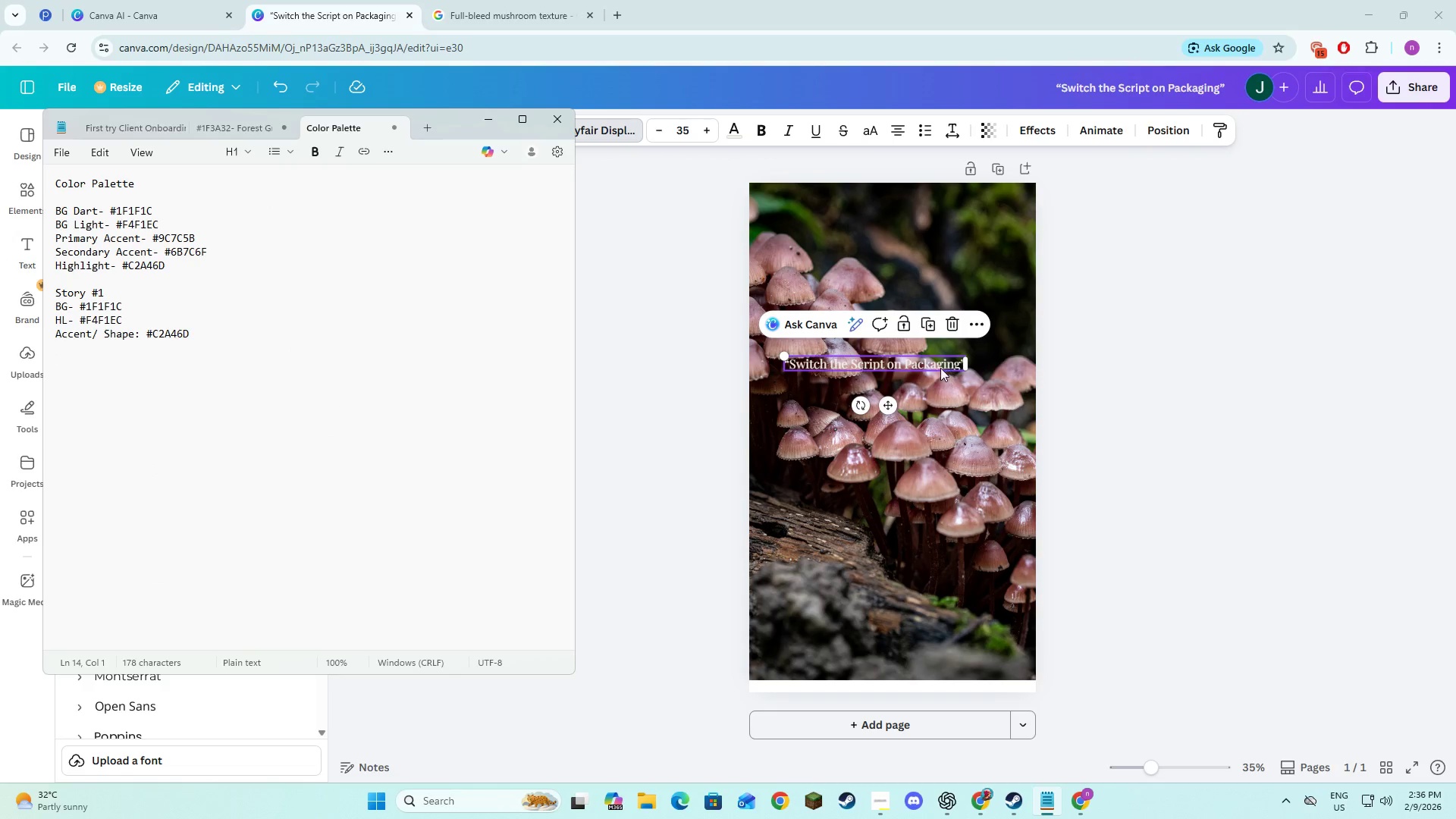 
key(Alt+Tab)
 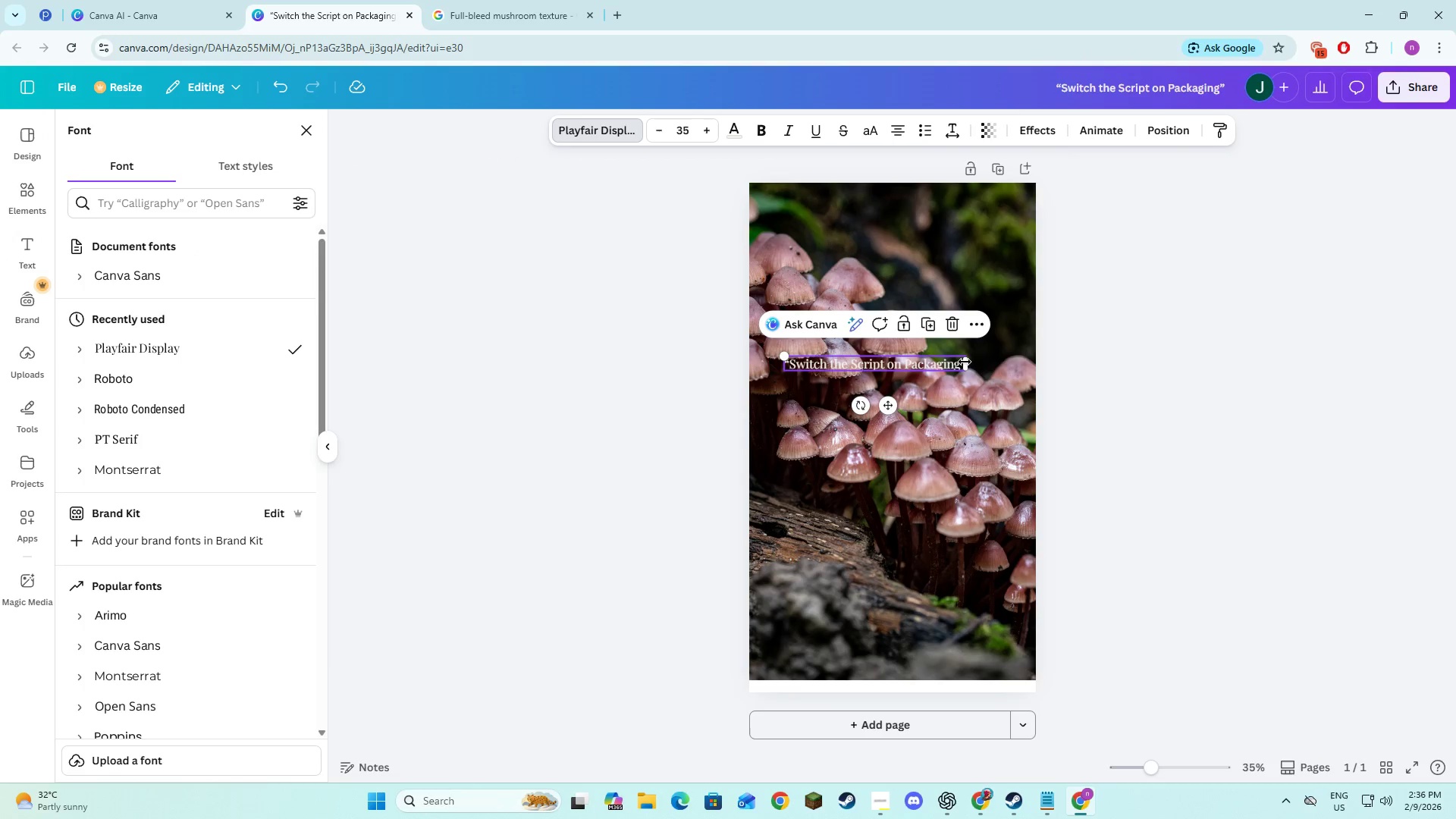 
left_click_drag(start_coordinate=[965, 362], to_coordinate=[1004, 369])
 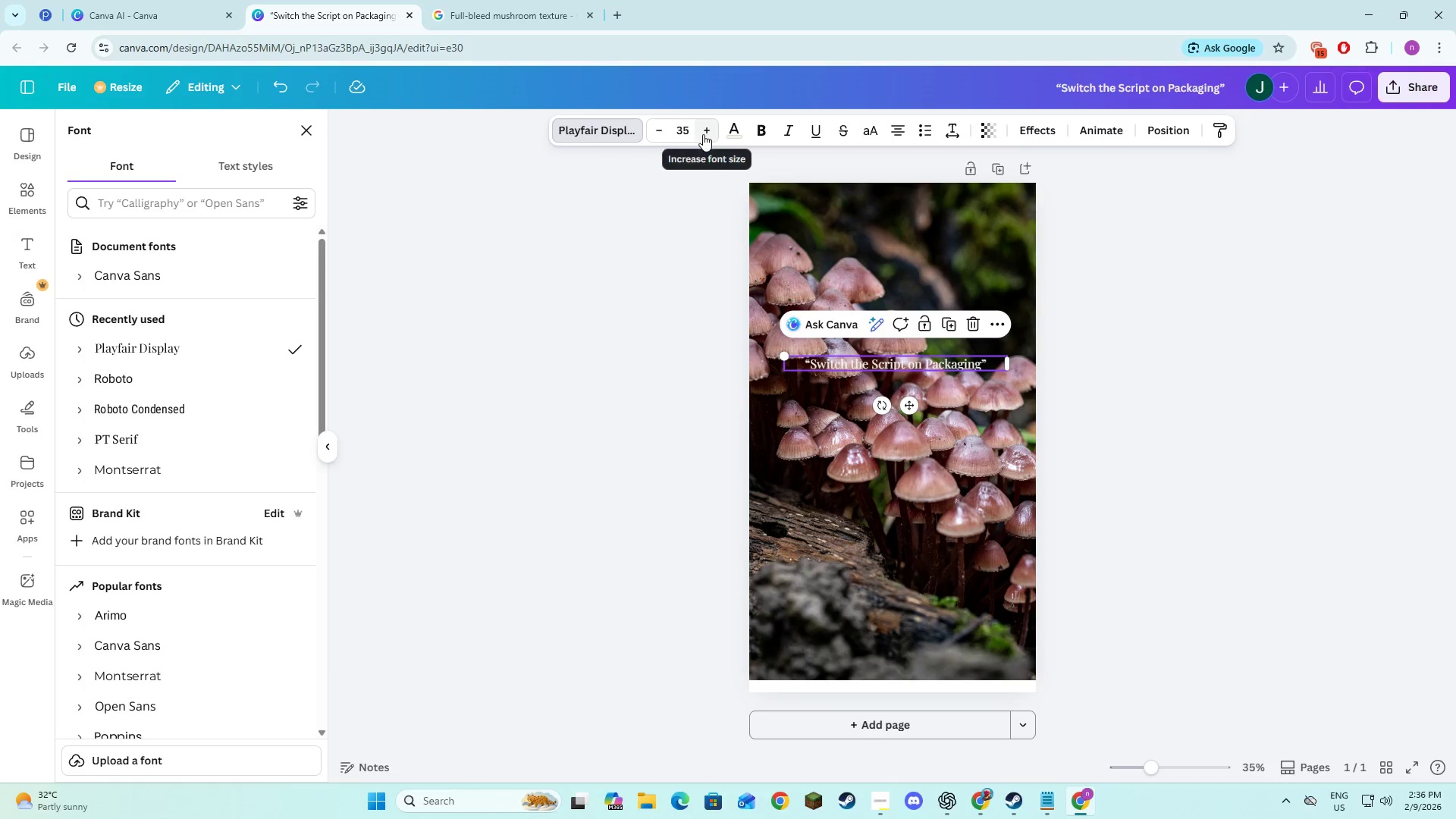 
double_click([703, 134])
 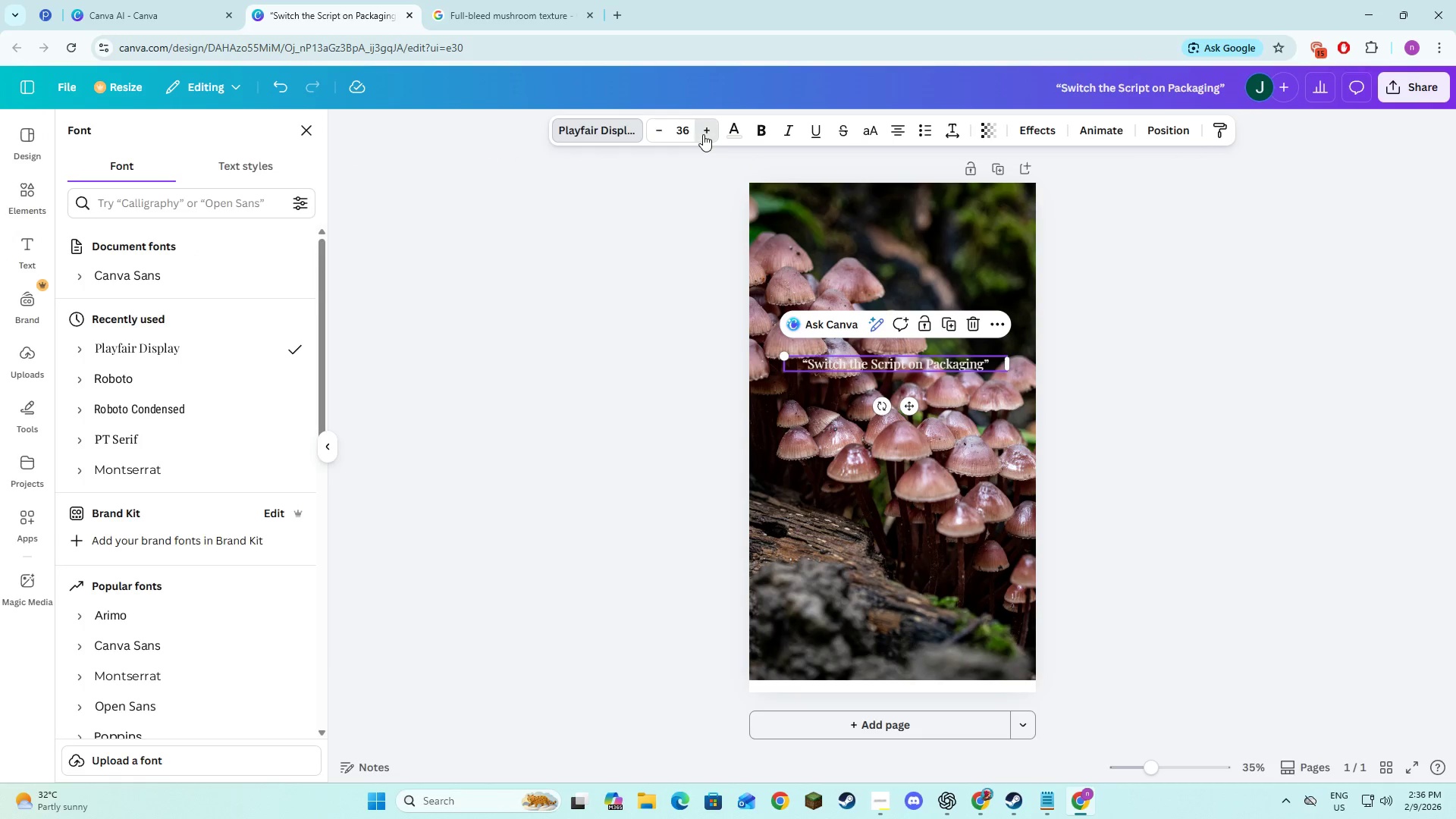 
triple_click([703, 134])
 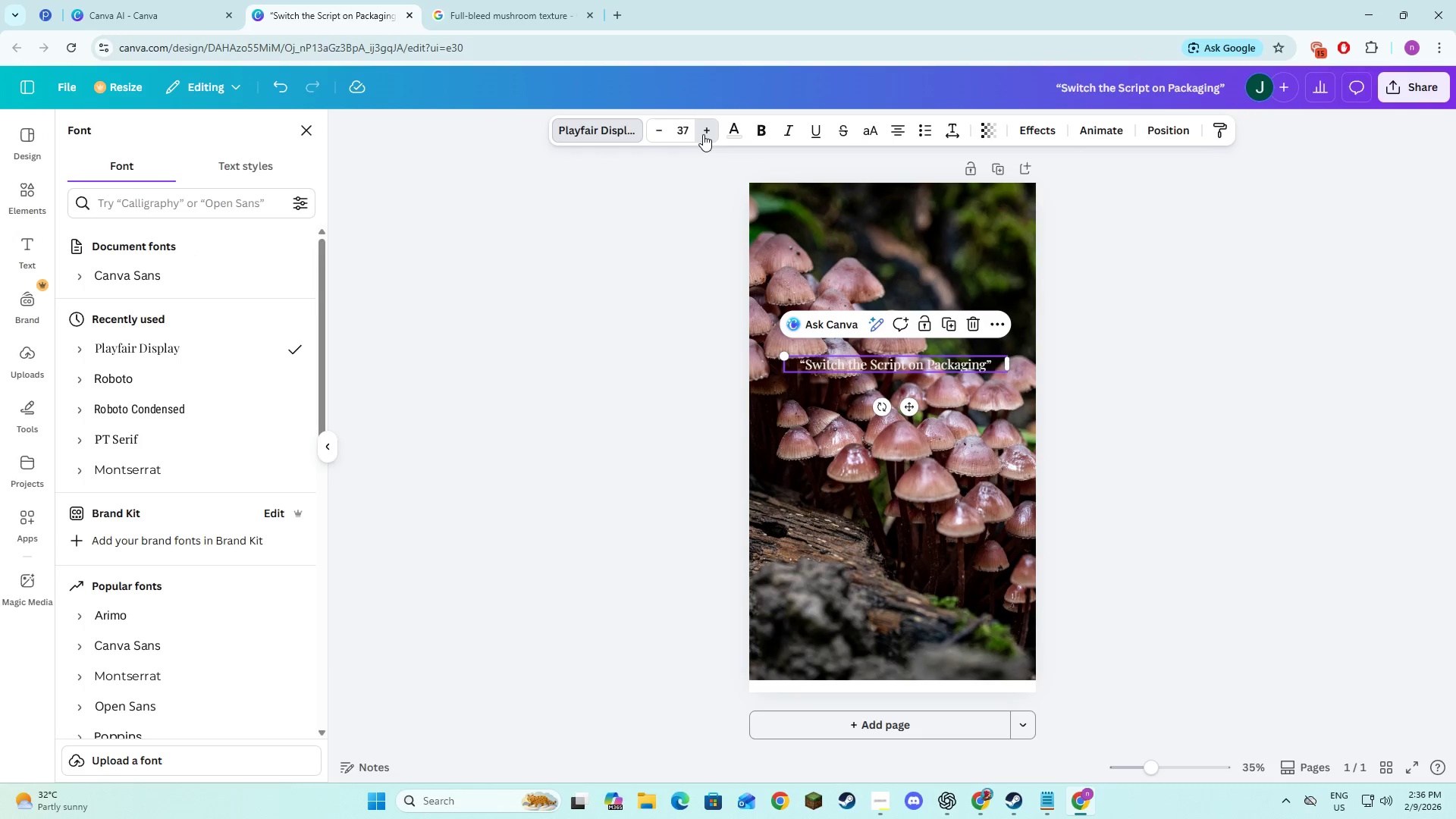 
triple_click([703, 134])
 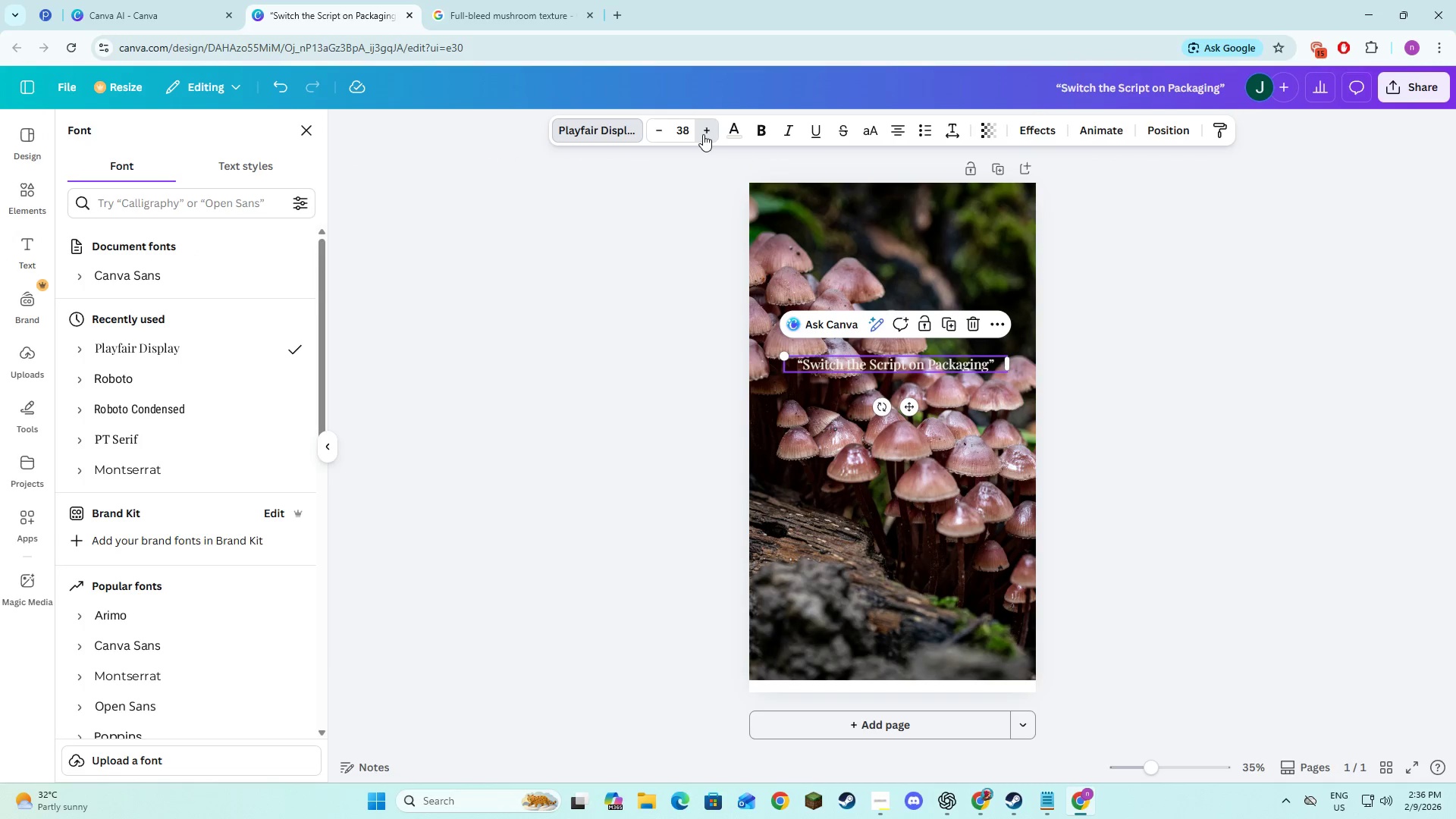 
triple_click([703, 134])
 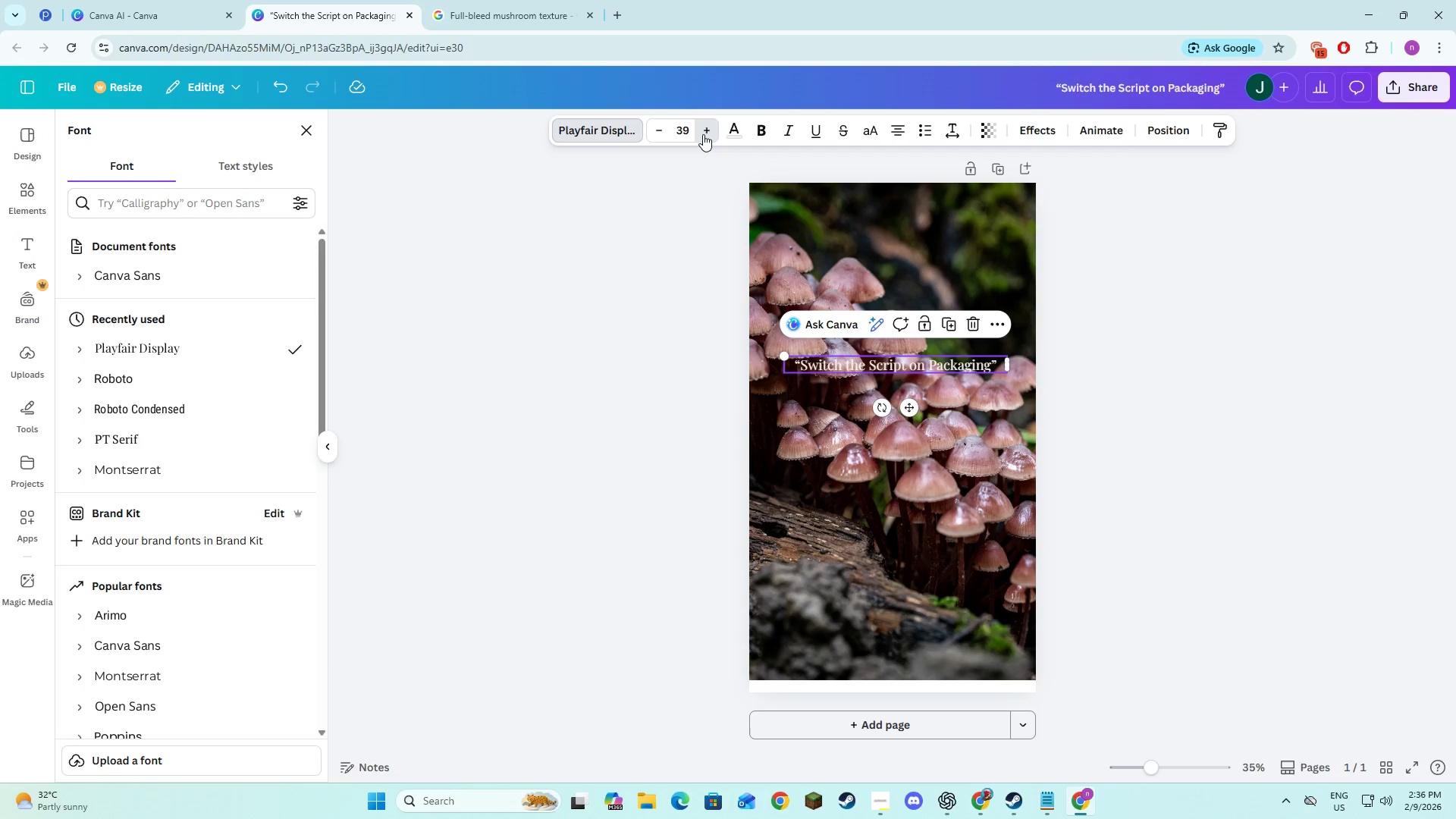 
triple_click([703, 134])
 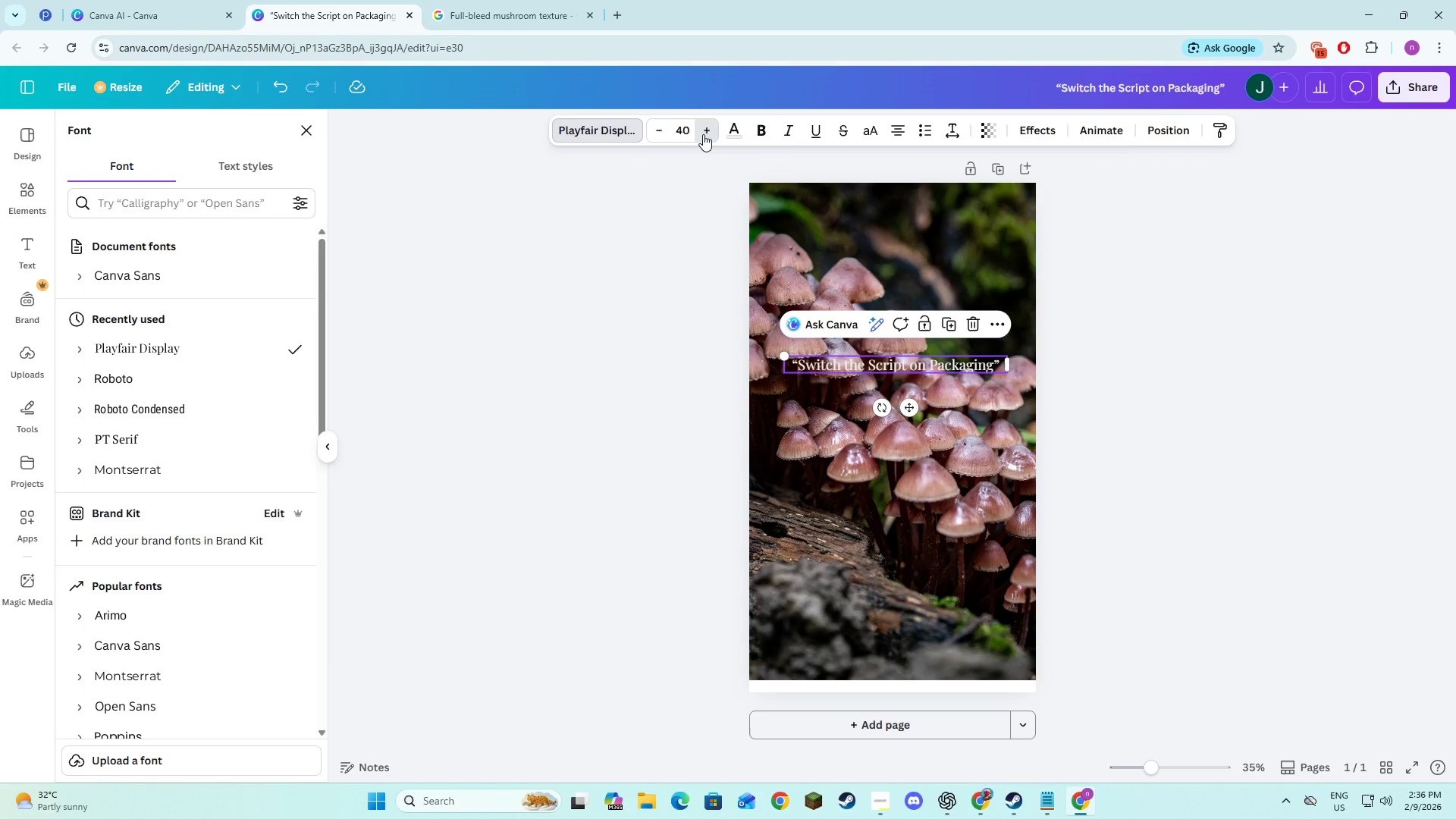 
triple_click([703, 134])
 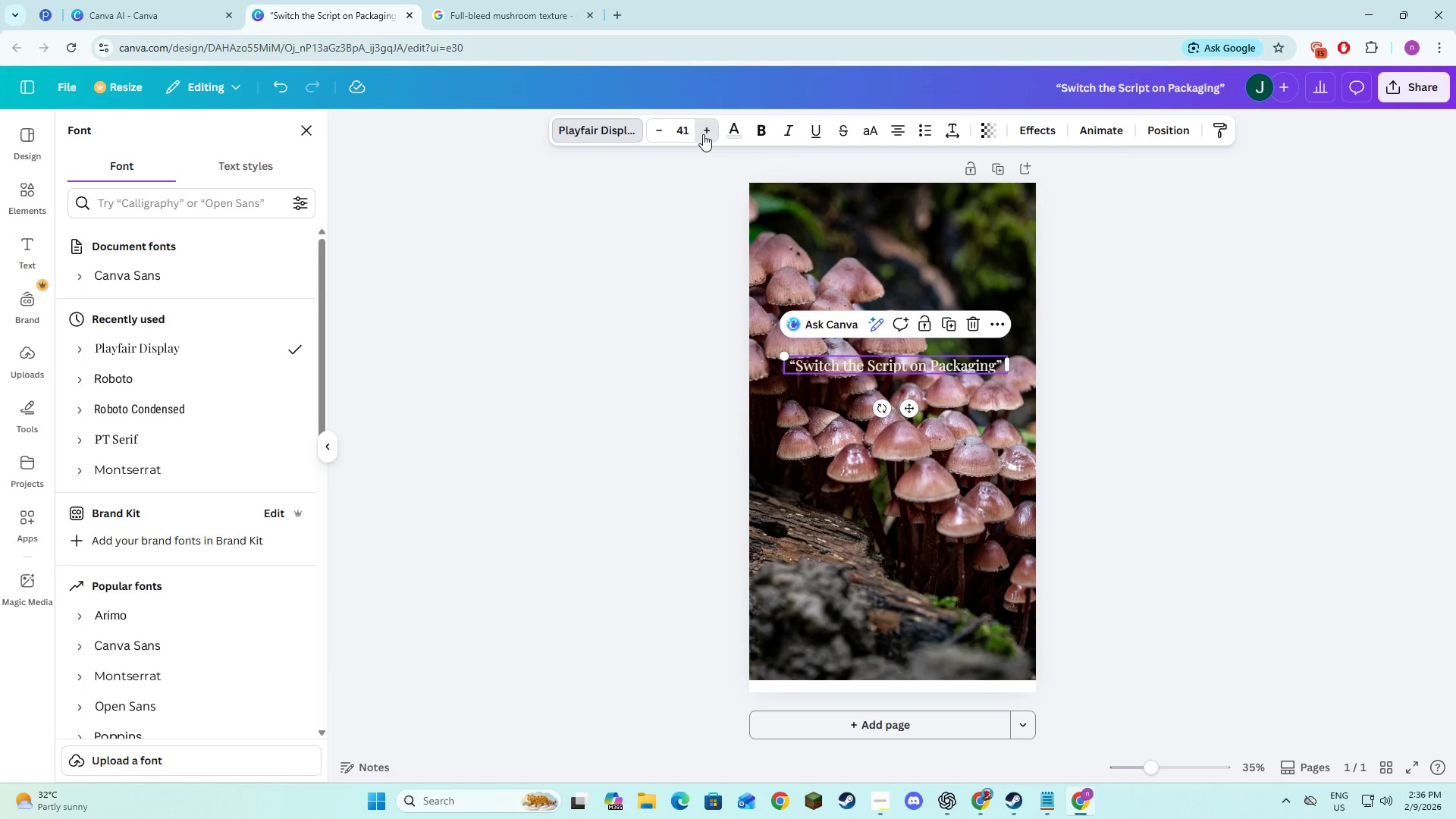 
triple_click([703, 134])
 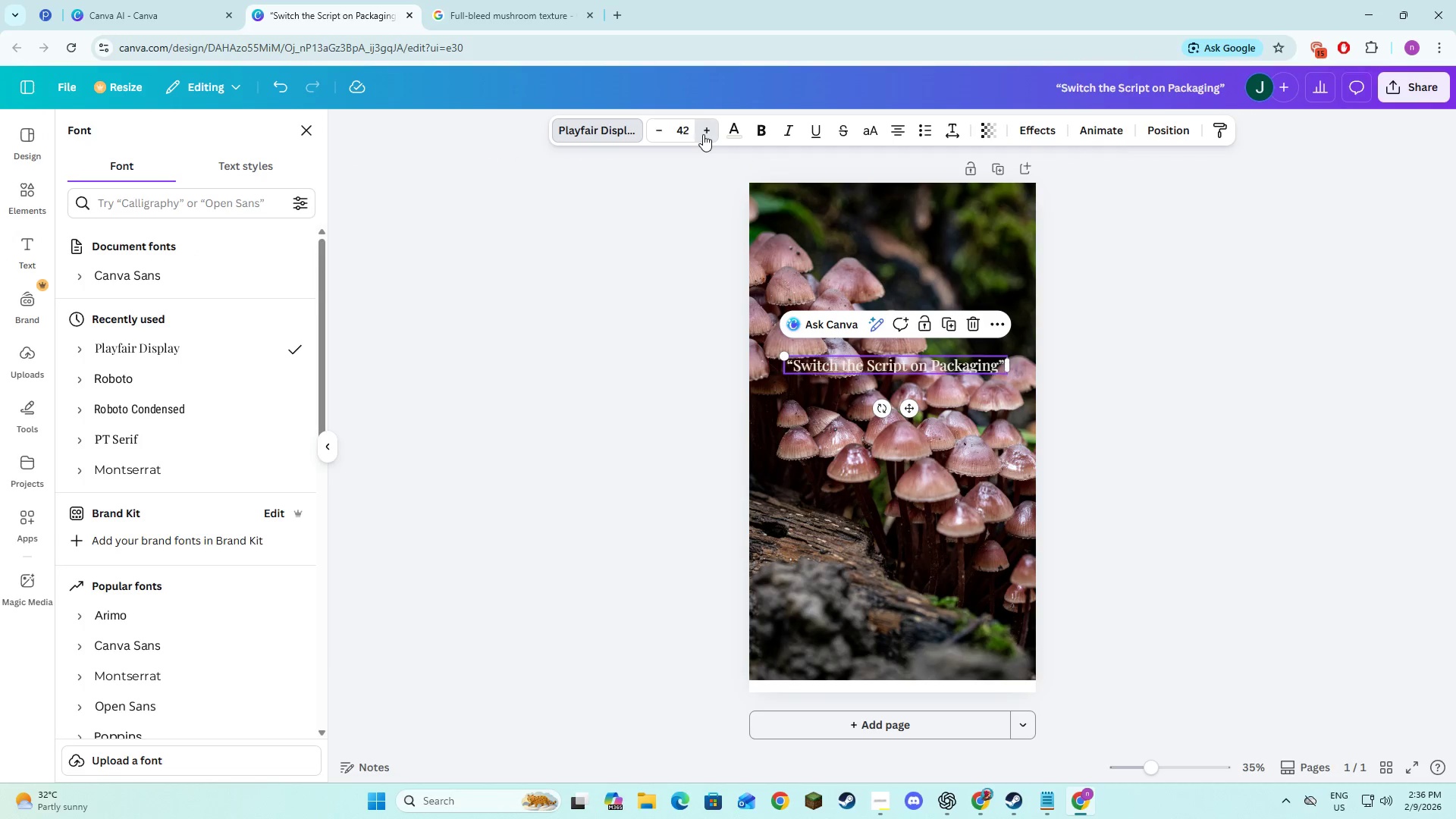 
triple_click([703, 134])
 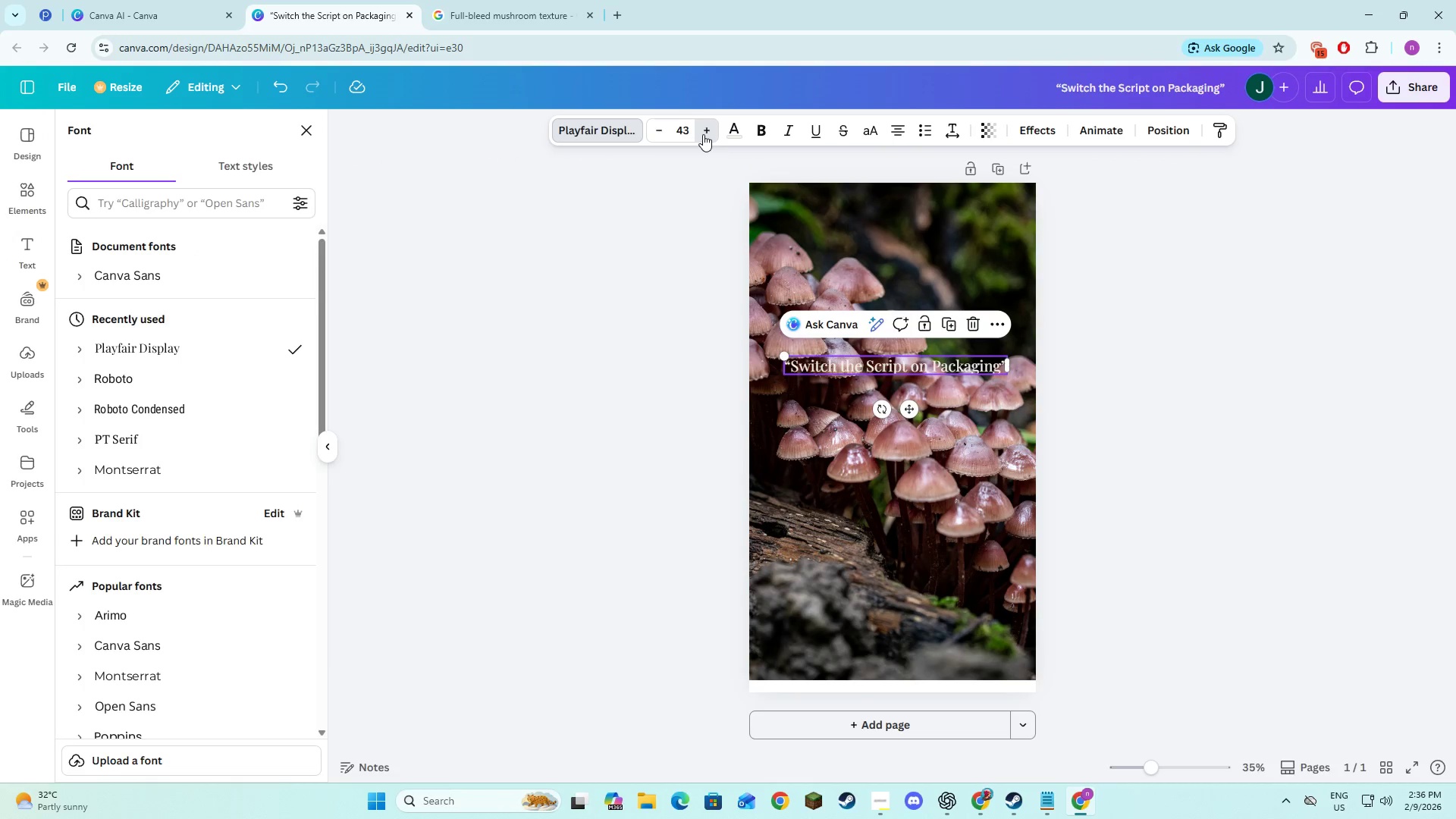 
triple_click([703, 134])
 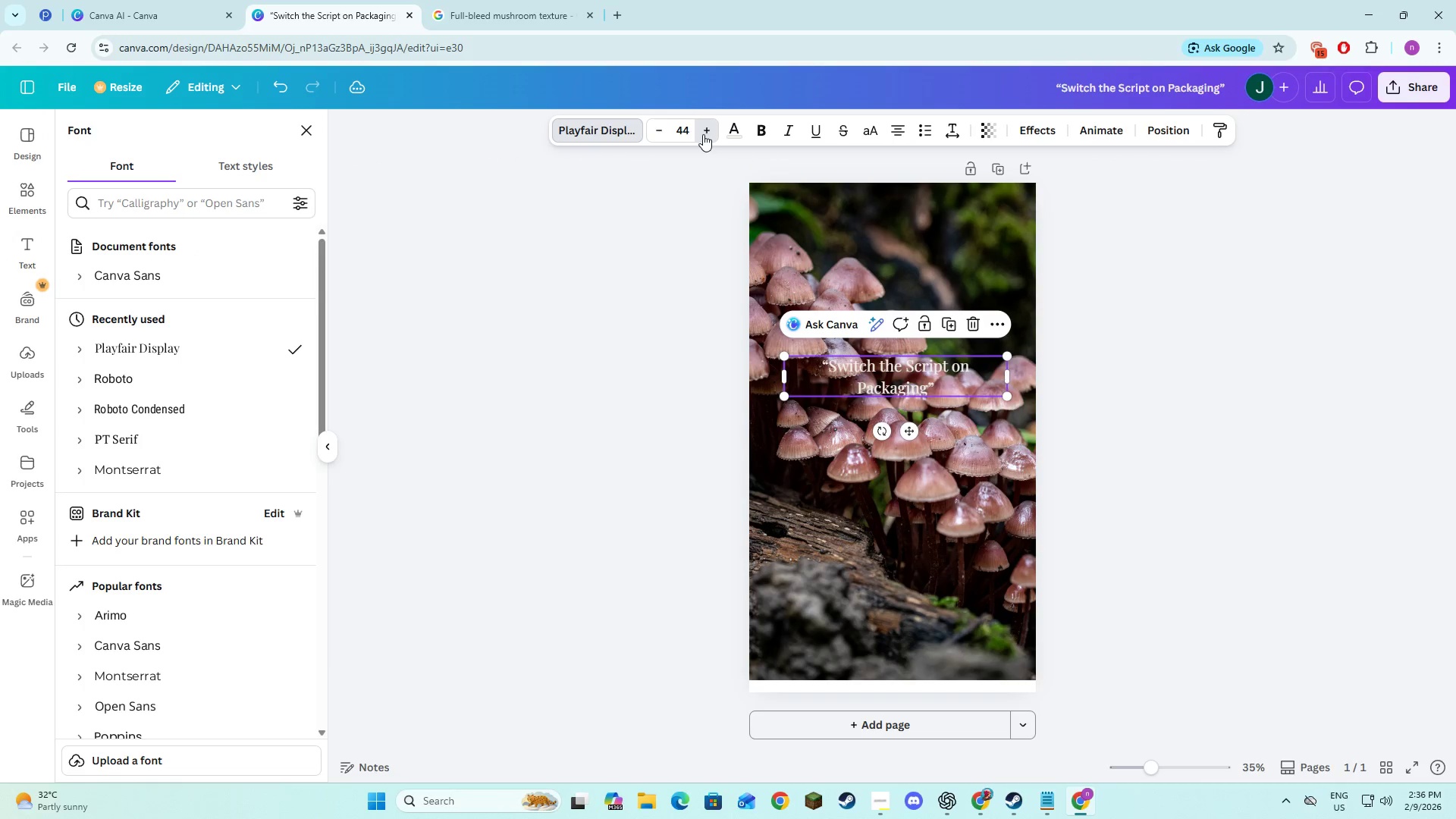 
triple_click([703, 134])
 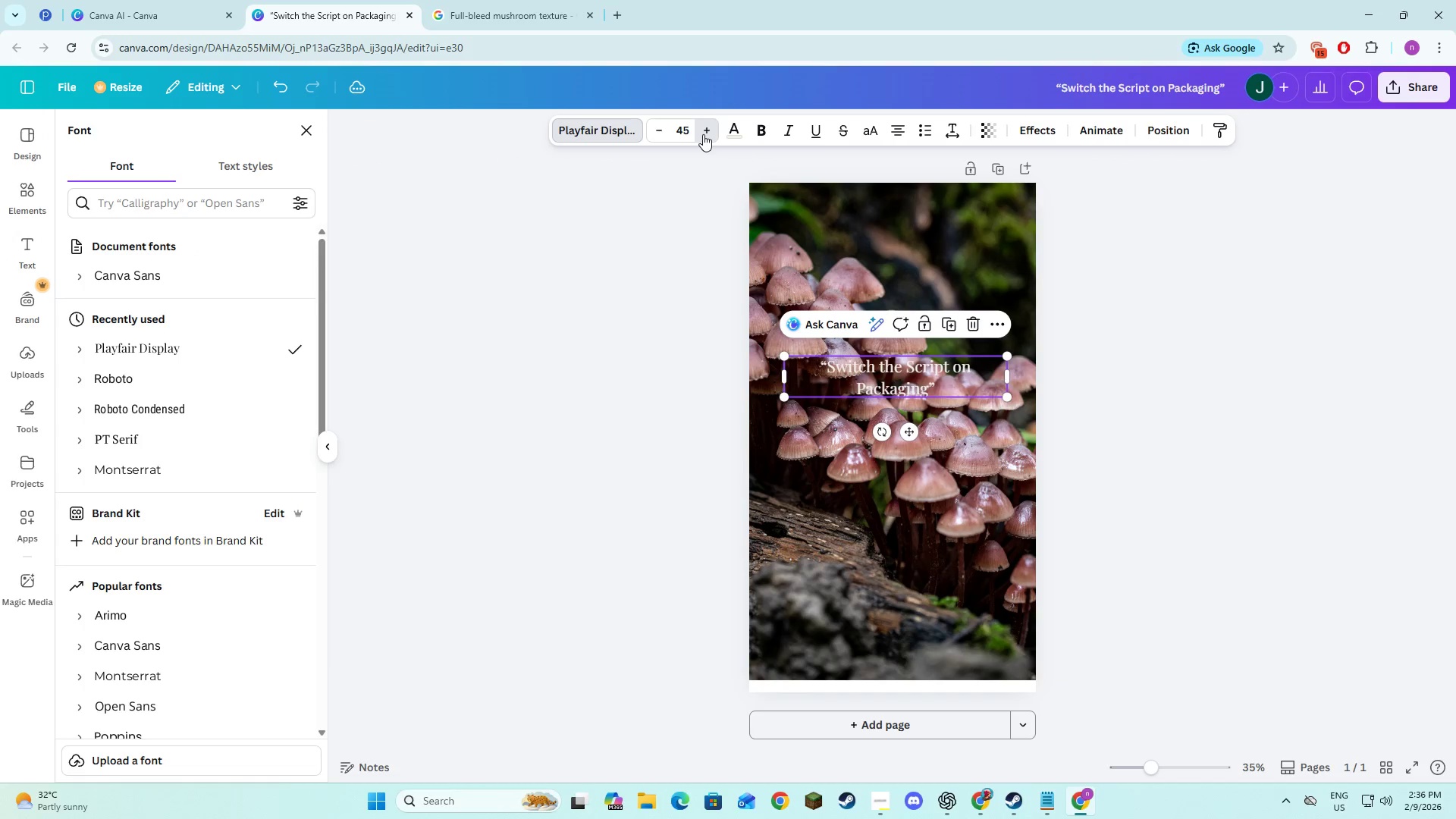 
triple_click([703, 134])
 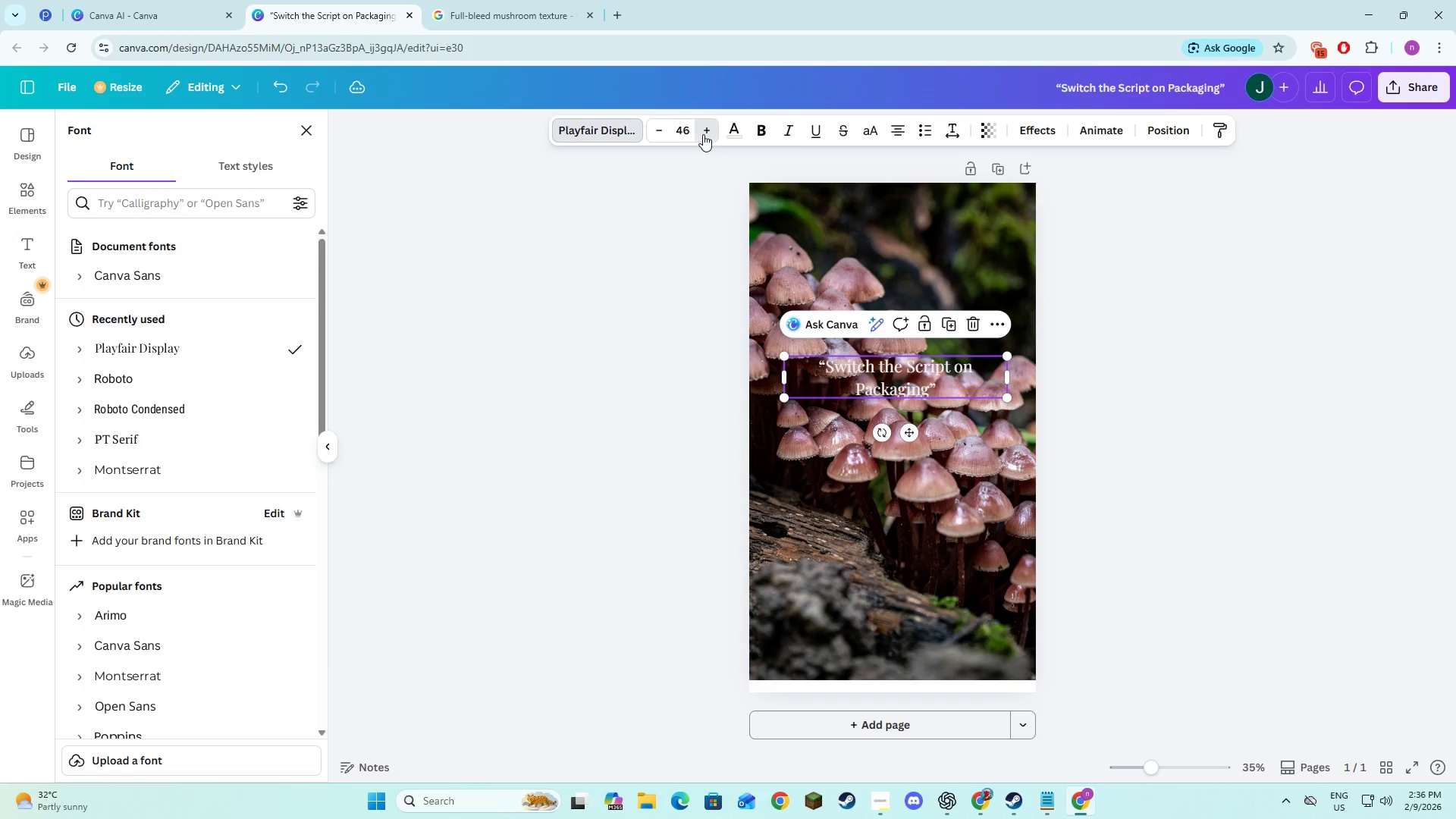 
triple_click([703, 134])
 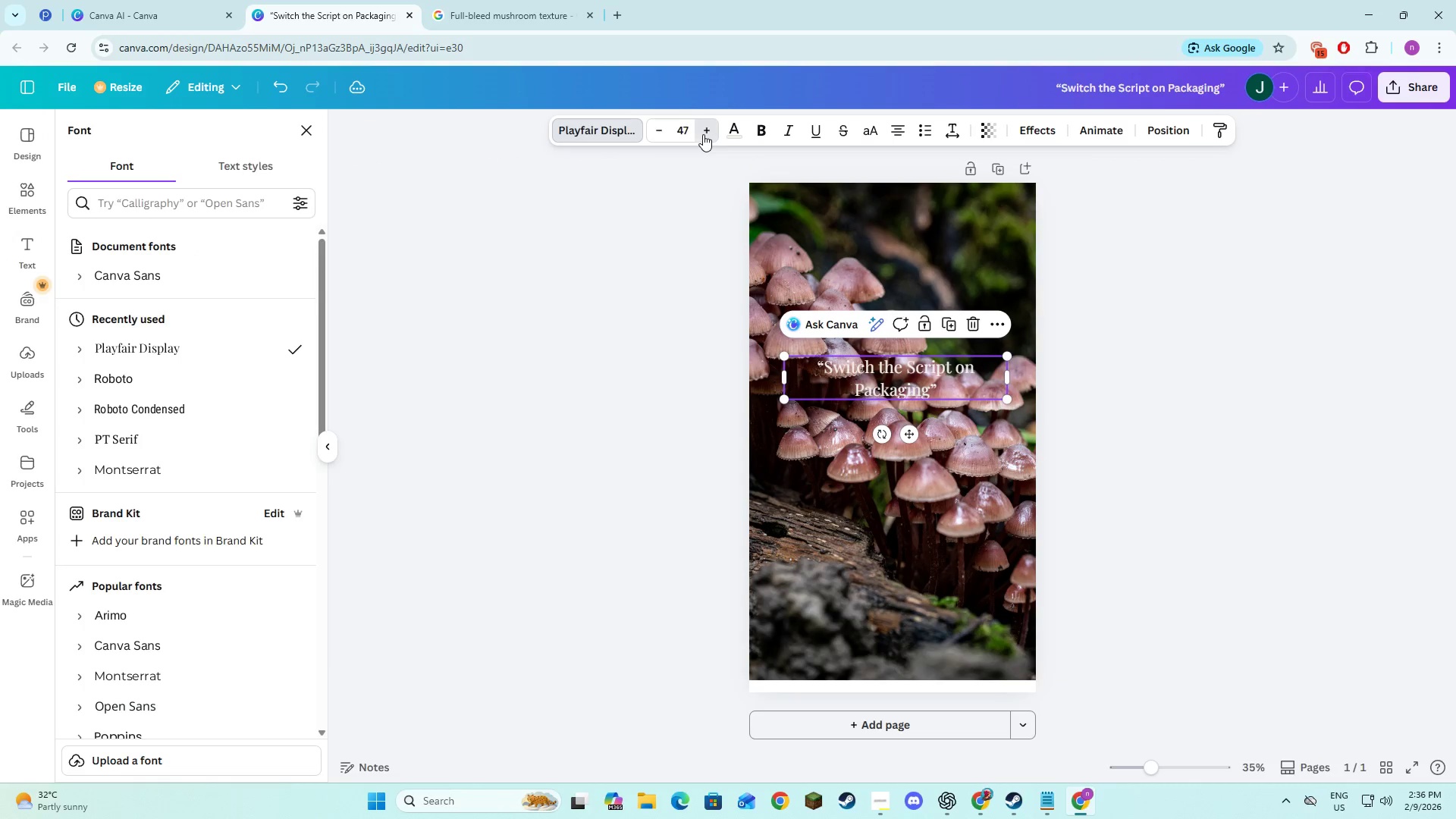 
triple_click([703, 134])
 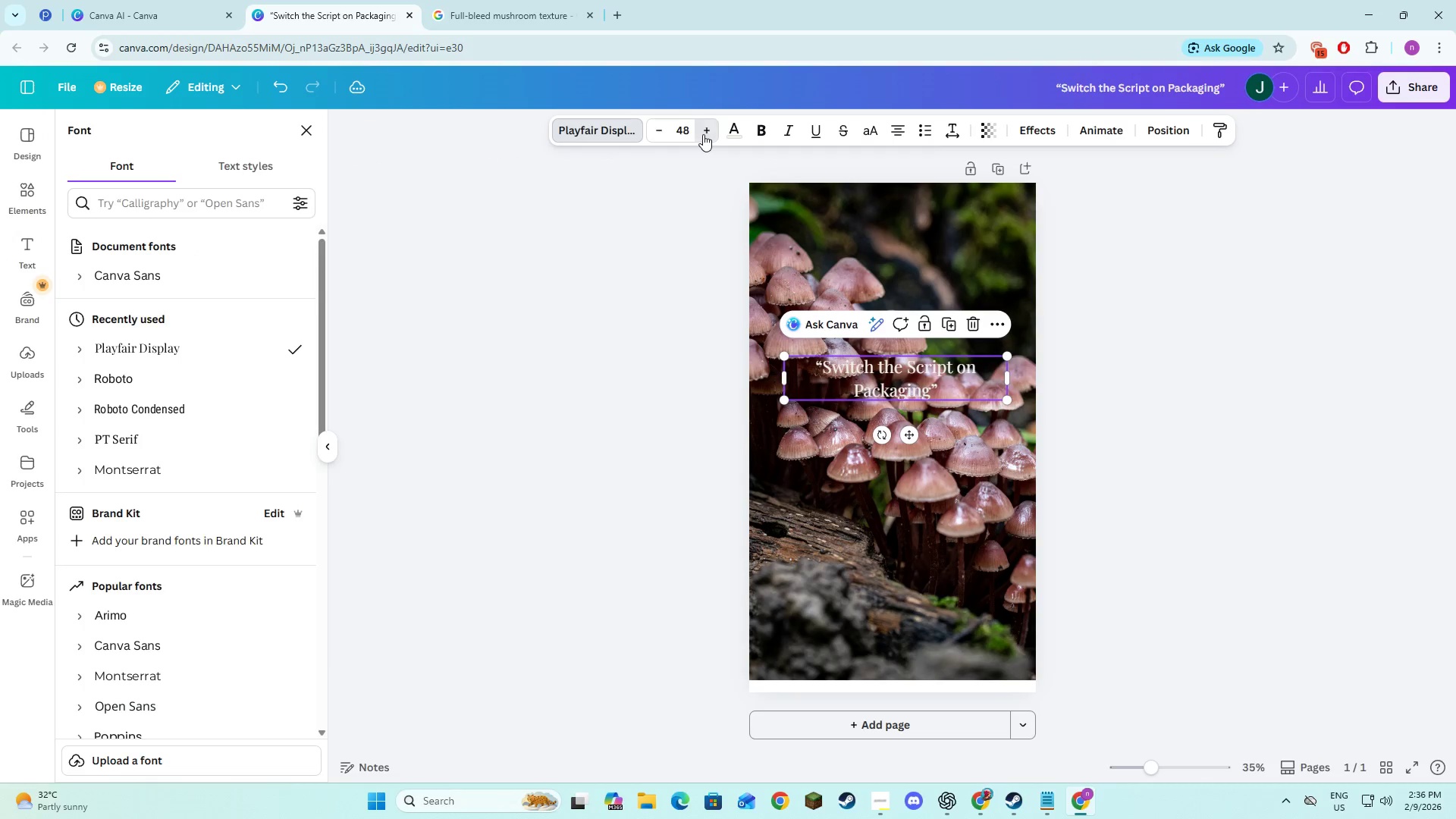 
triple_click([703, 134])
 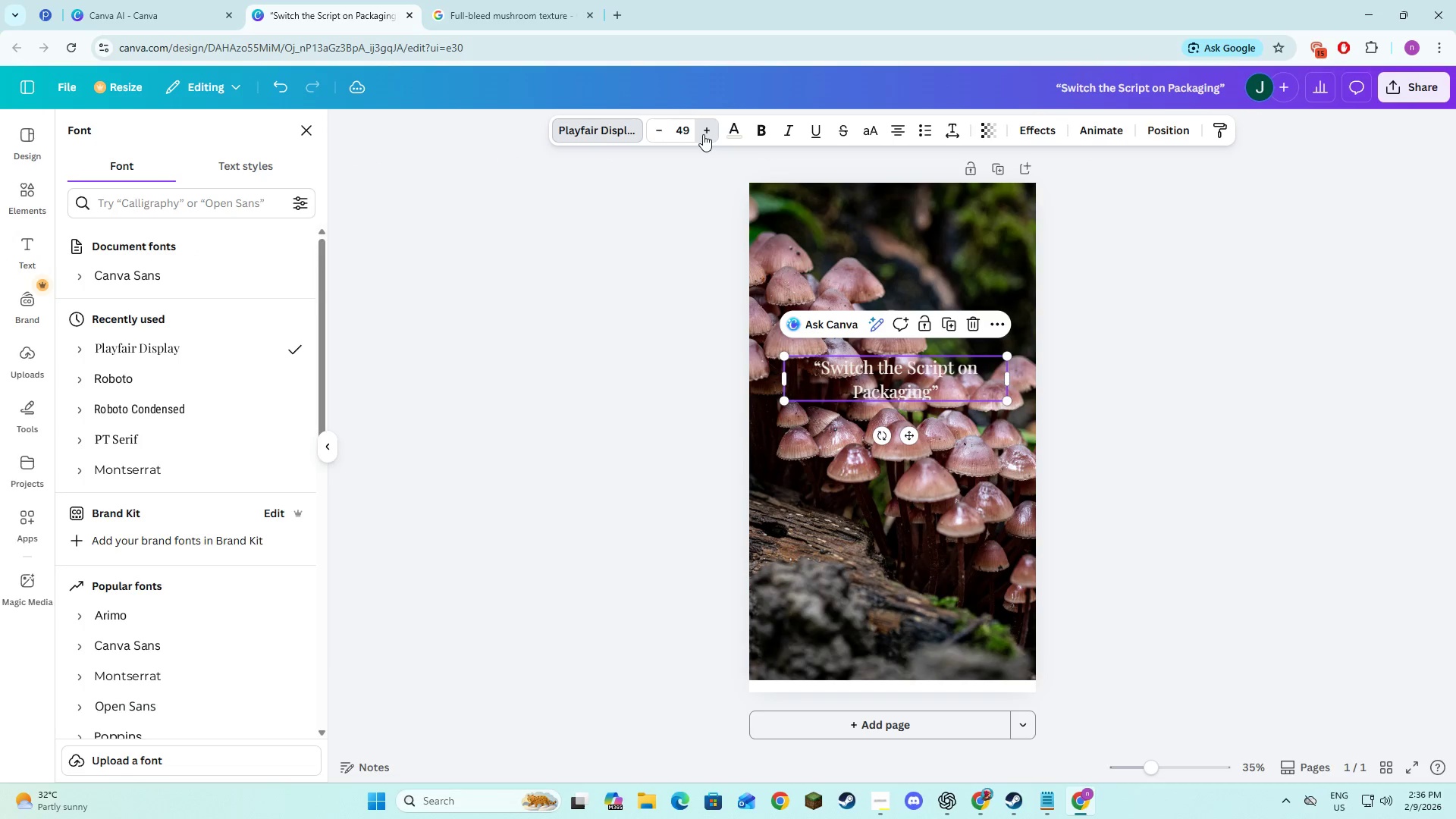 
triple_click([703, 134])
 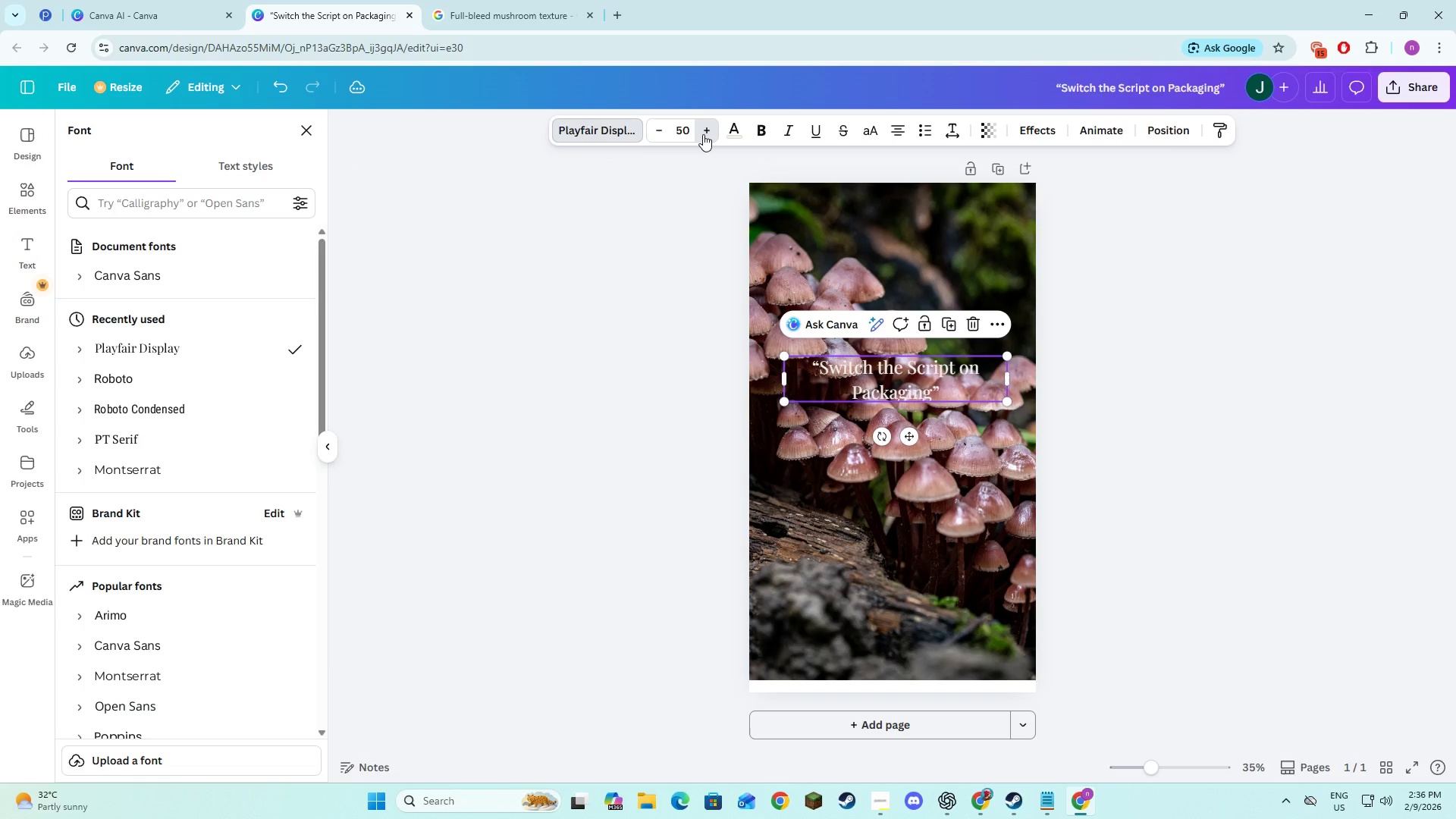 
triple_click([703, 134])
 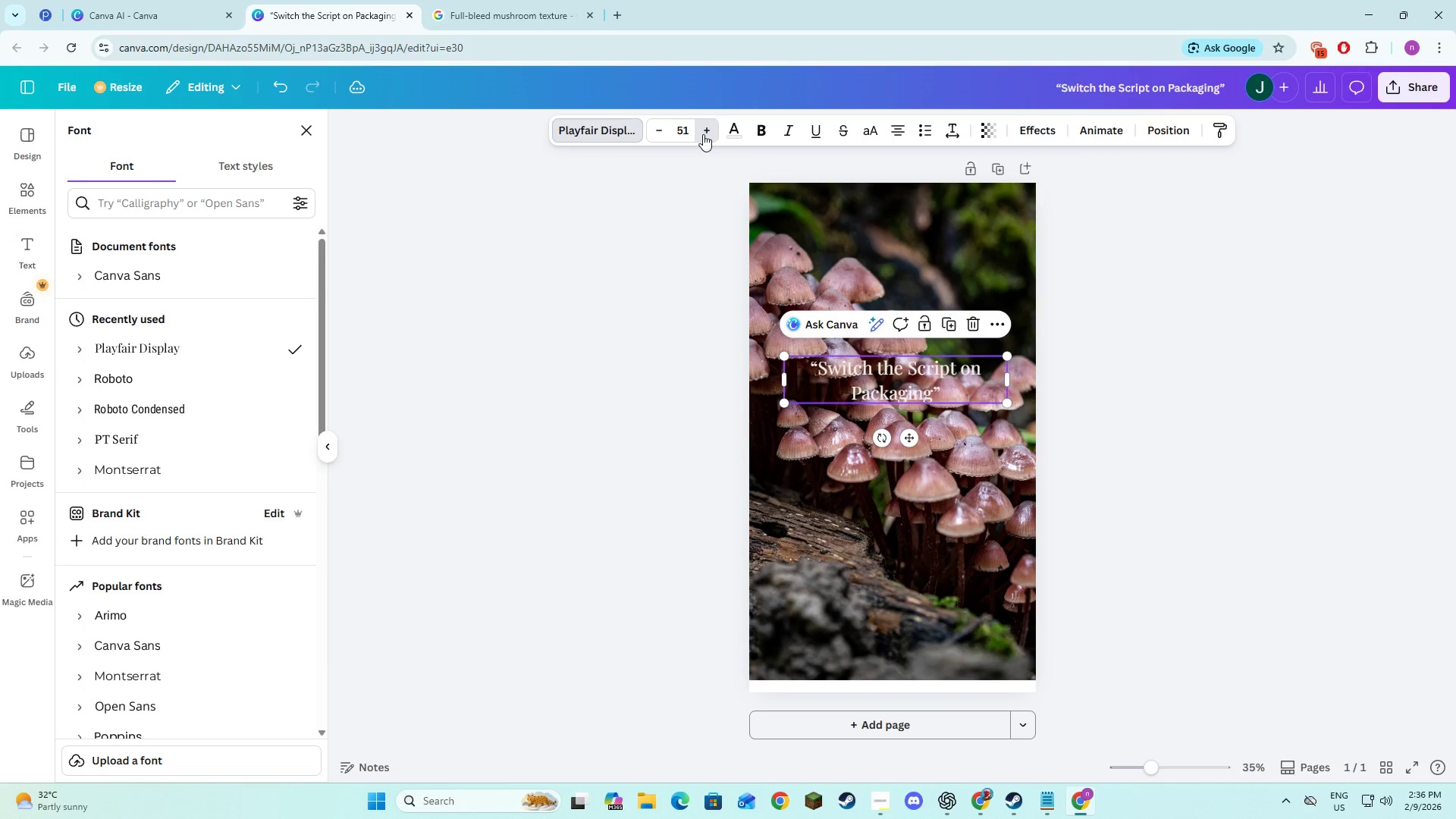 
triple_click([703, 134])
 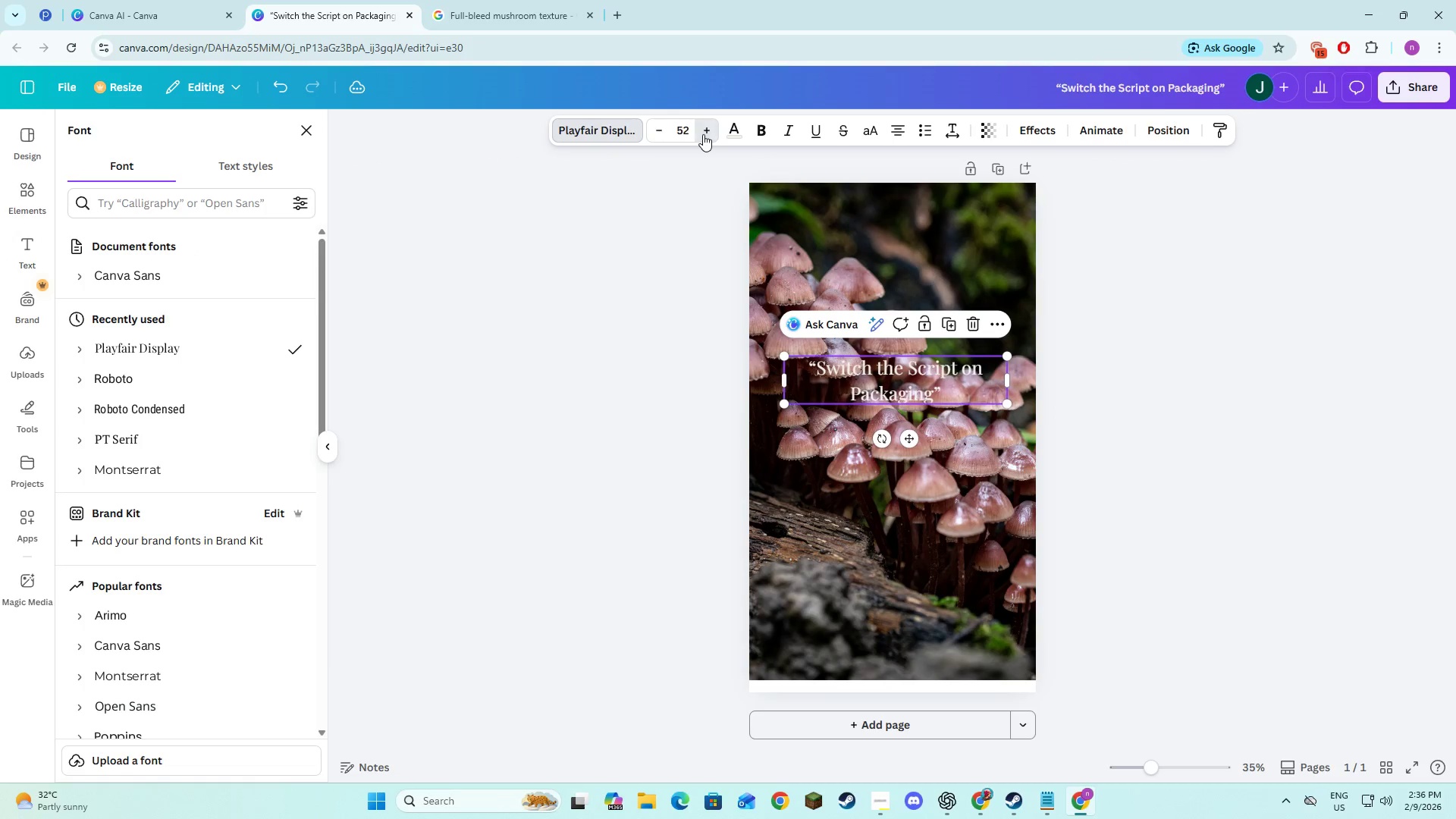 
triple_click([703, 134])
 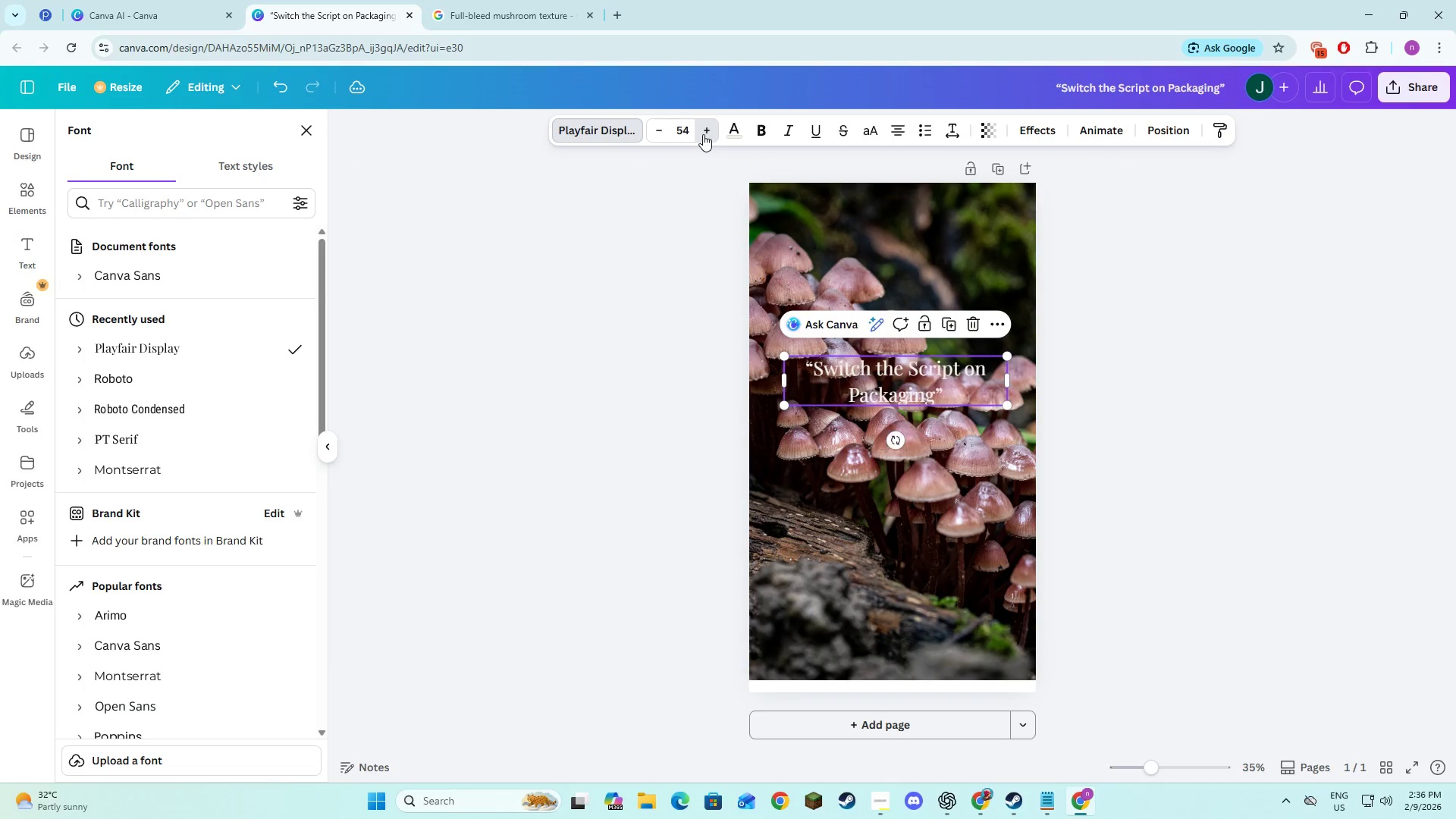 
triple_click([704, 134])
 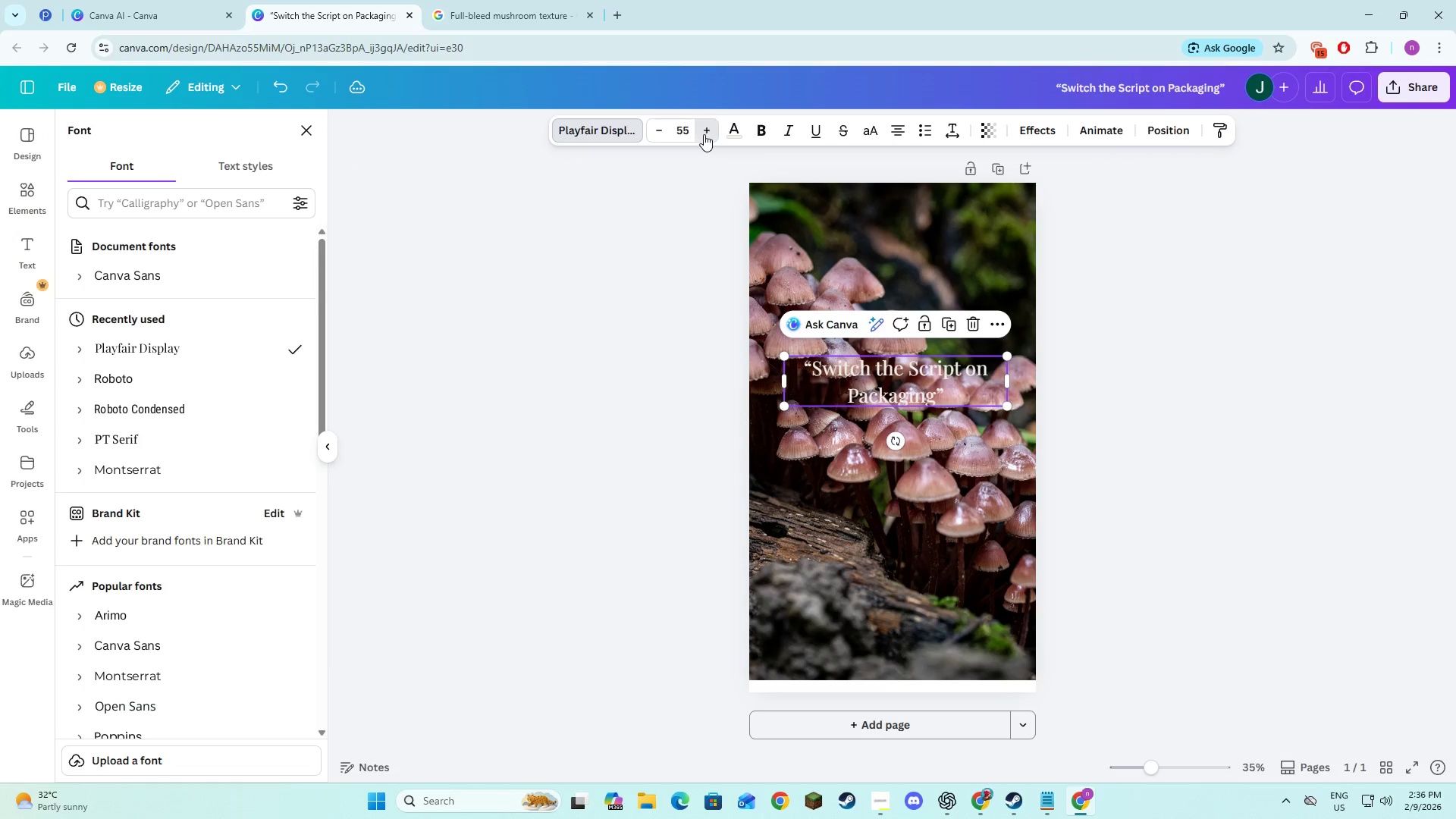 
triple_click([704, 134])
 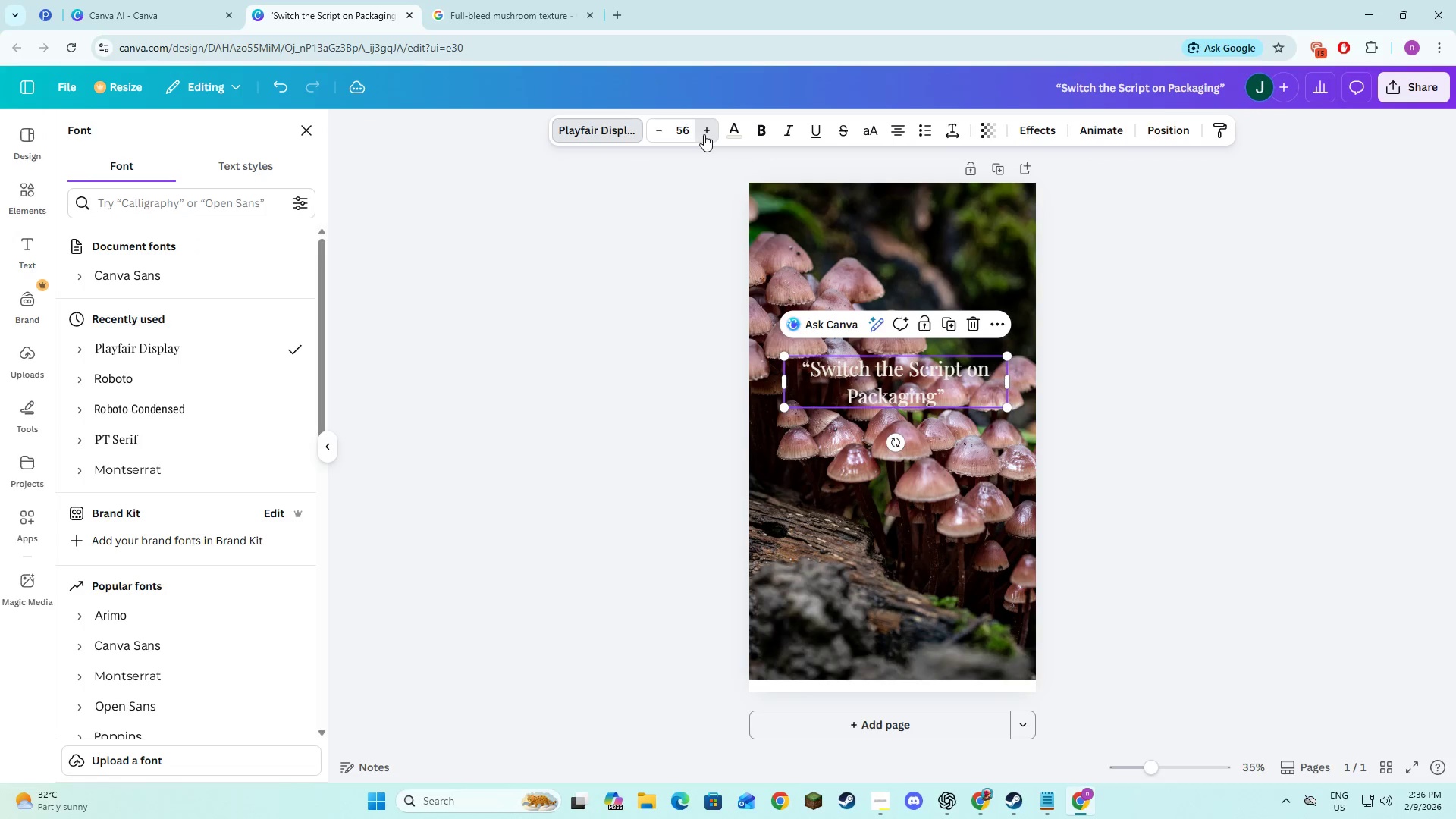 
triple_click([704, 134])
 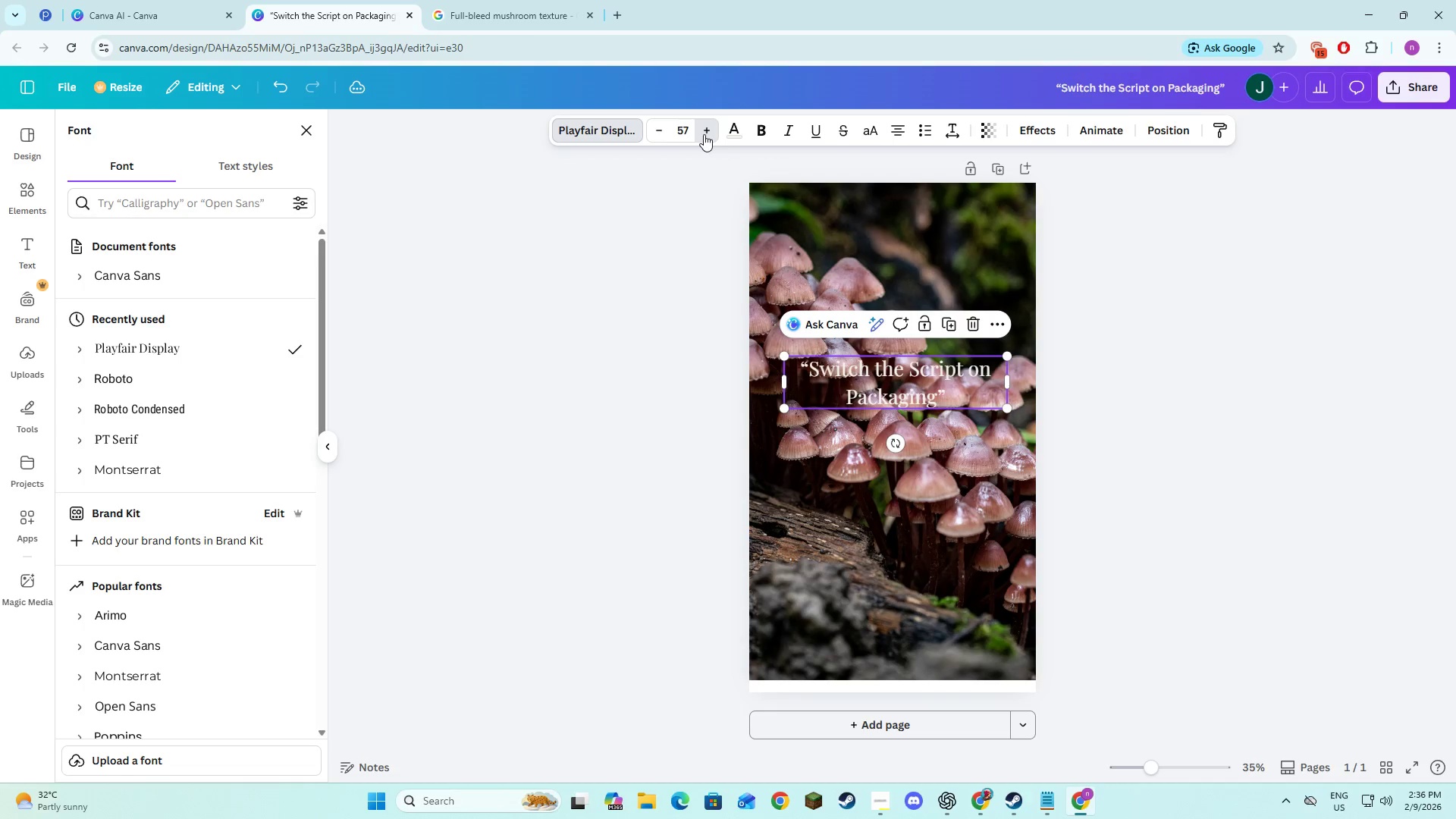 
triple_click([704, 134])
 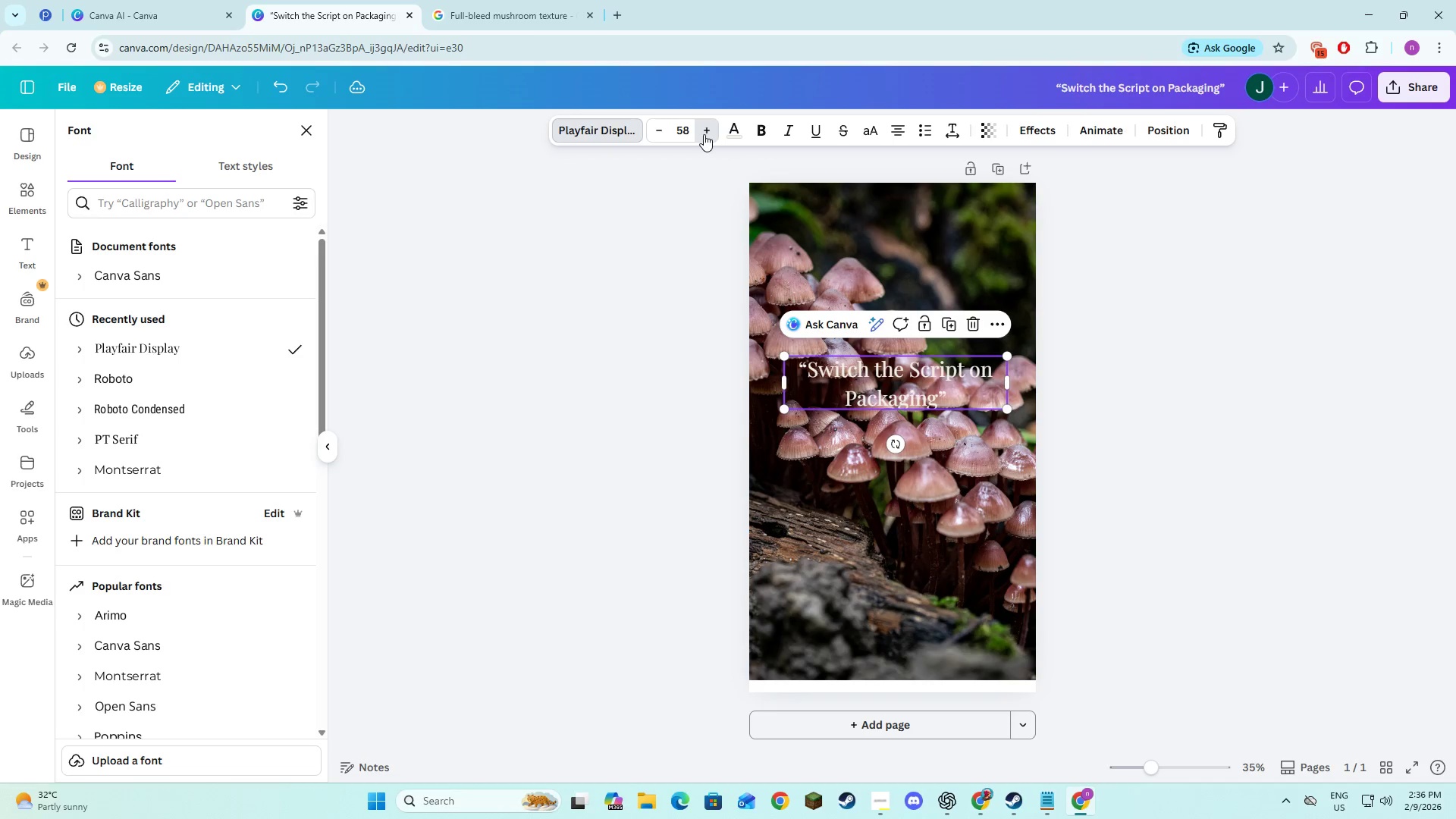 
triple_click([704, 134])
 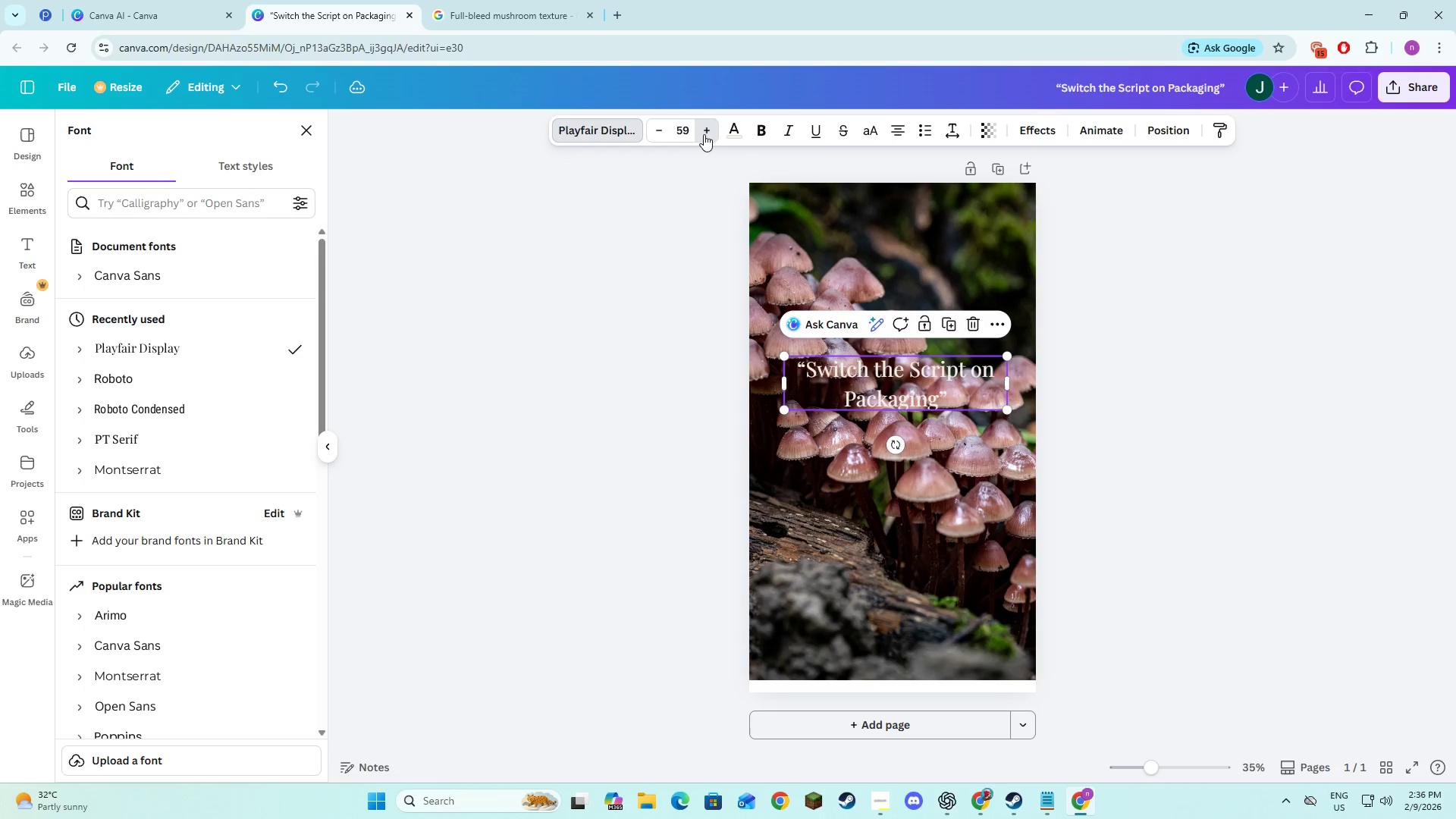 
triple_click([704, 134])
 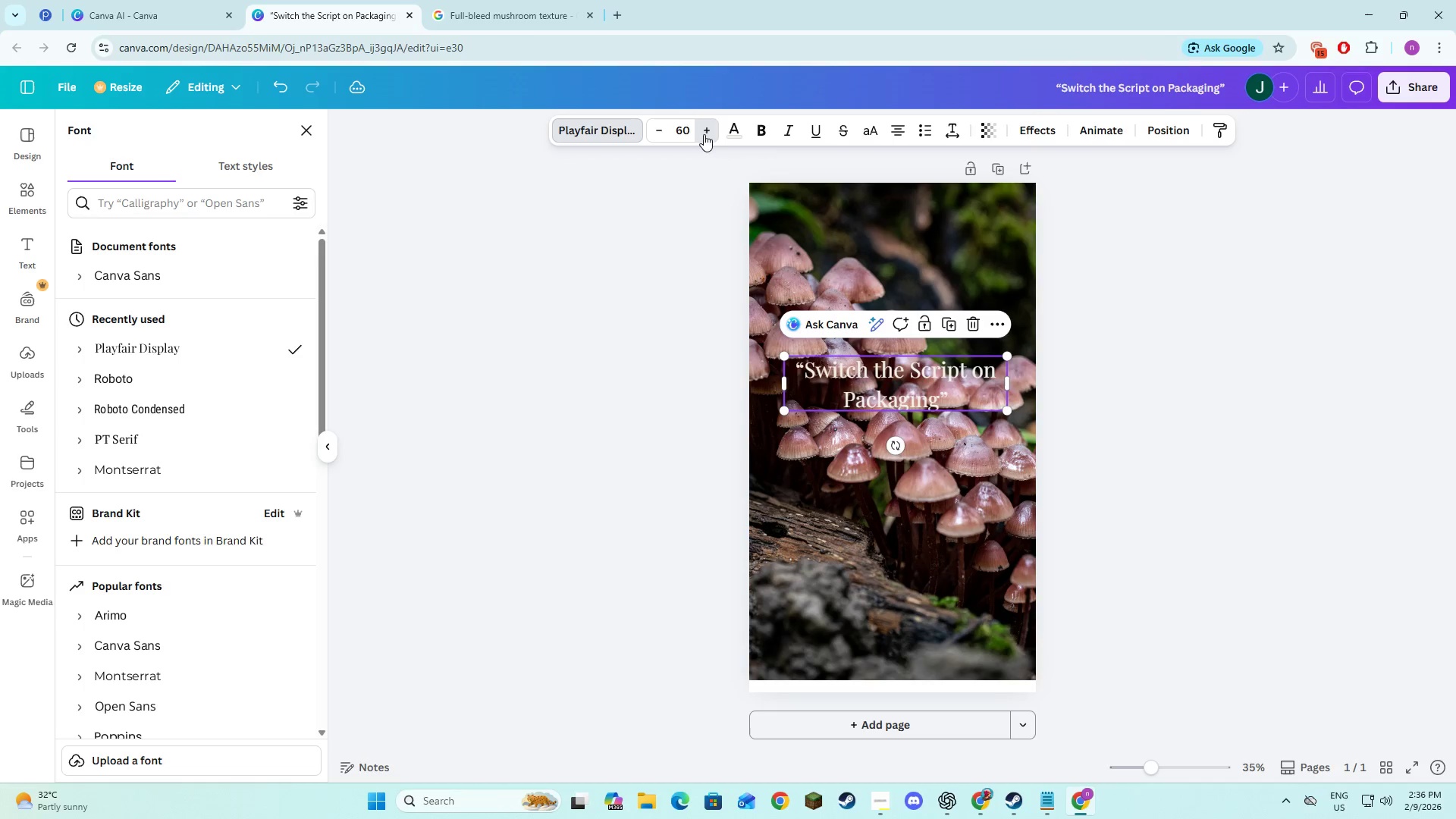 
triple_click([704, 134])
 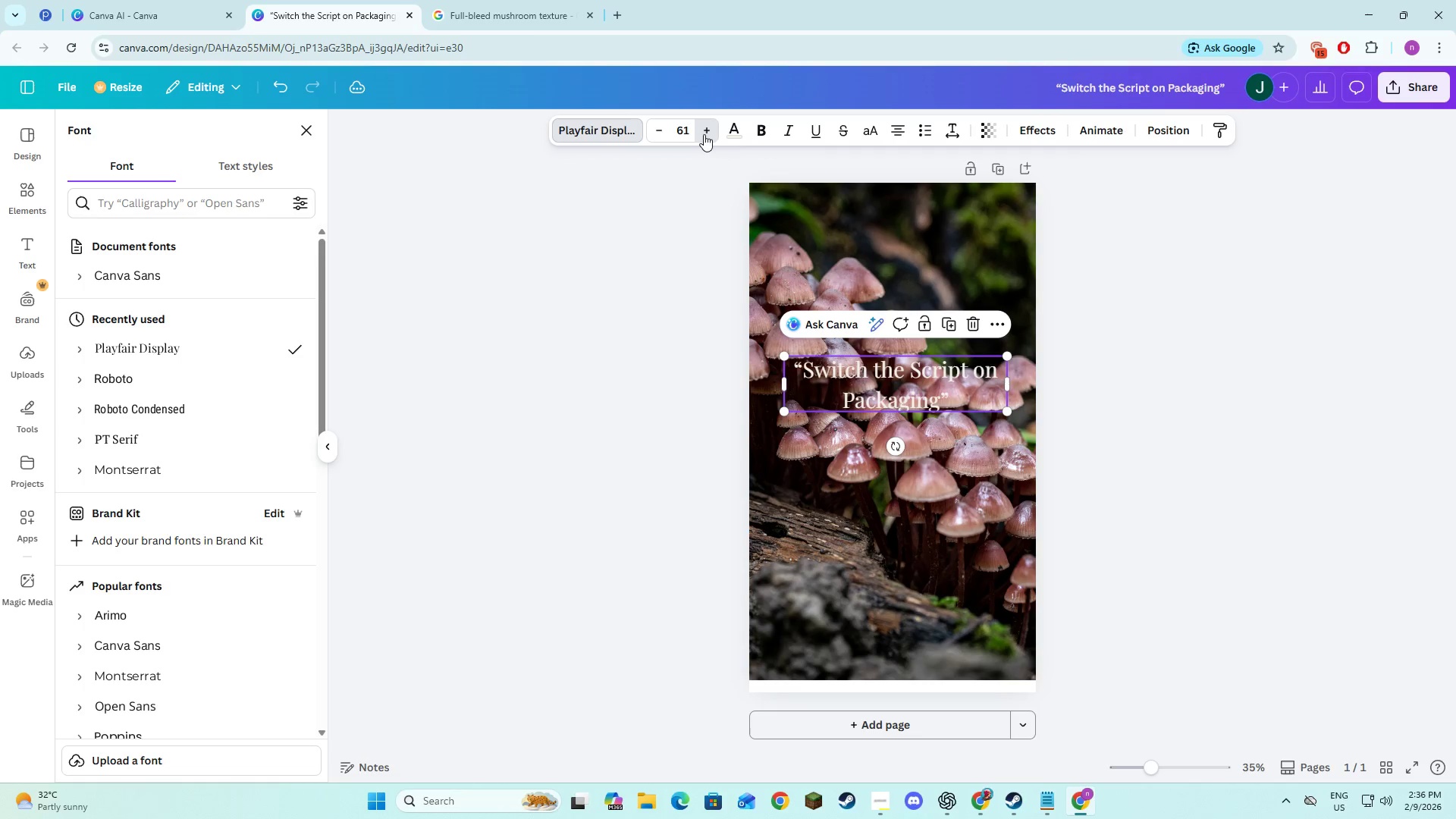 
triple_click([704, 134])
 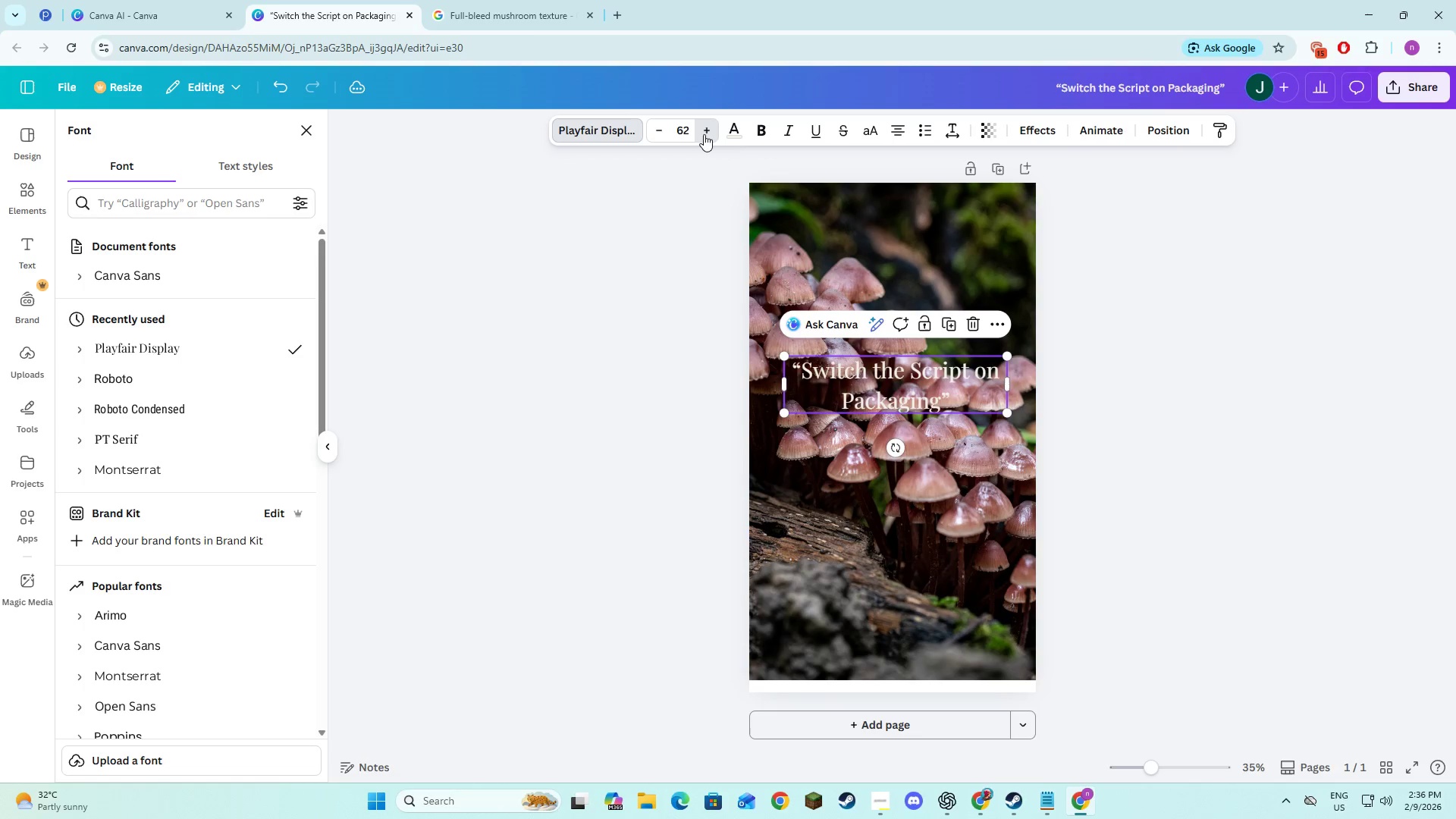 
triple_click([704, 134])
 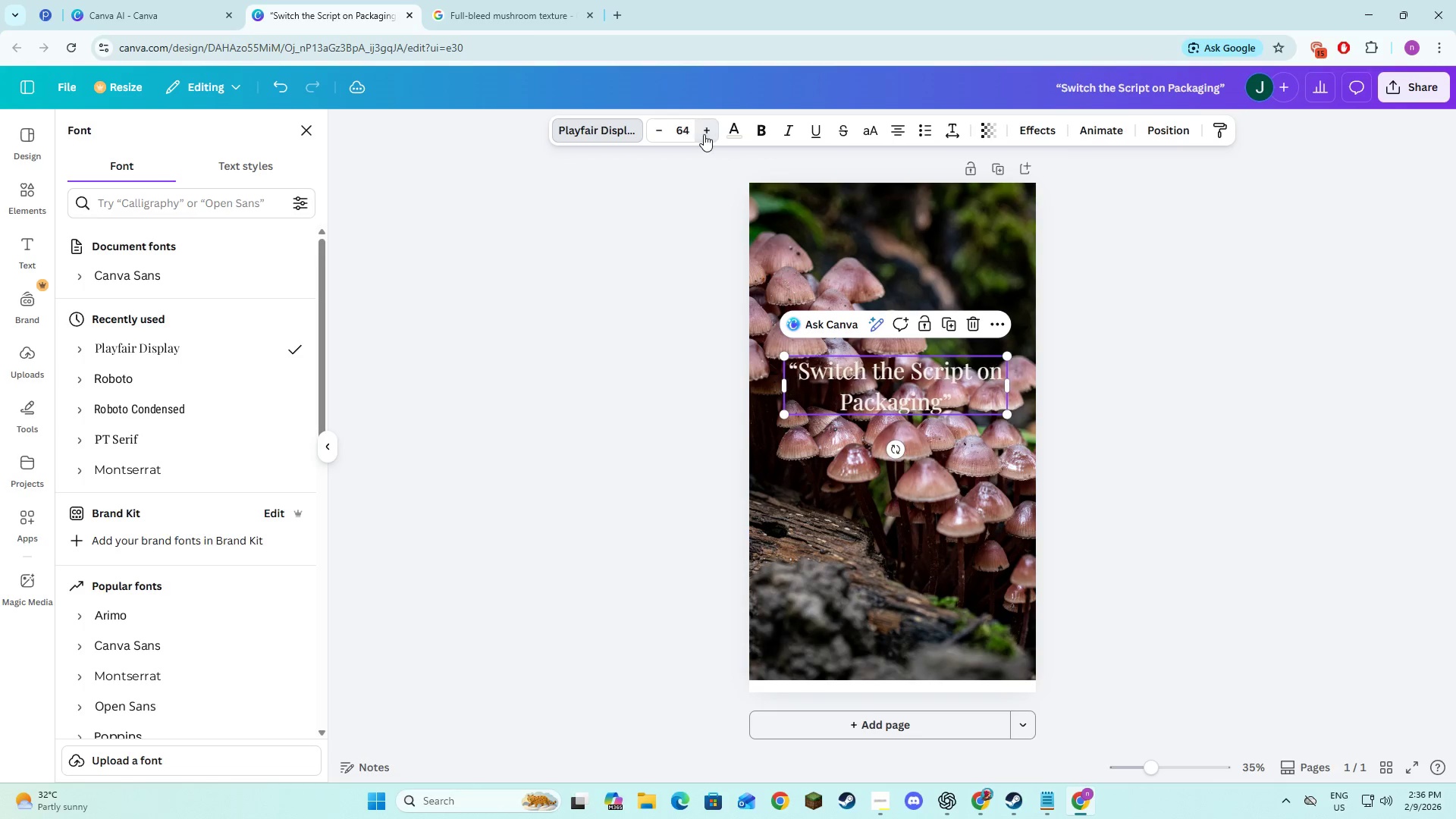 
triple_click([704, 134])
 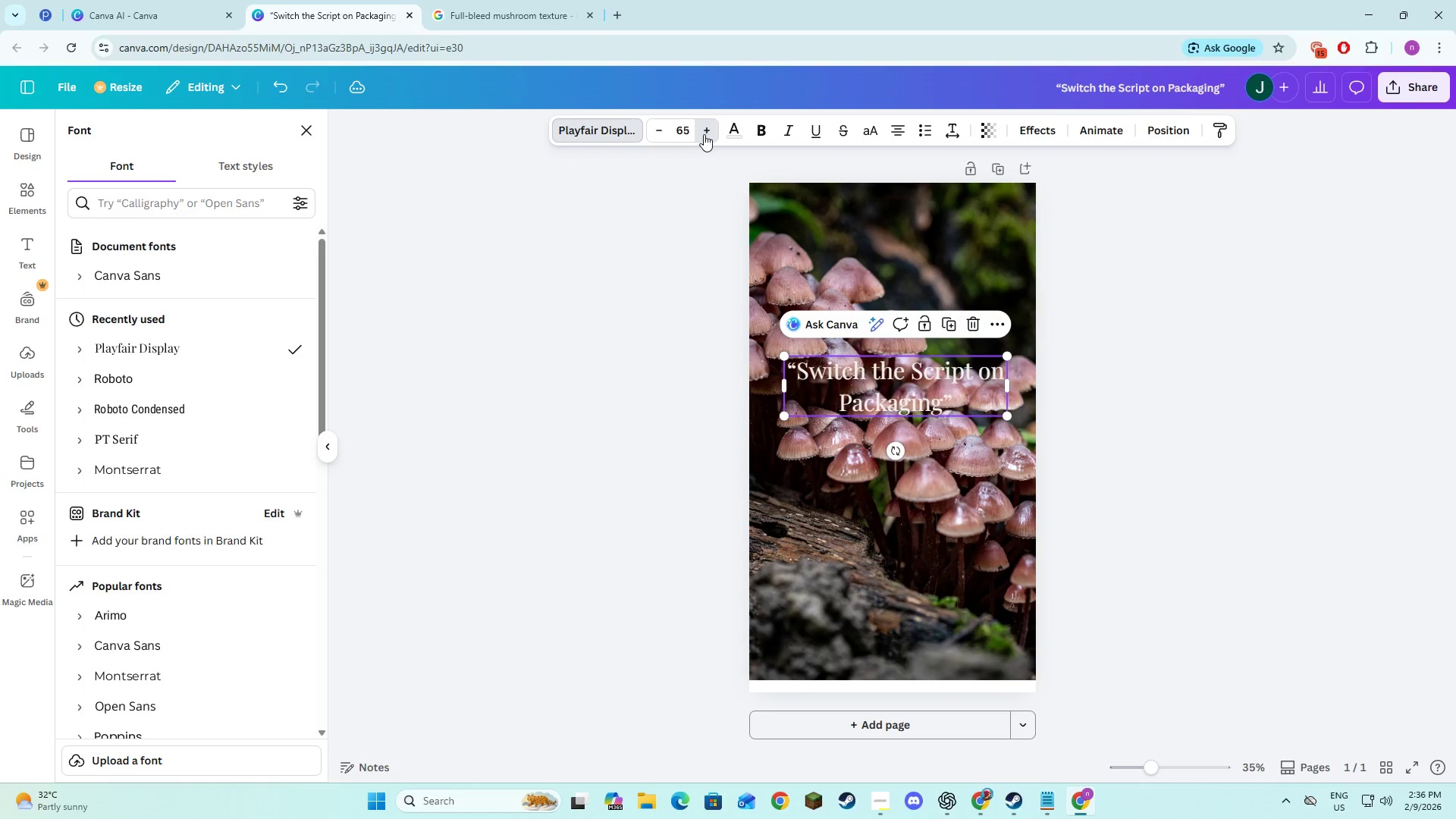 
triple_click([704, 134])
 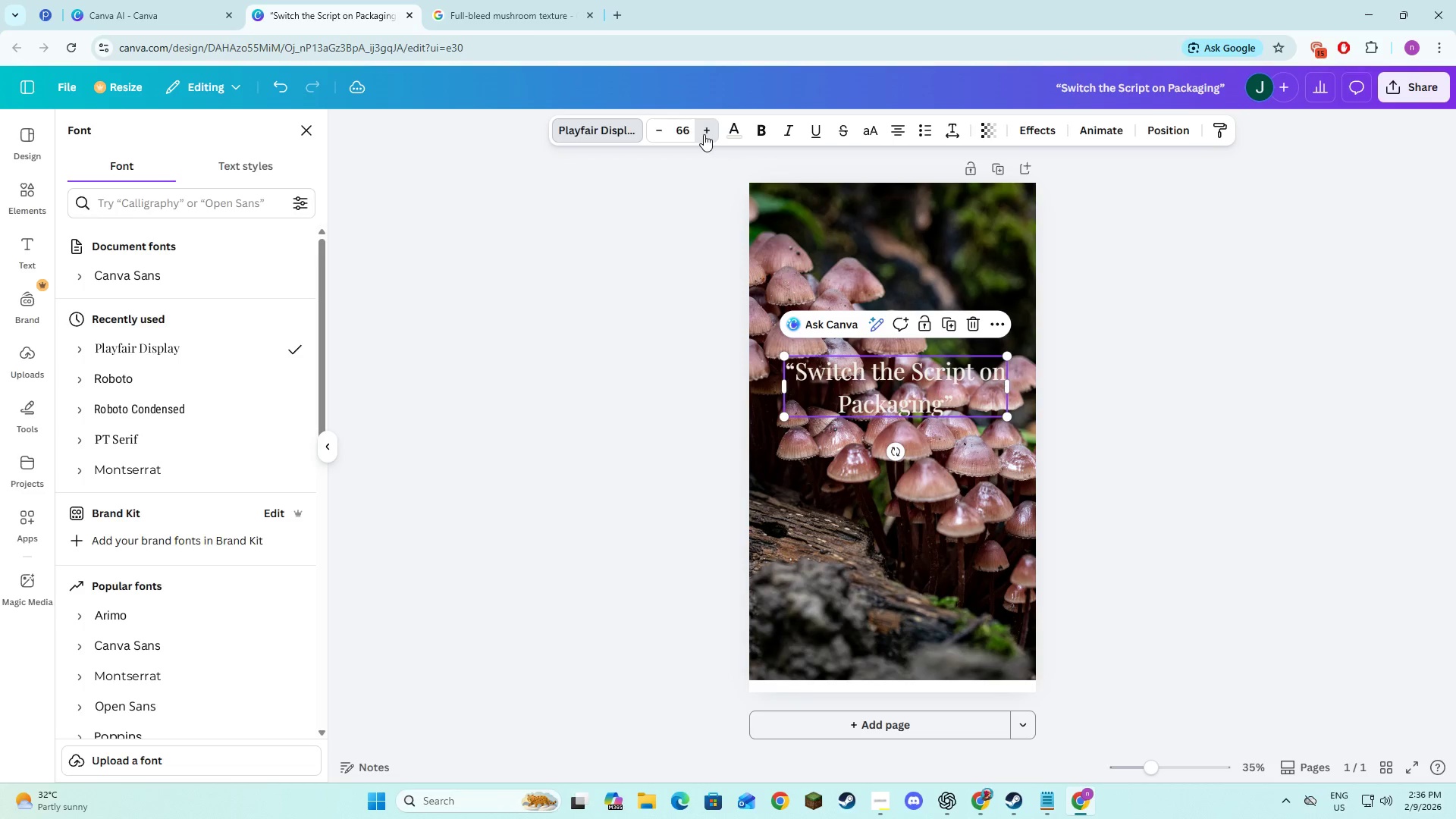 
triple_click([704, 135])
 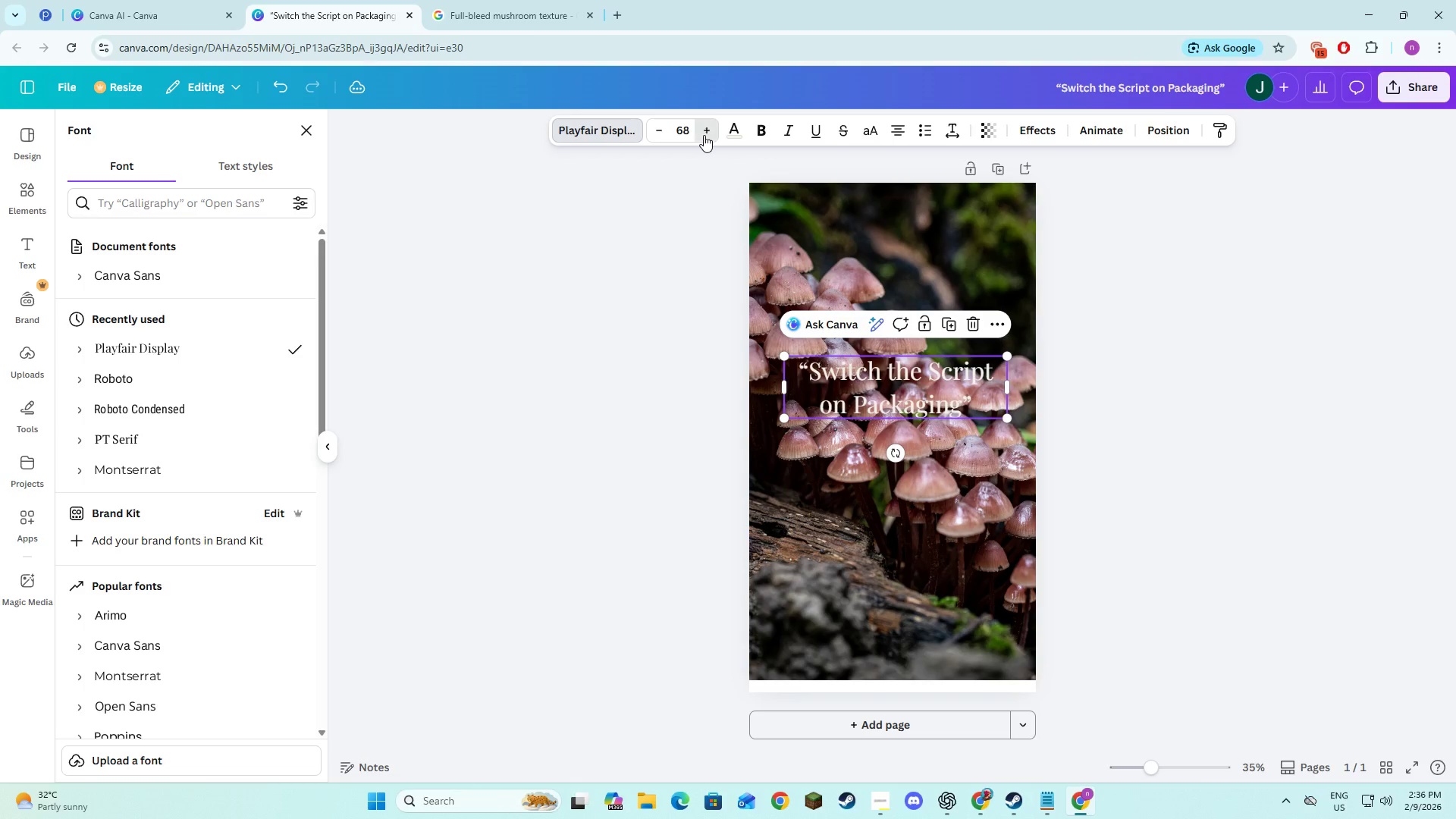 
double_click([704, 135])
 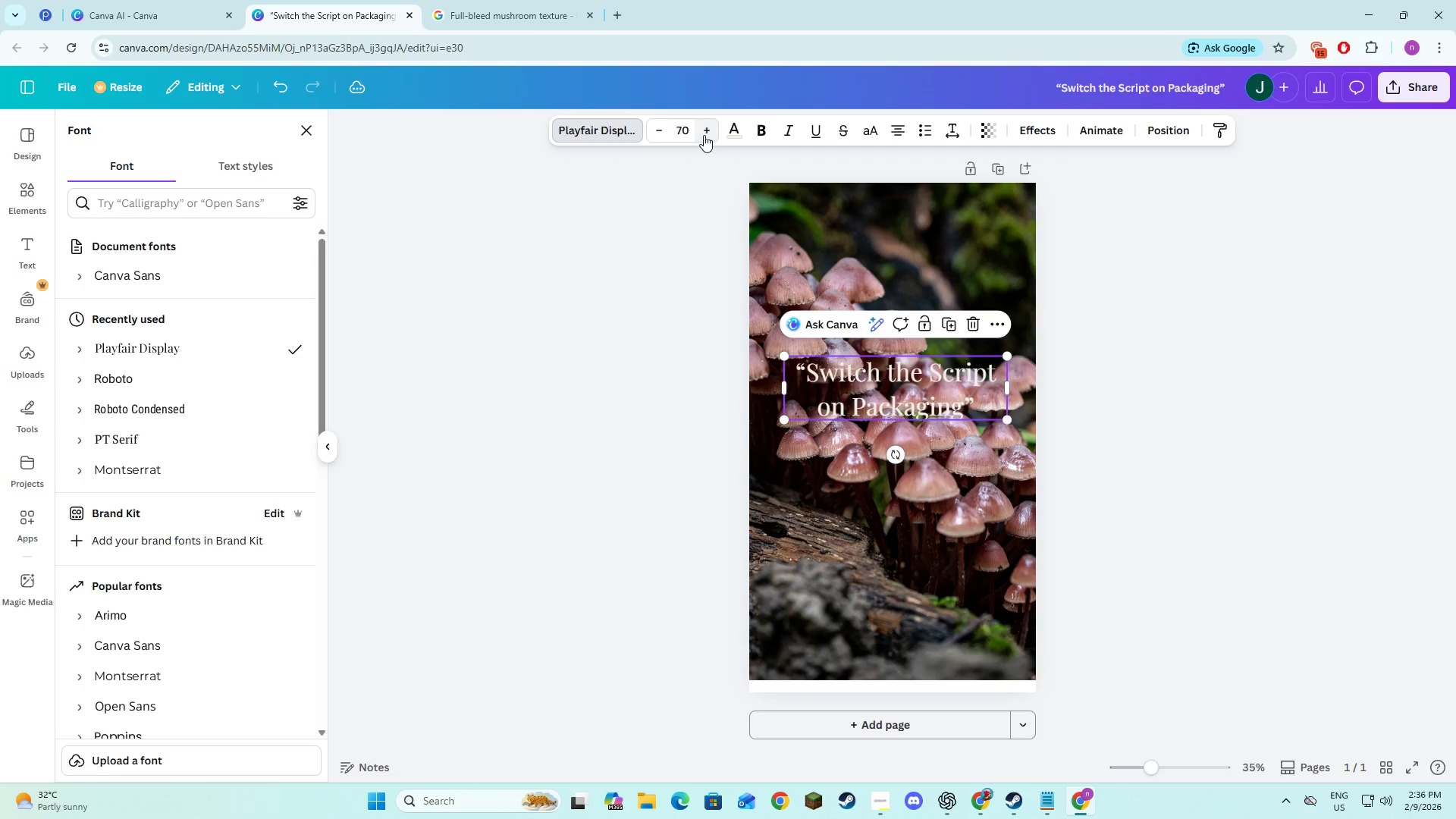 
triple_click([704, 135])
 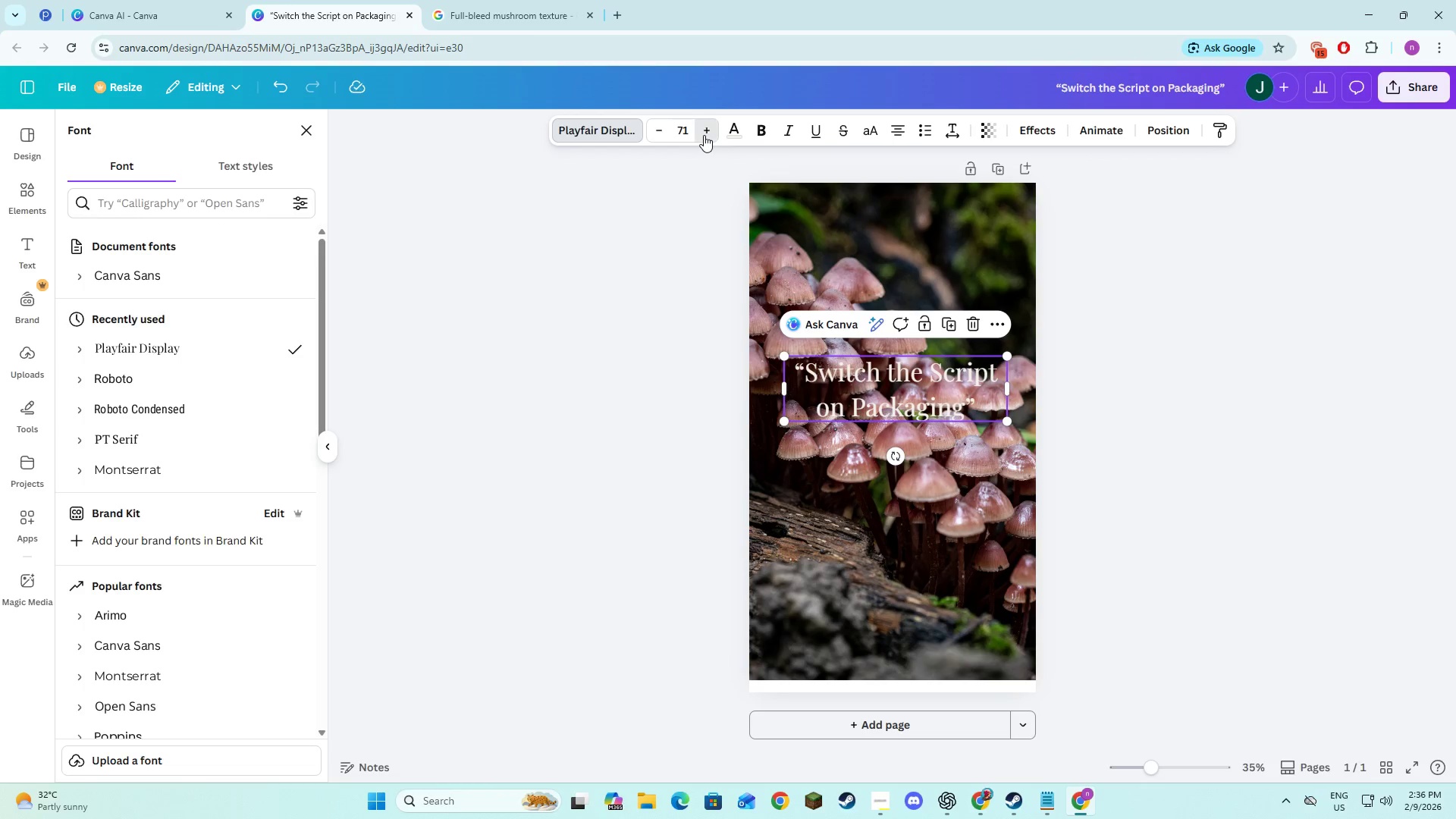 
double_click([704, 135])
 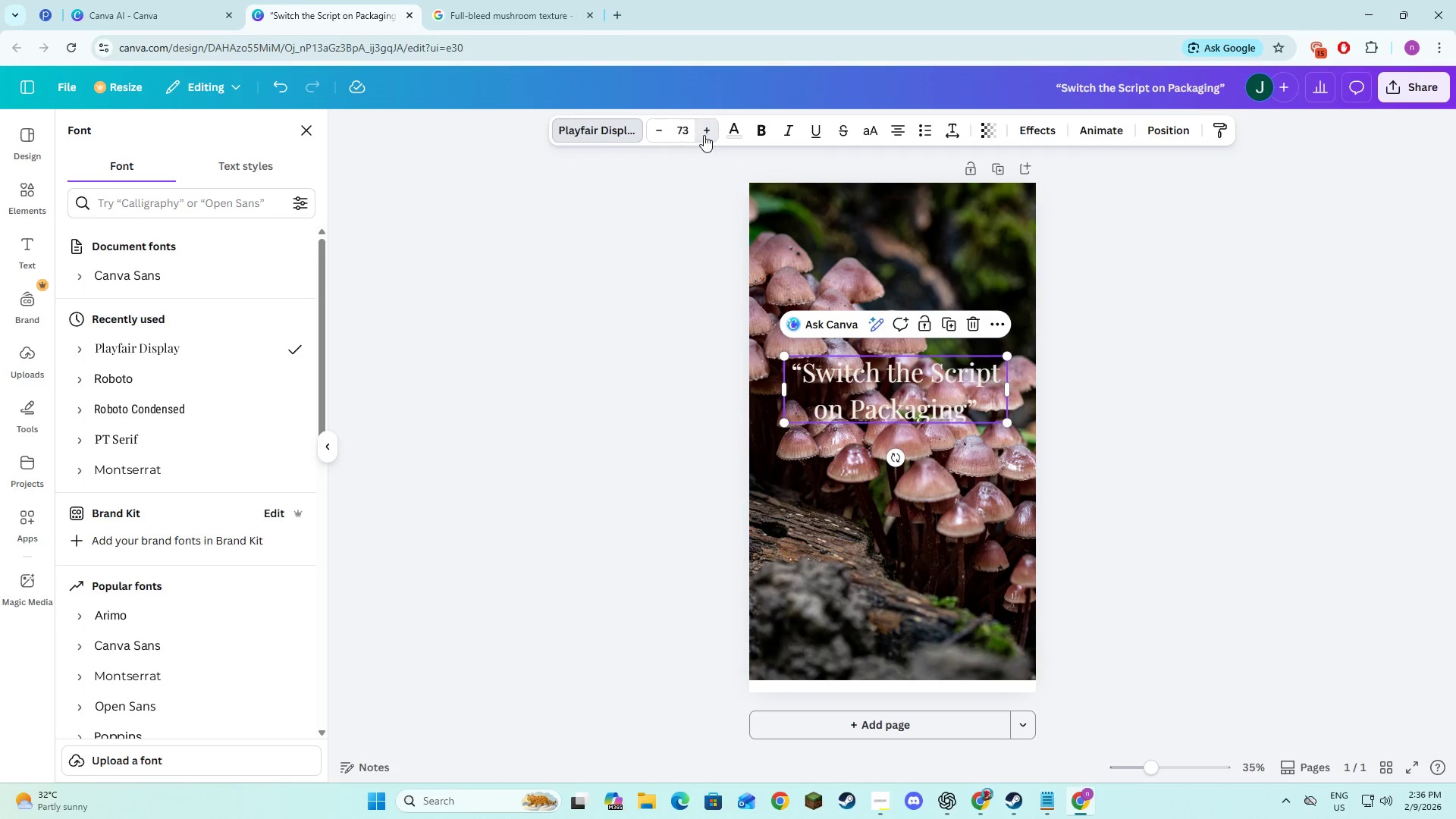 
triple_click([704, 135])
 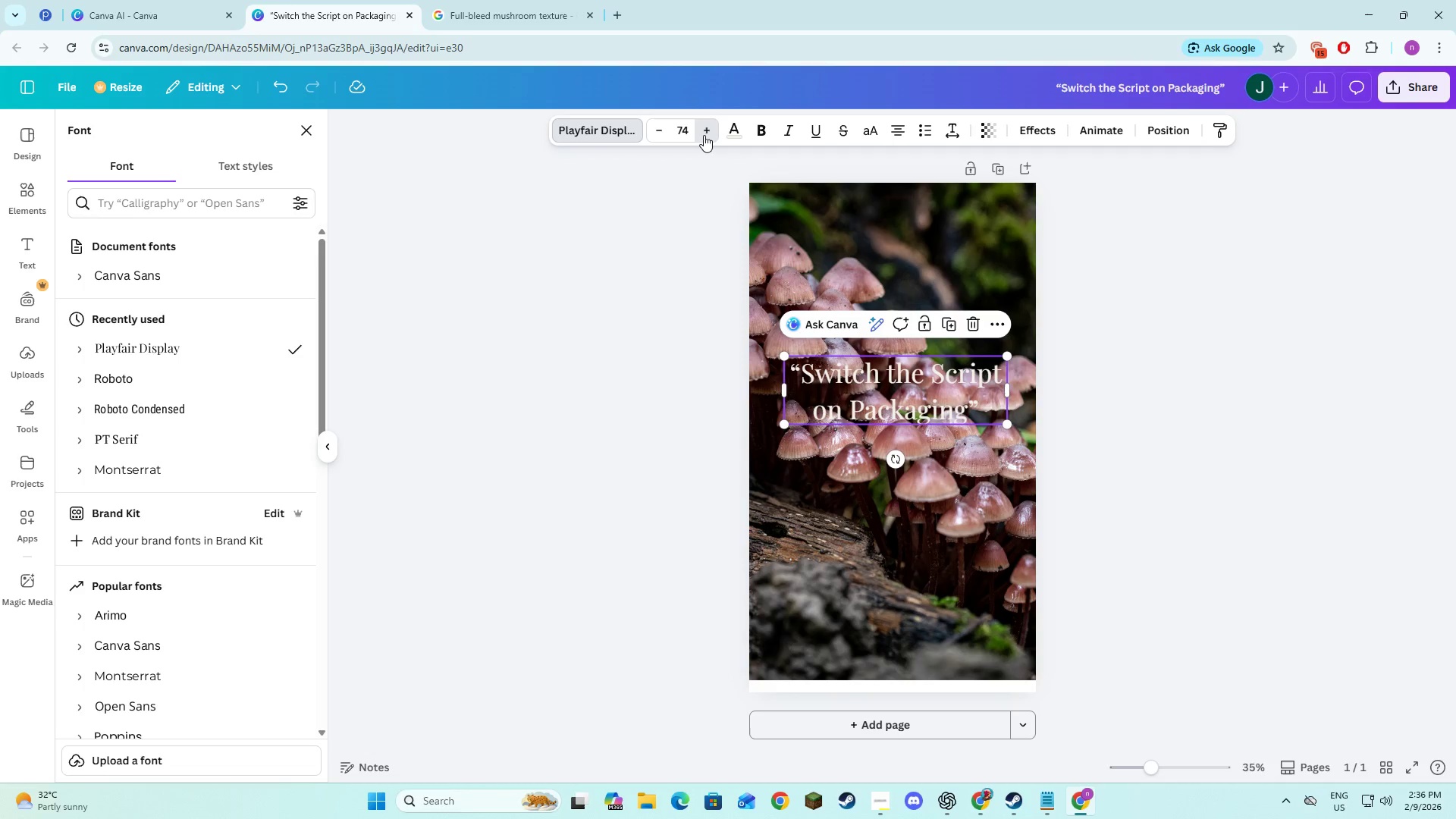 
triple_click([704, 135])
 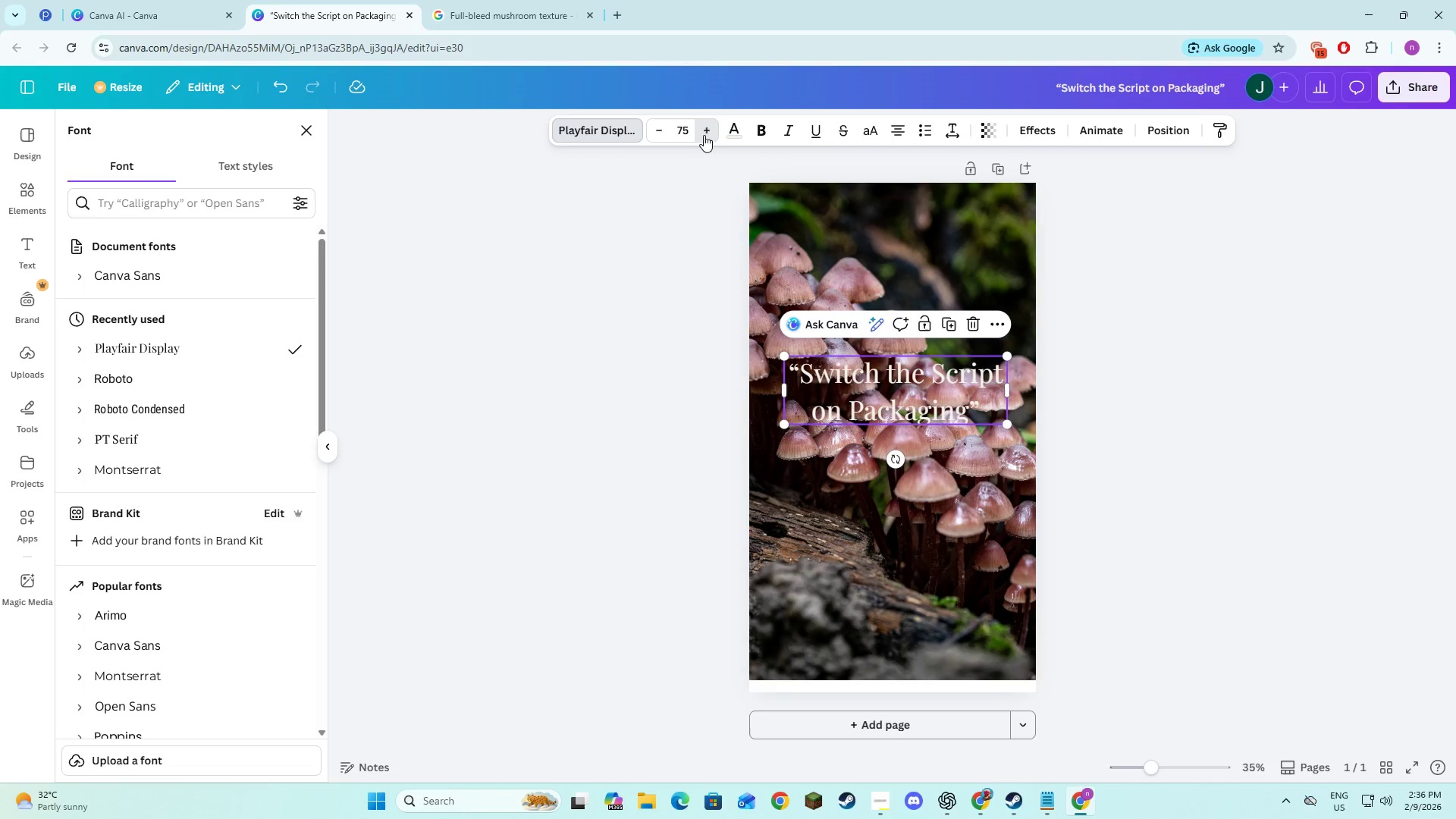 
triple_click([704, 135])
 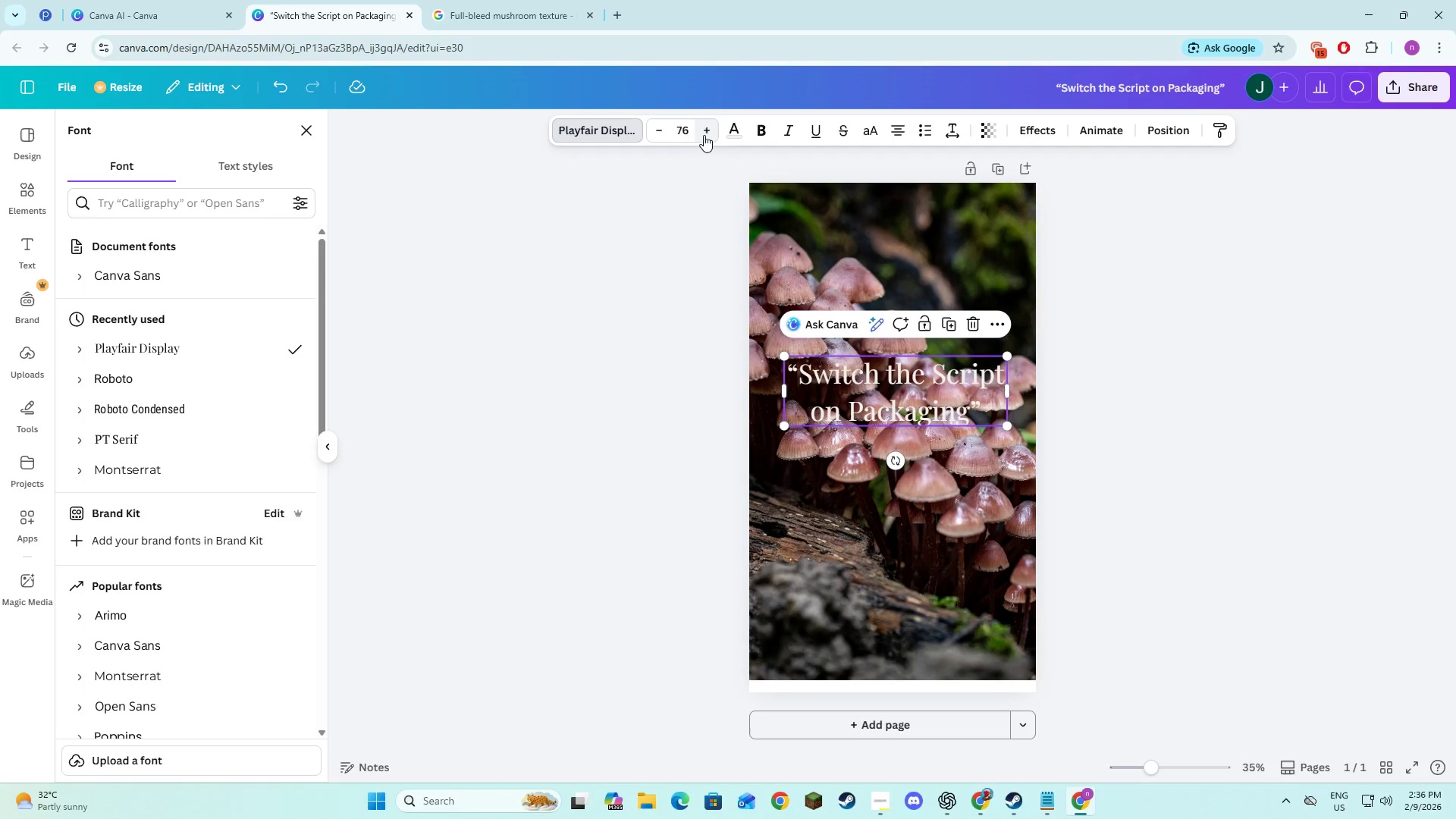 
triple_click([704, 135])
 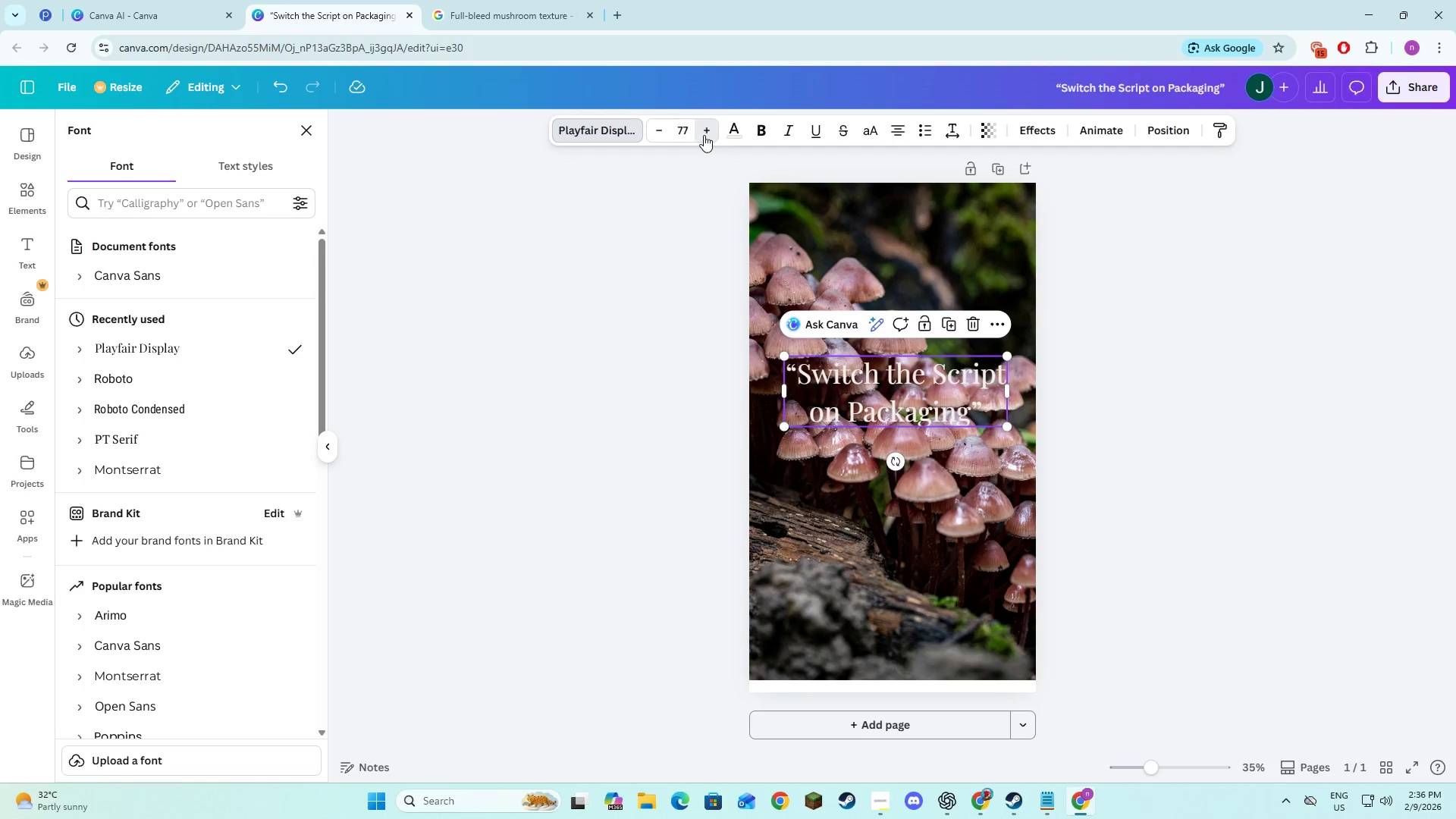 
triple_click([704, 135])
 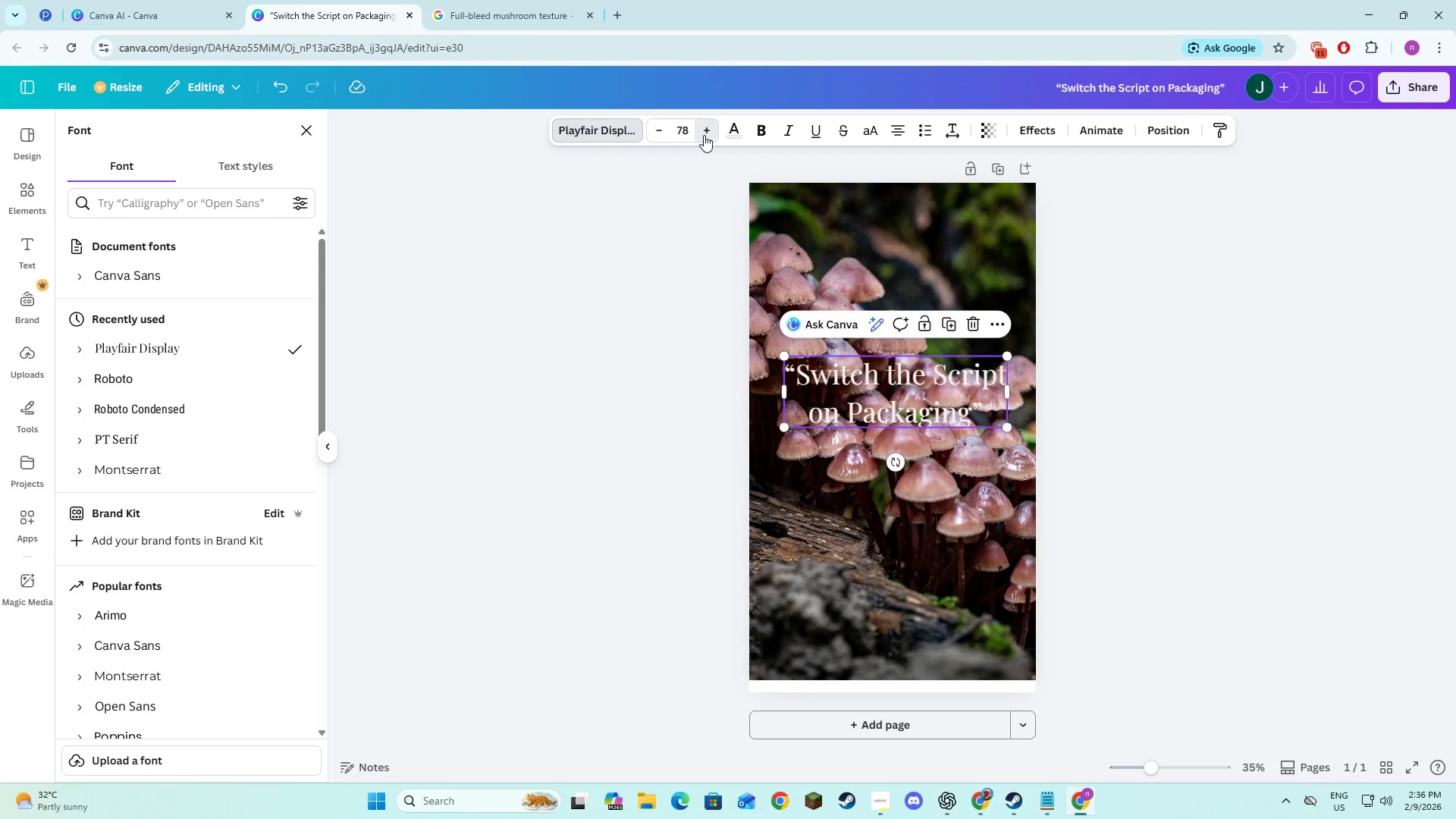 
triple_click([704, 135])
 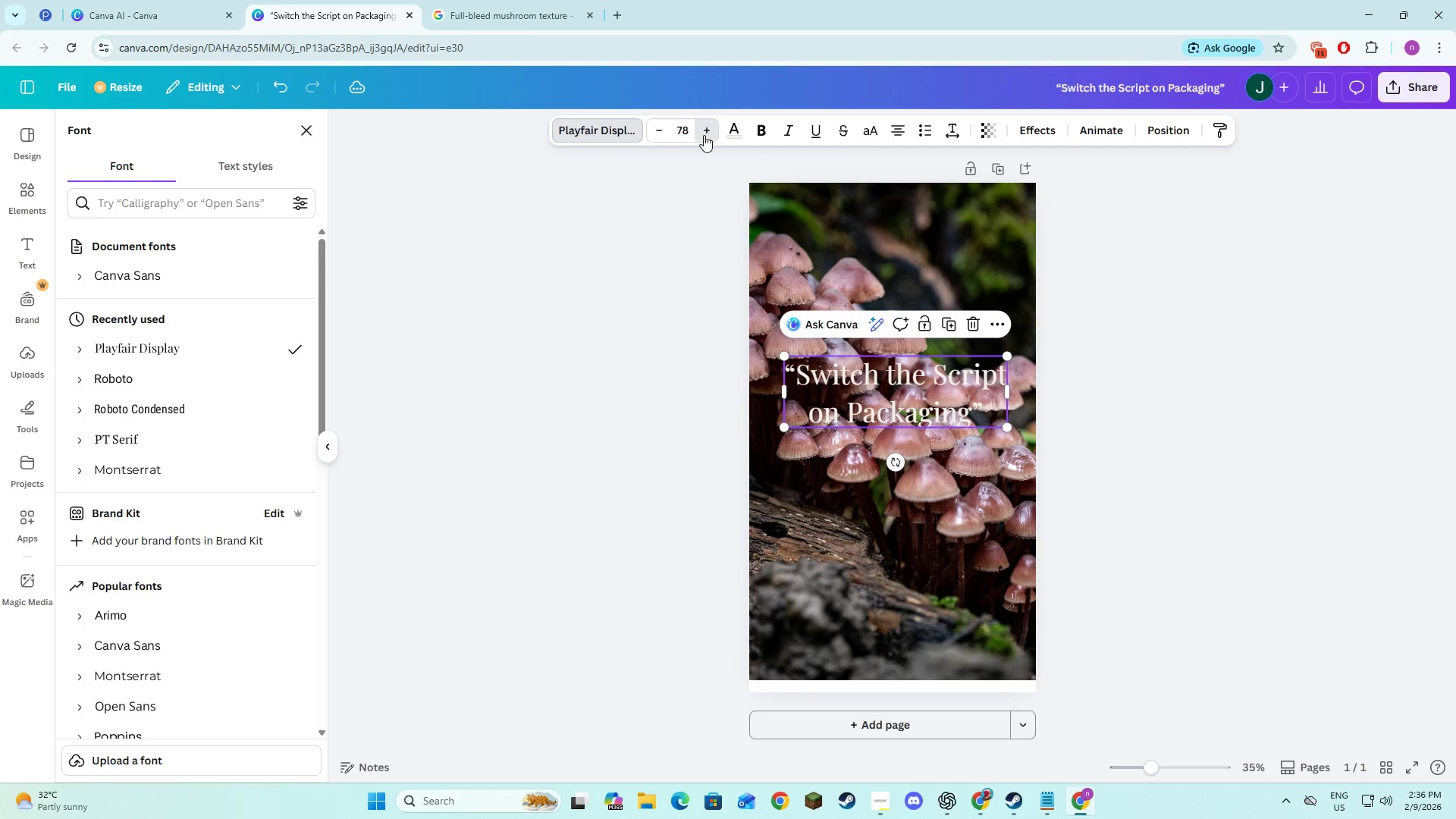 
triple_click([704, 135])
 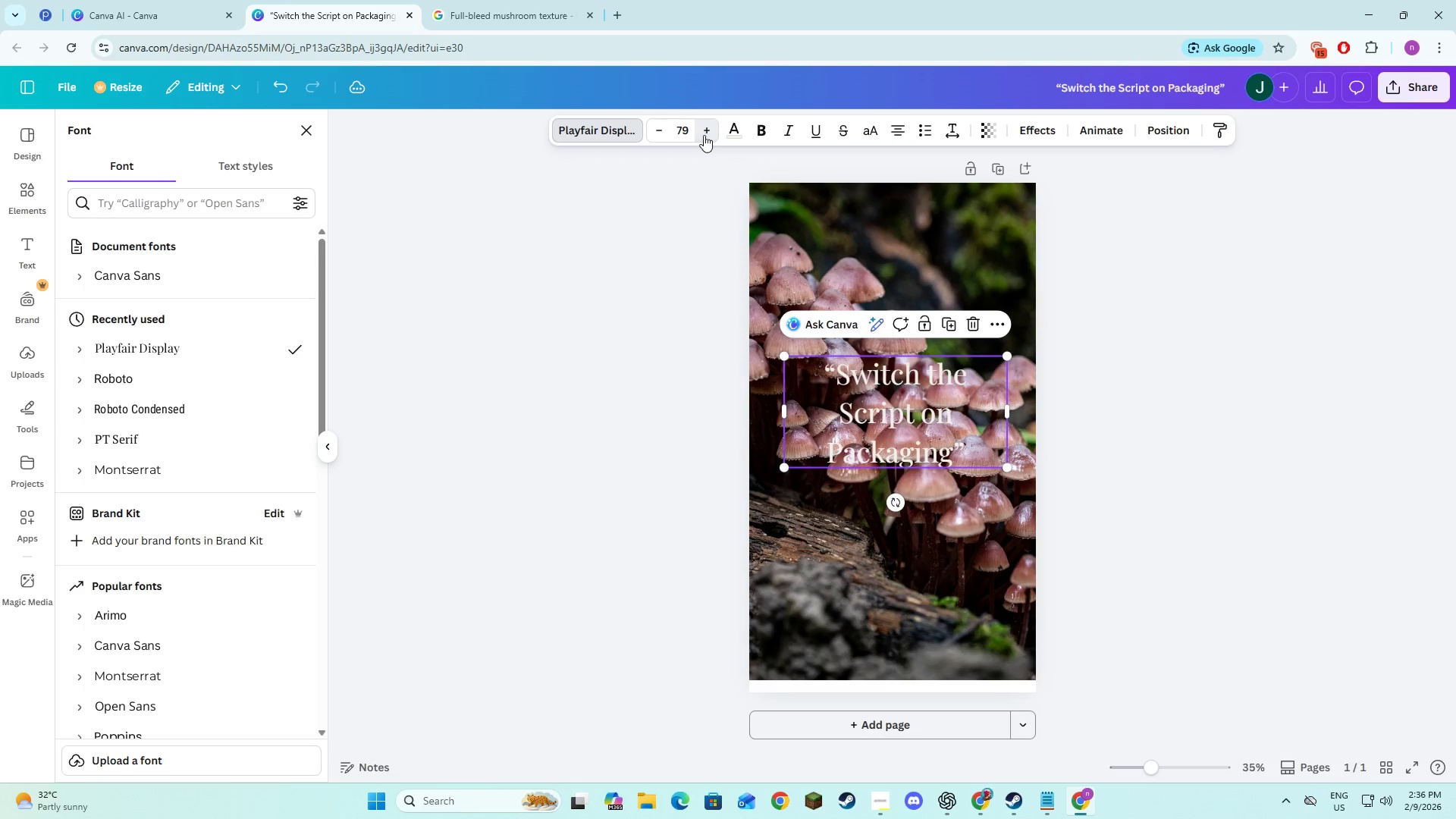 
triple_click([704, 135])
 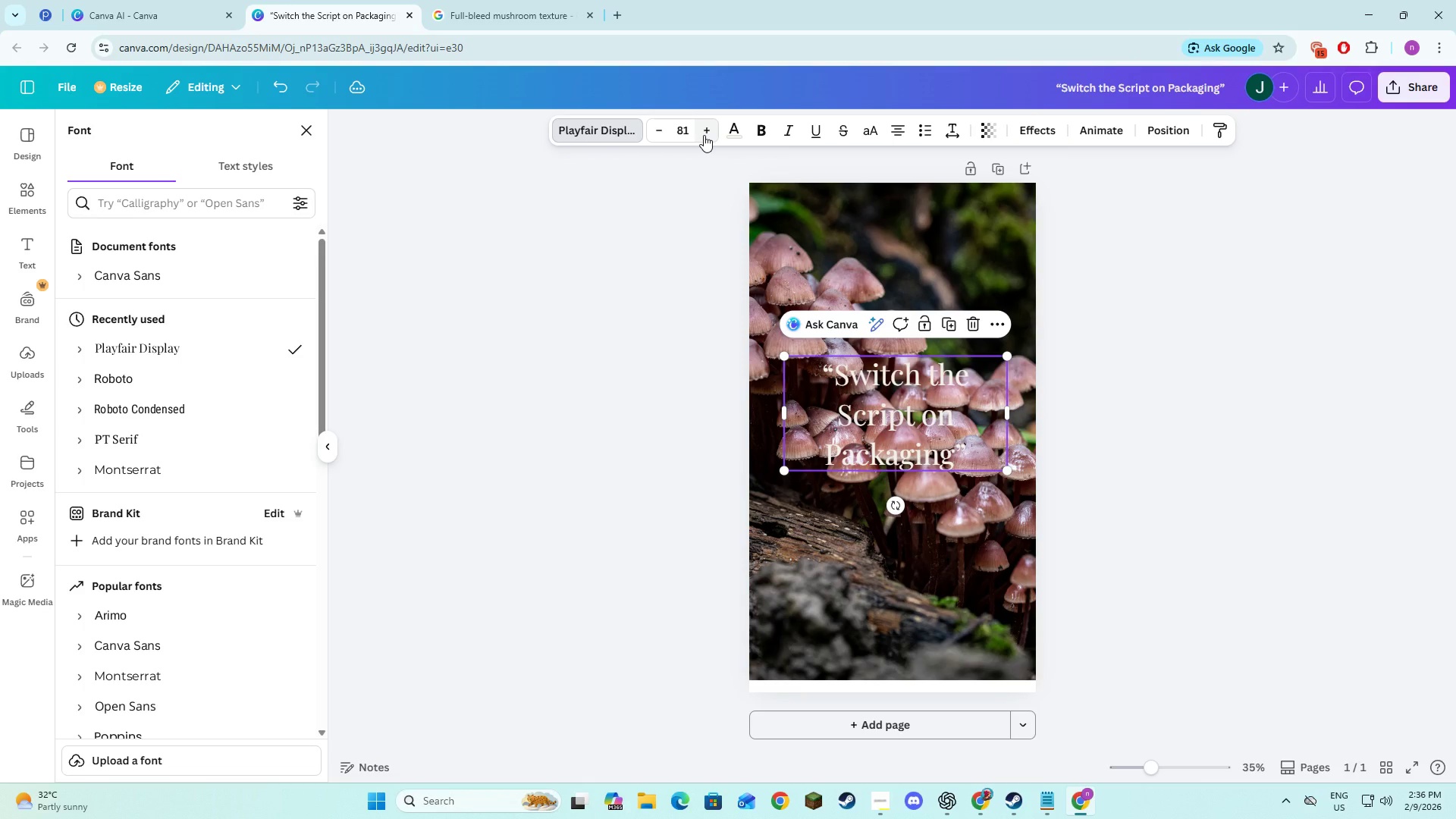 
left_click([704, 135])
 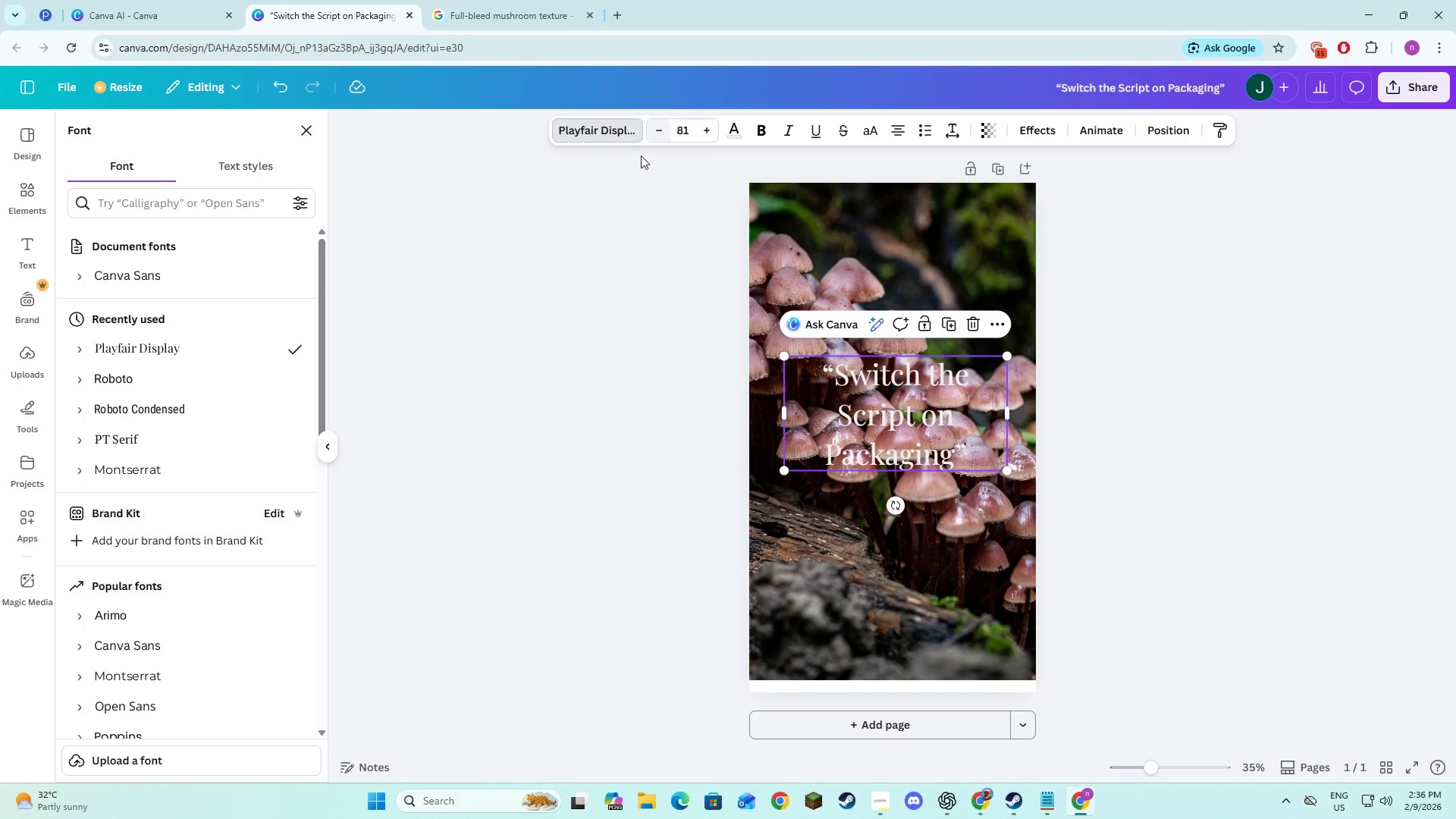 
double_click([530, 471])
 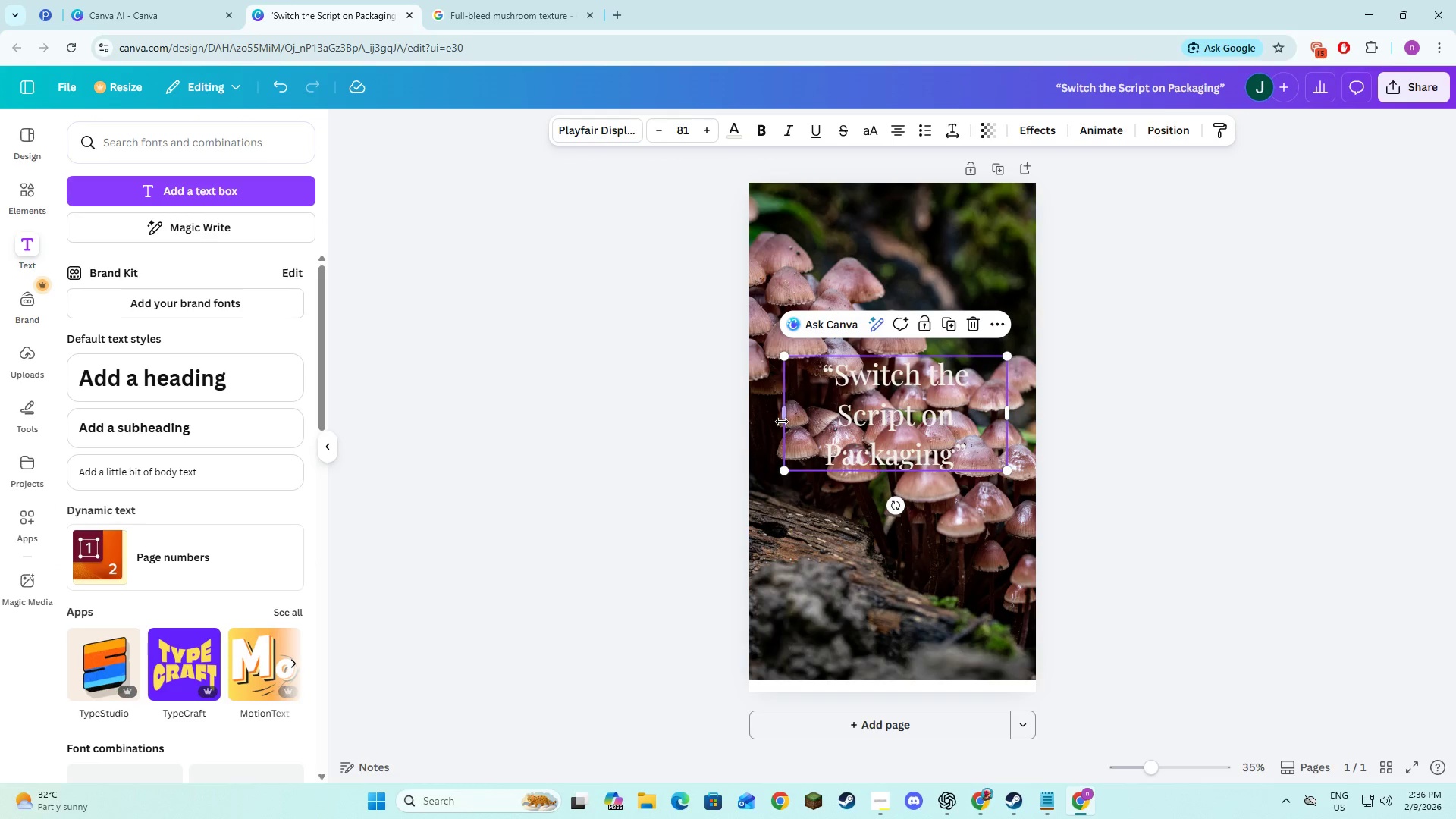 
left_click_drag(start_coordinate=[783, 416], to_coordinate=[767, 413])
 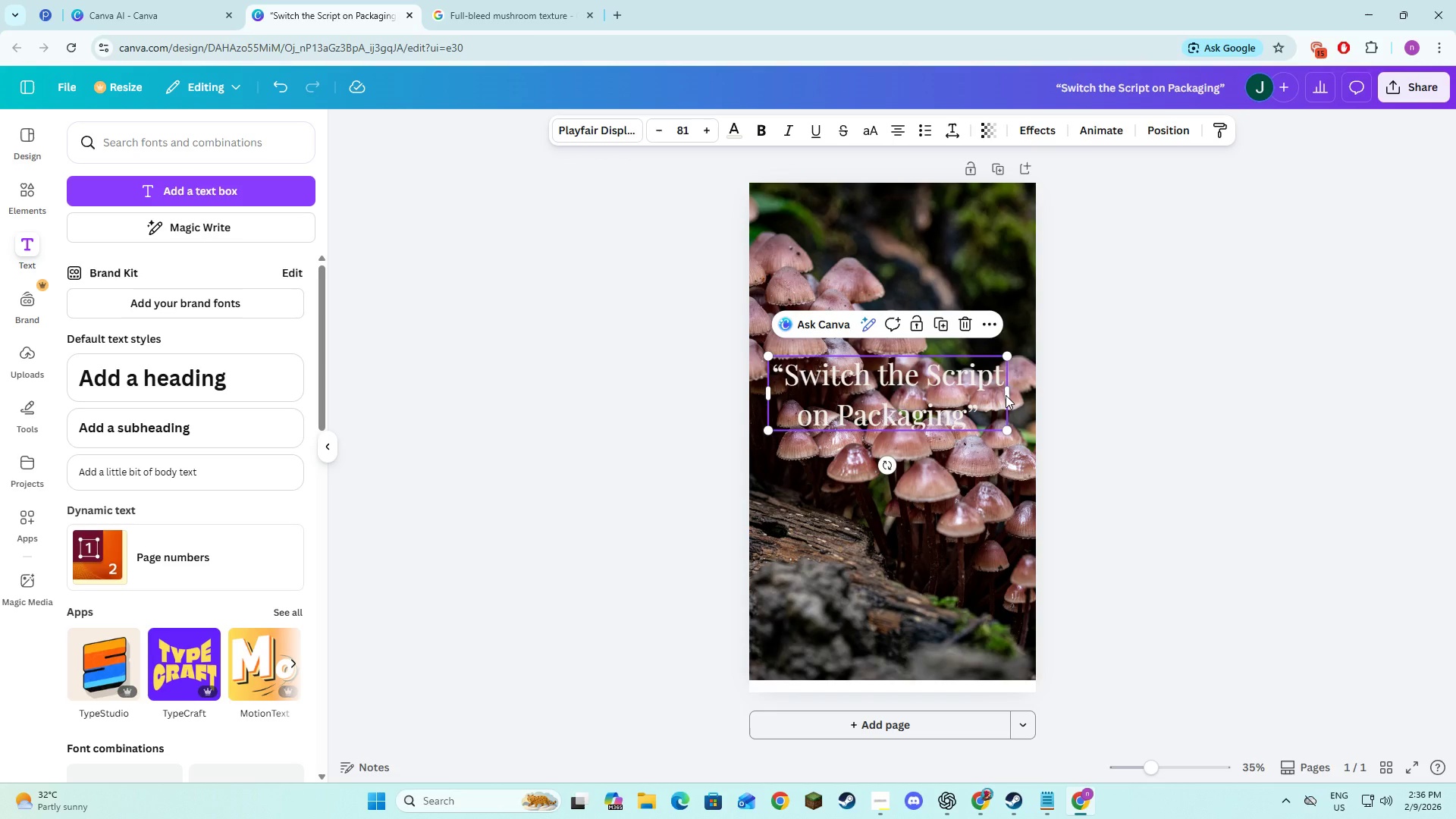 
left_click_drag(start_coordinate=[1010, 397], to_coordinate=[1021, 399])
 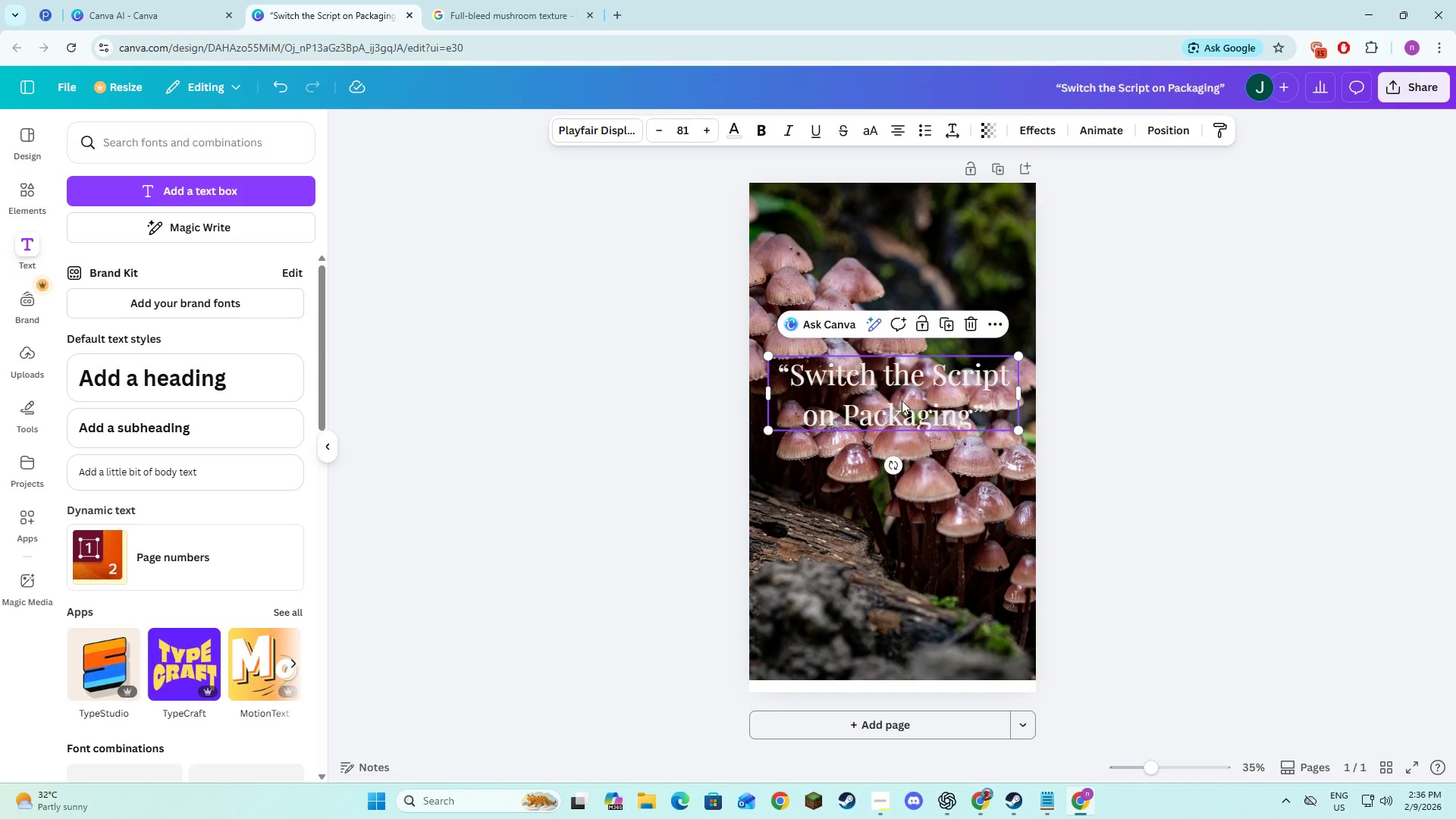 
left_click_drag(start_coordinate=[902, 398], to_coordinate=[897, 398])
 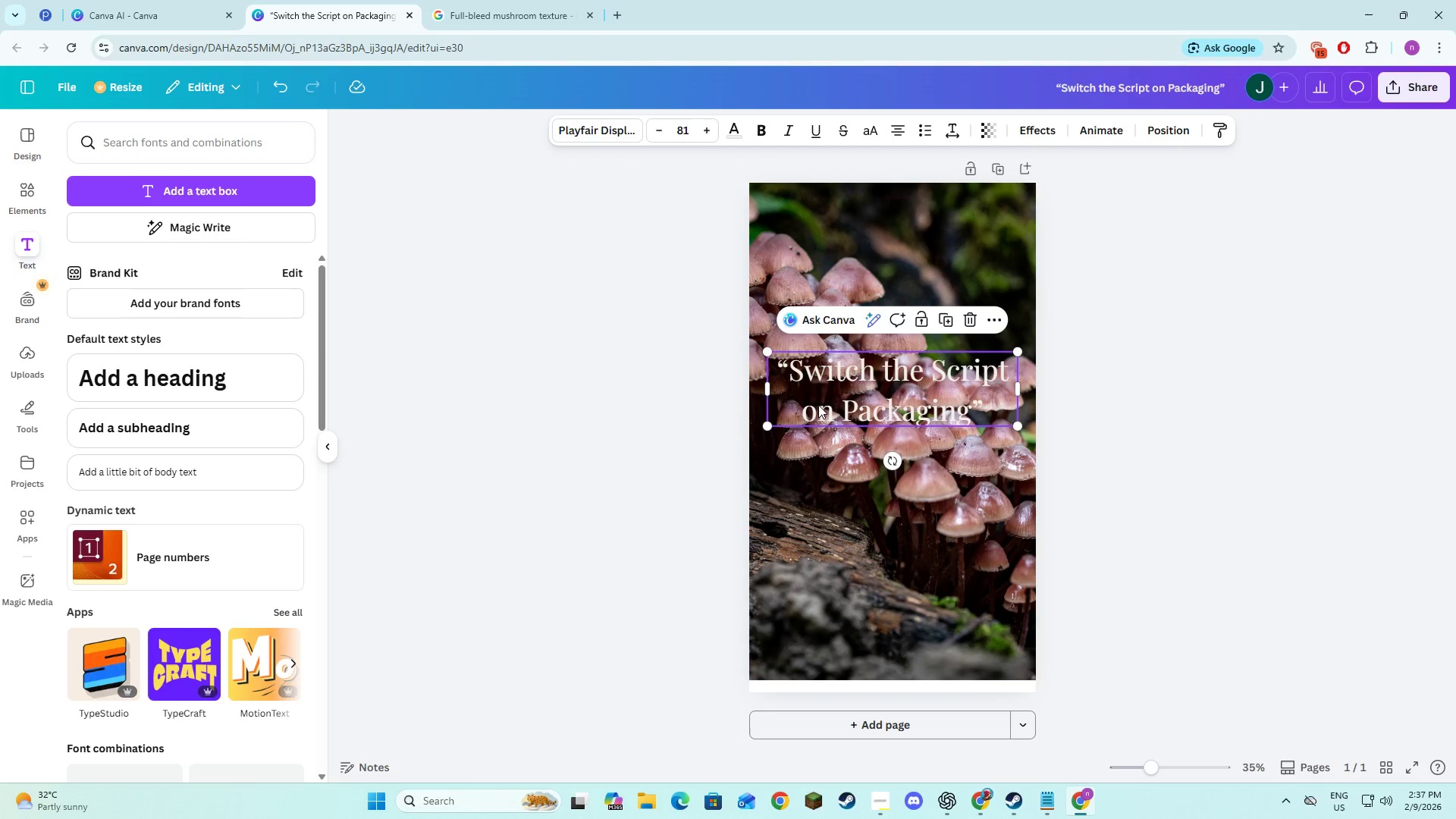 
left_click([635, 441])
 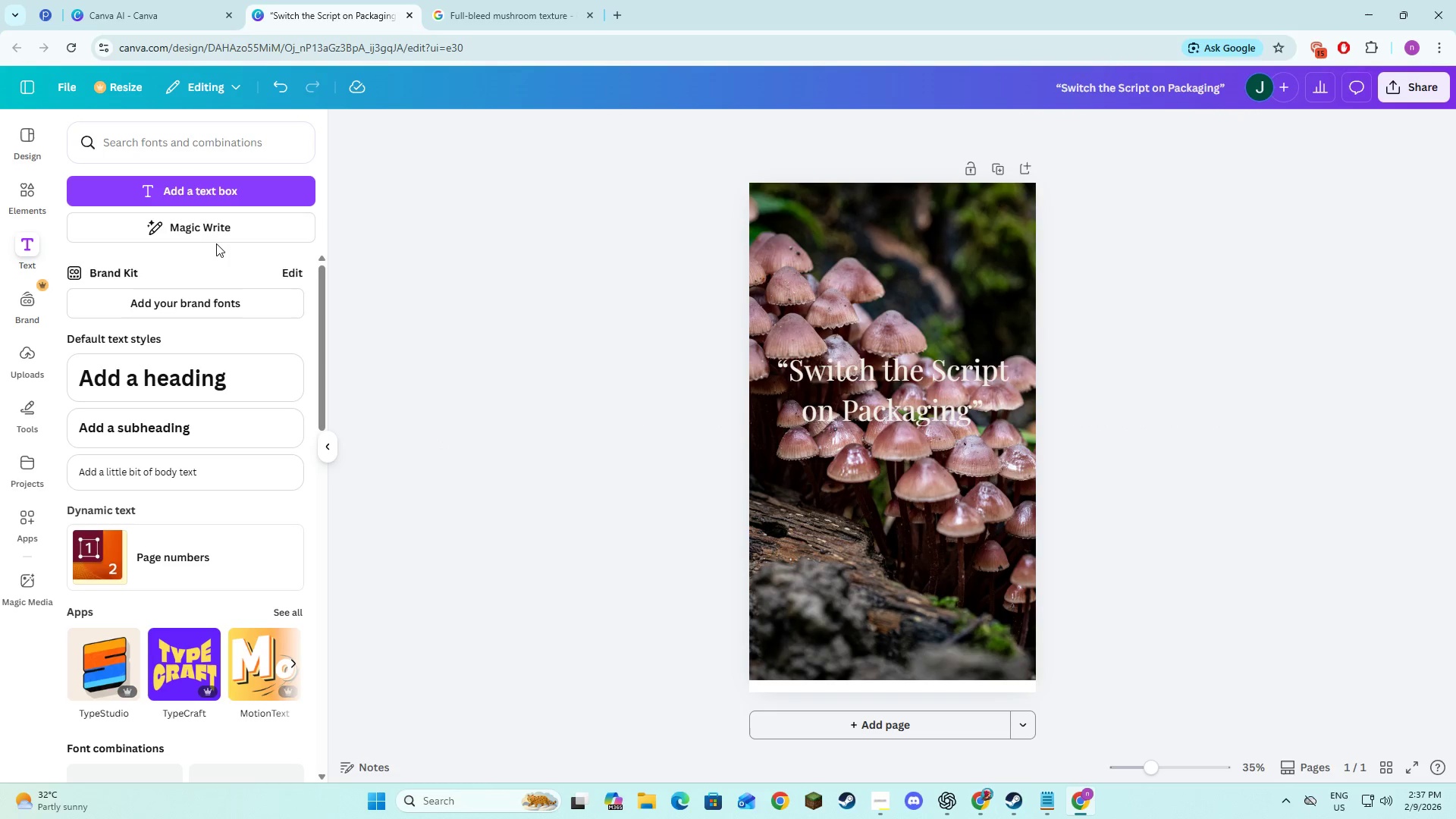 
left_click([217, 194])
 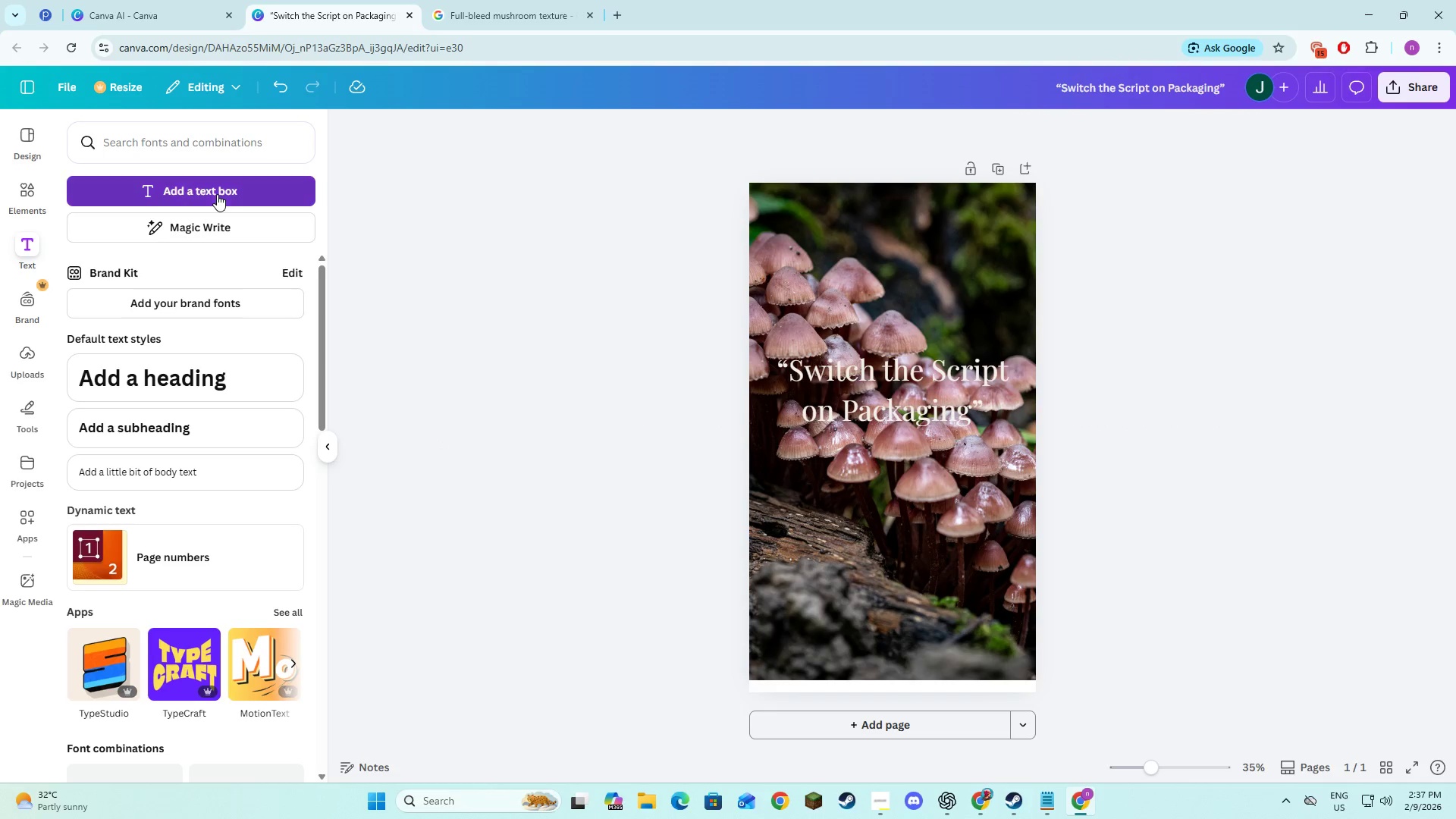 
key(Alt+AltLeft)
 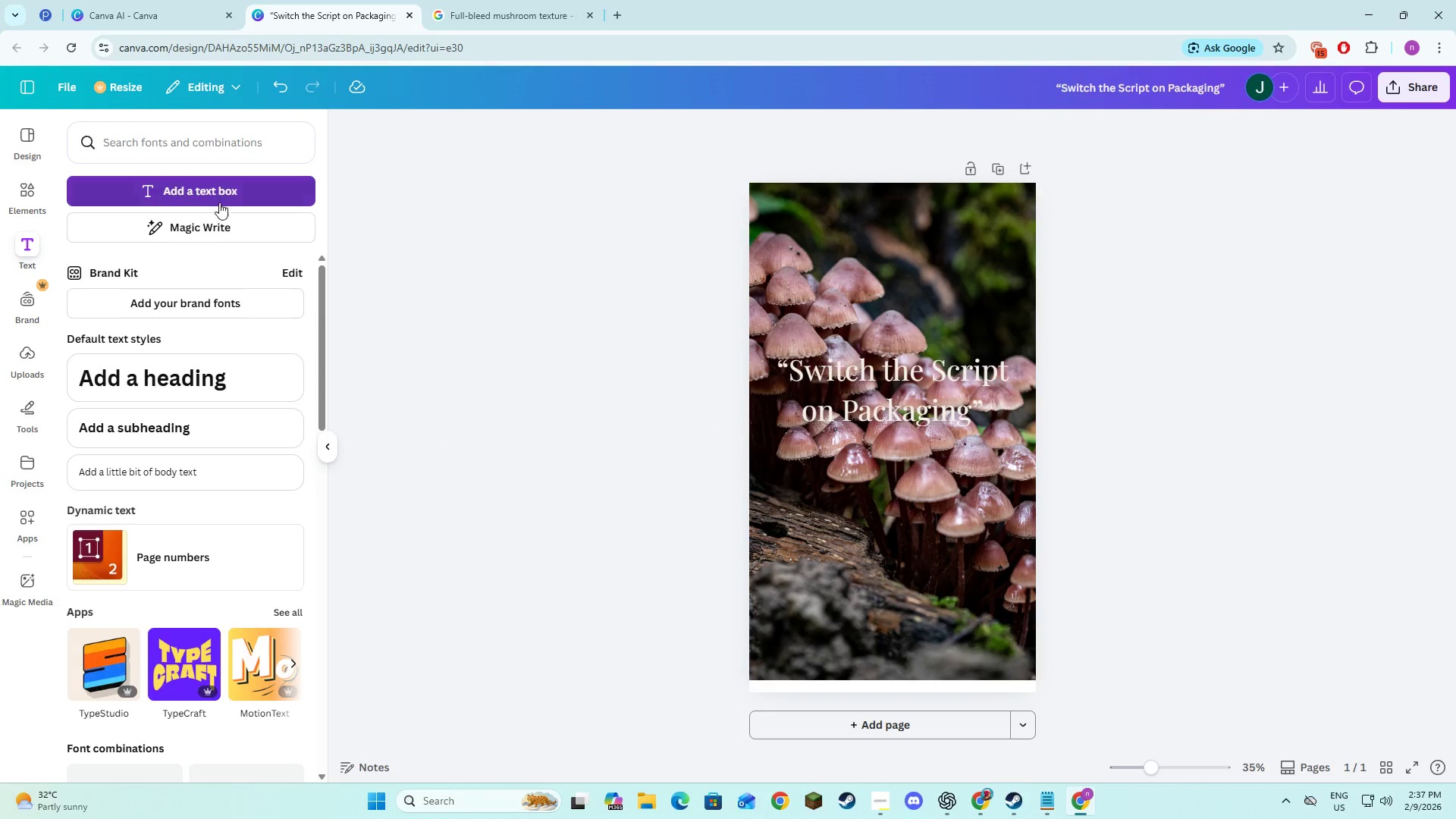 
key(Alt+Tab)
 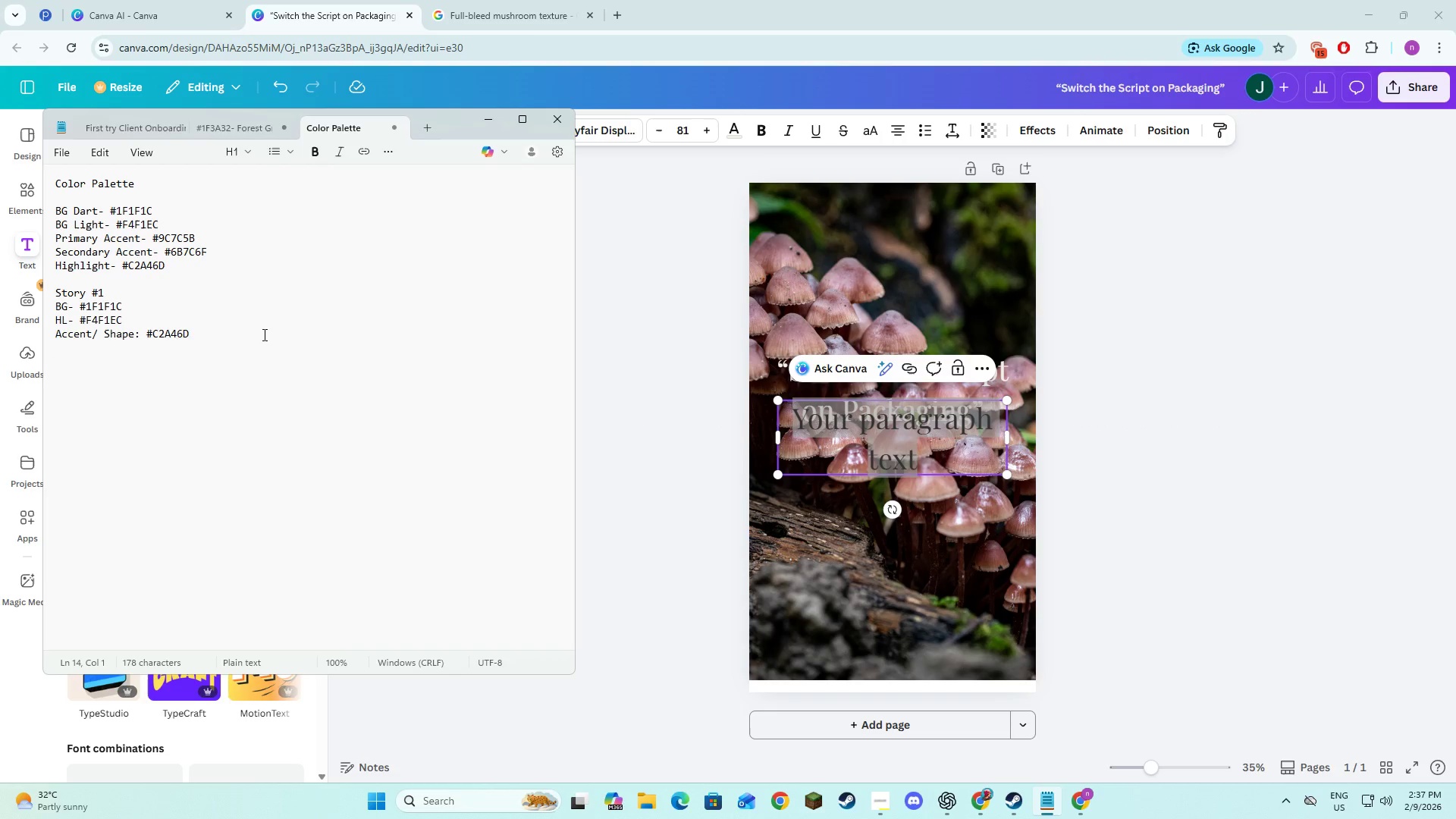 
key(Alt+Tab)
 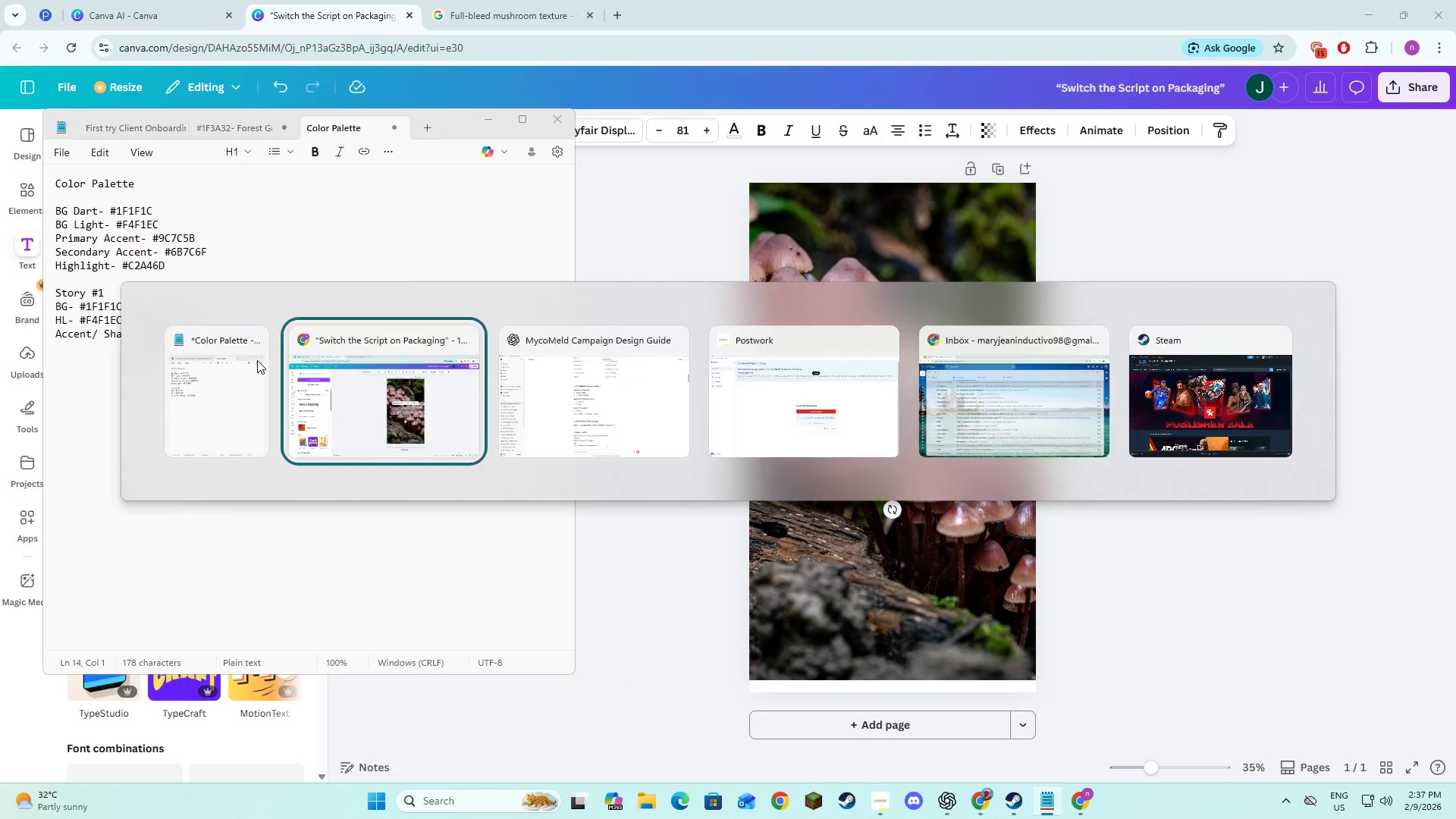 
key(Alt+Tab)
 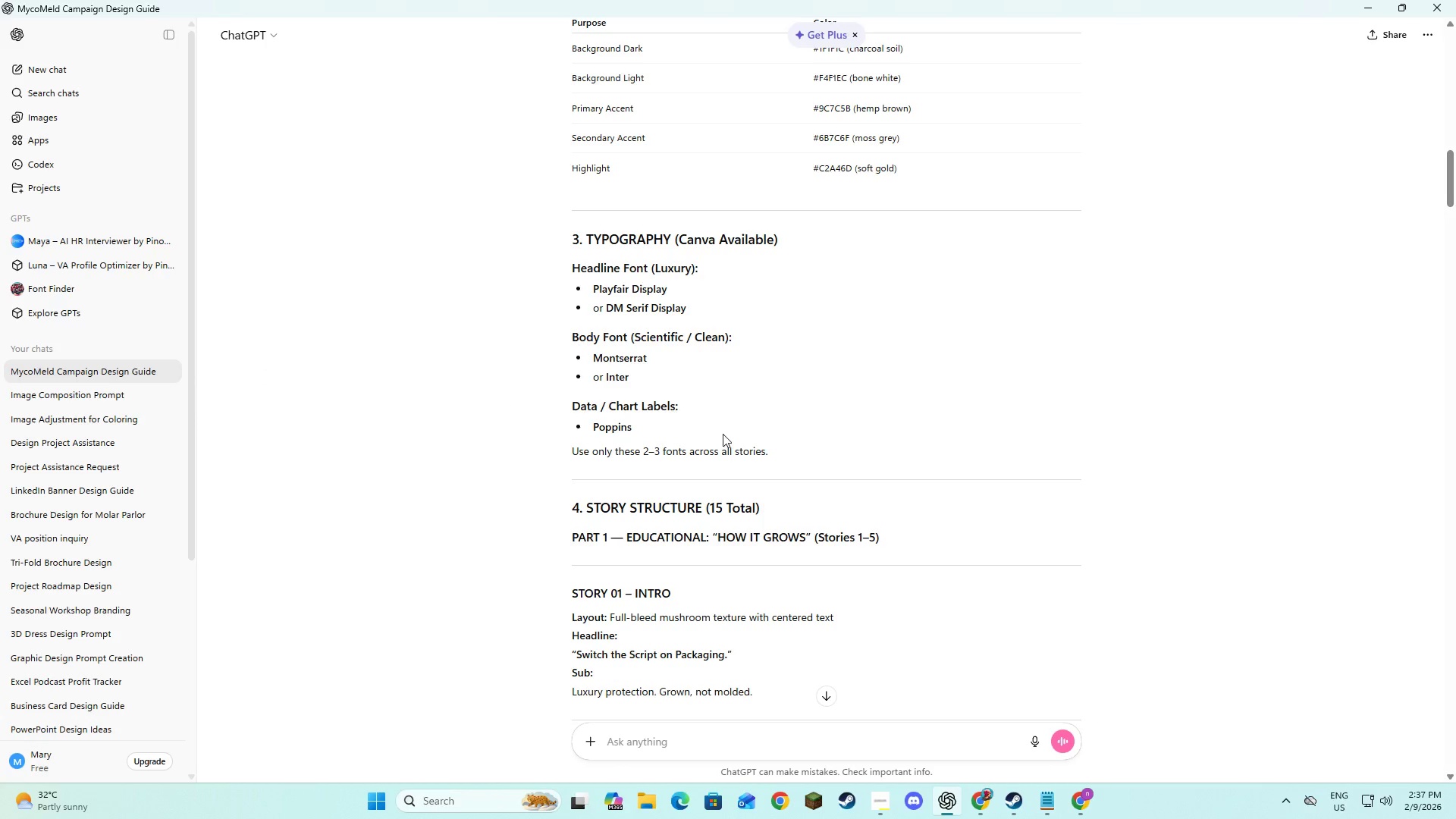 
scroll: coordinate [726, 435], scroll_direction: down, amount: 3.0
 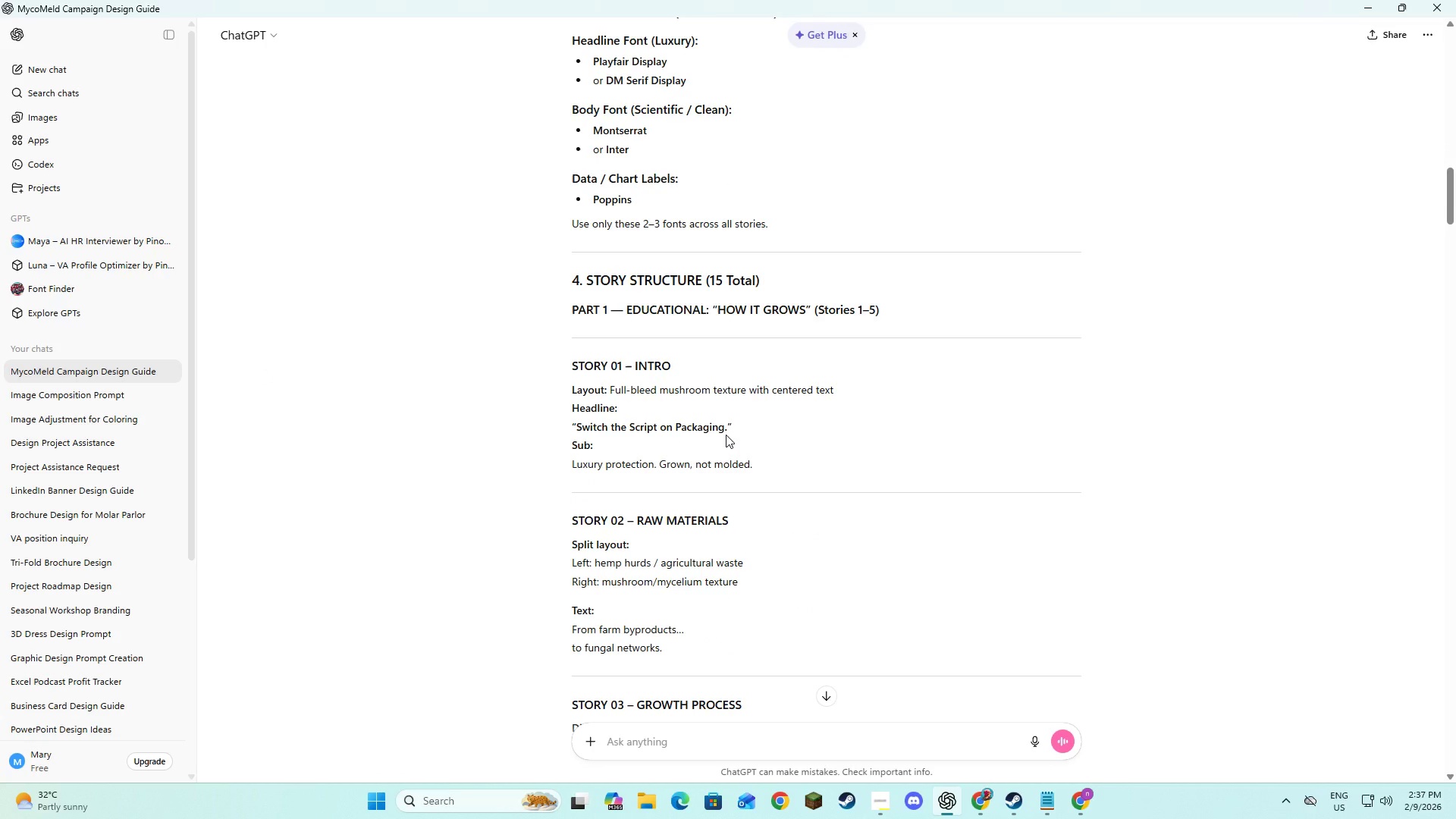 
key(Alt+AltLeft)
 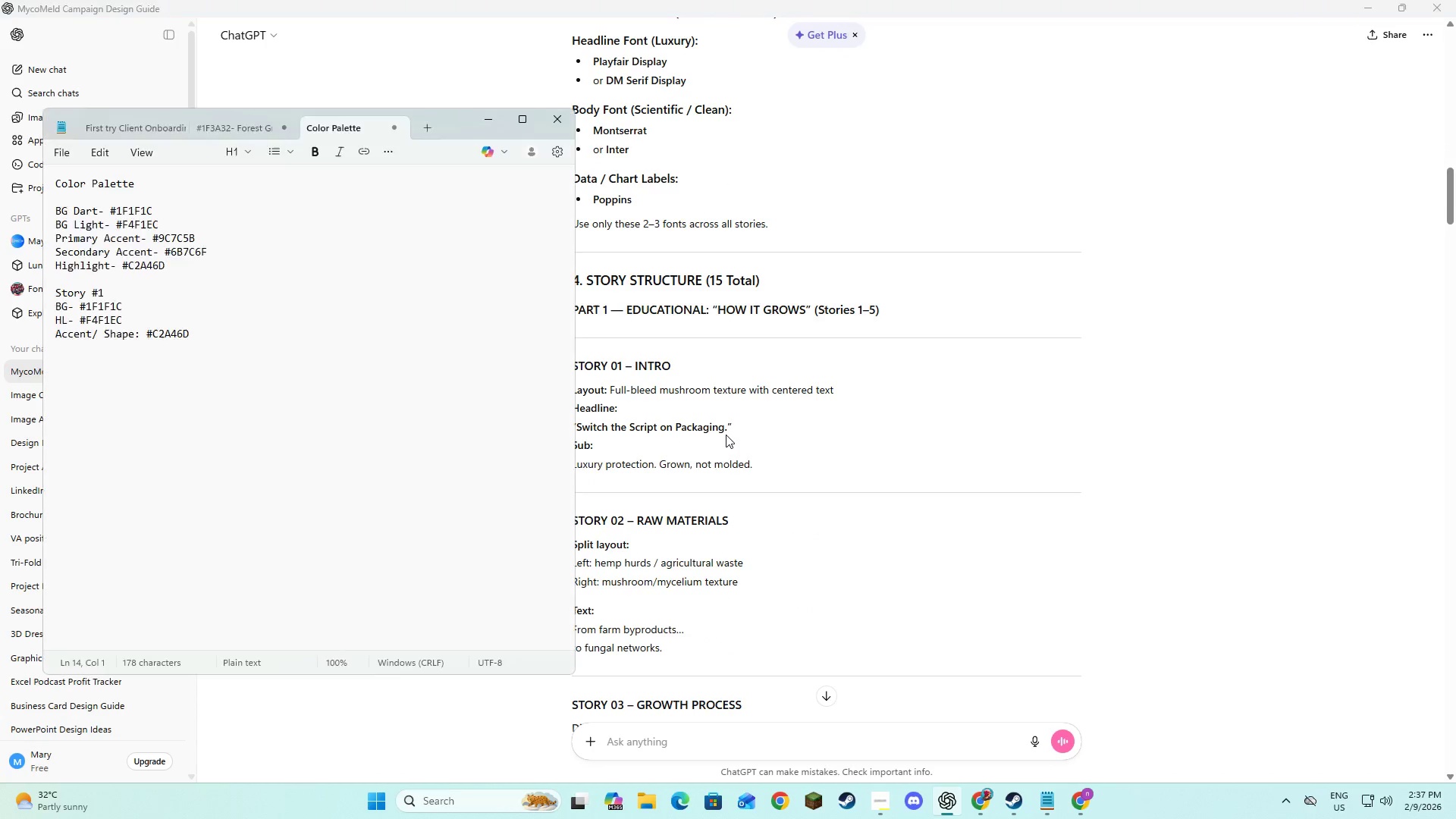 
key(Alt+Tab)
 